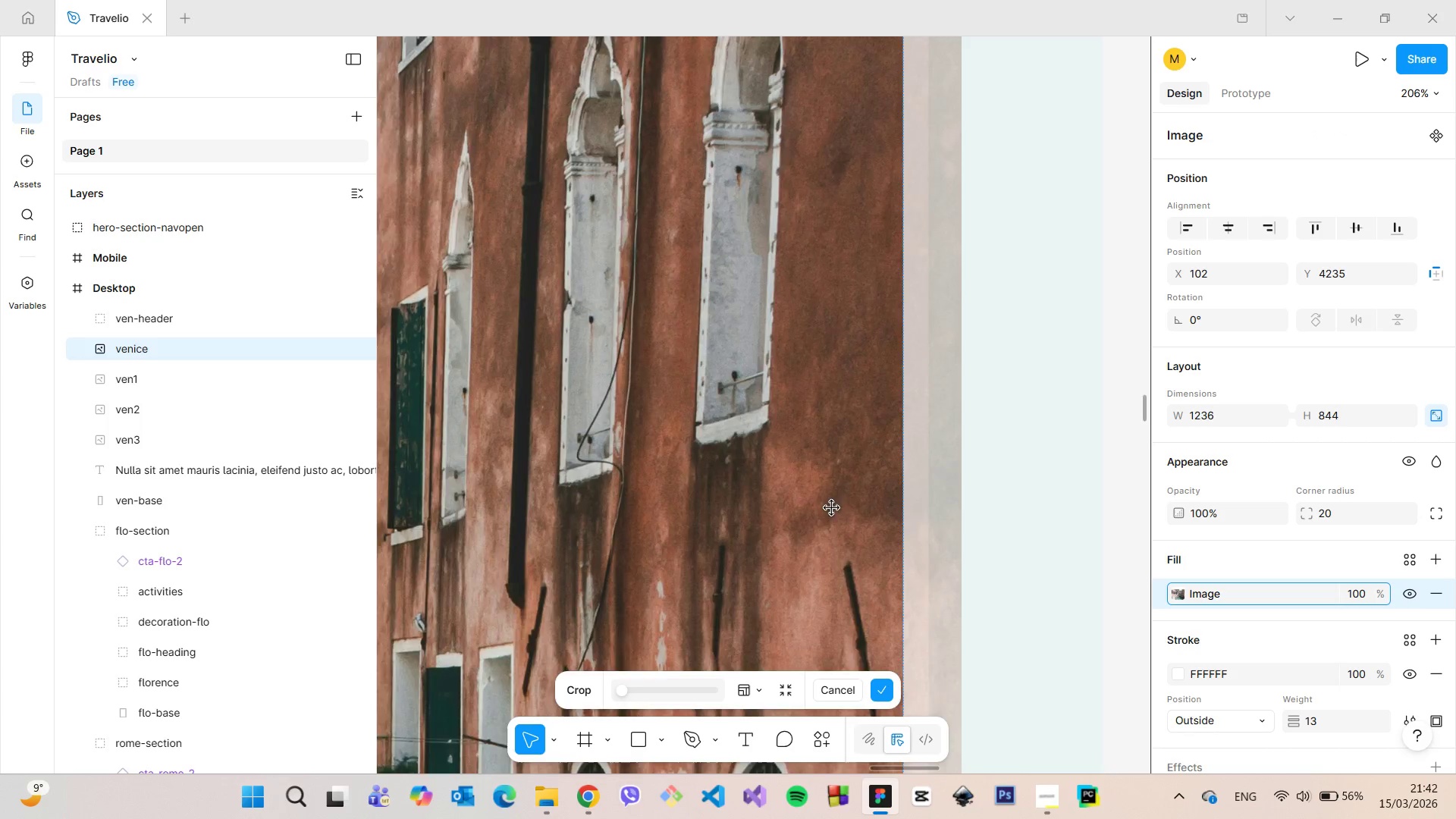 
scroll: coordinate [952, 474], scroll_direction: up, amount: 20.0
 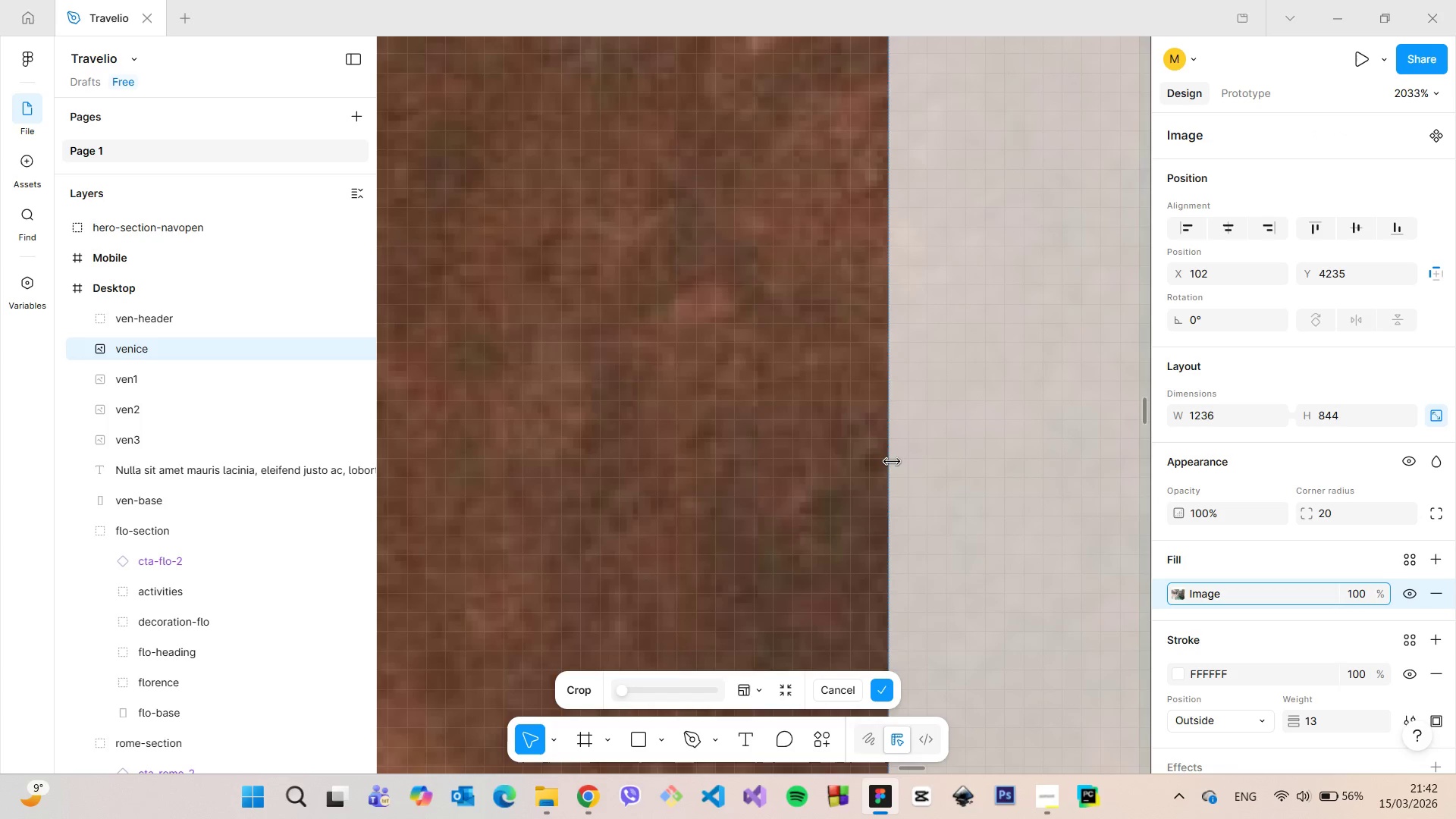 
left_click_drag(start_coordinate=[892, 462], to_coordinate=[960, 460])
 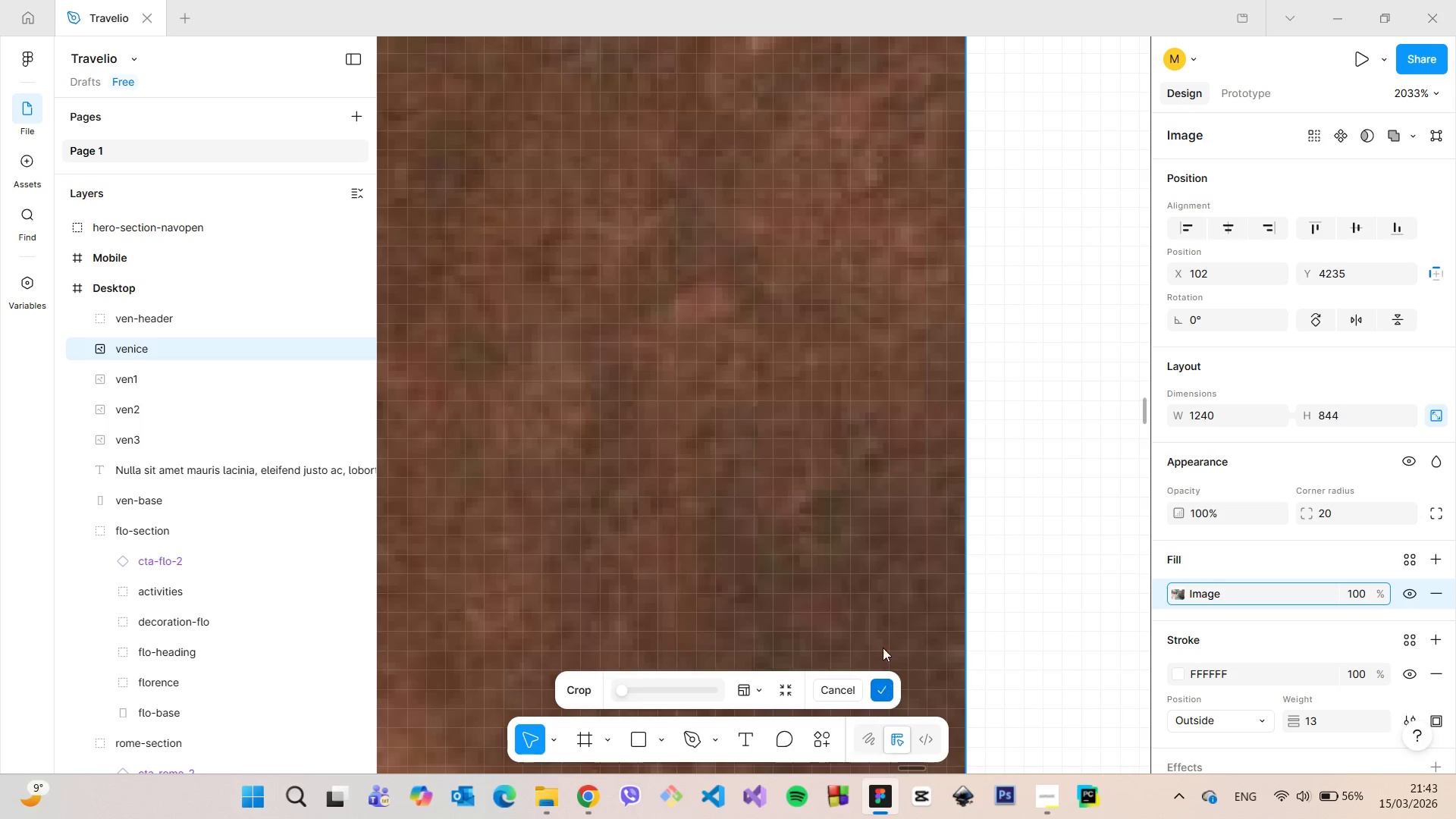 
hold_key(key=AltLeft, duration=1.5)
 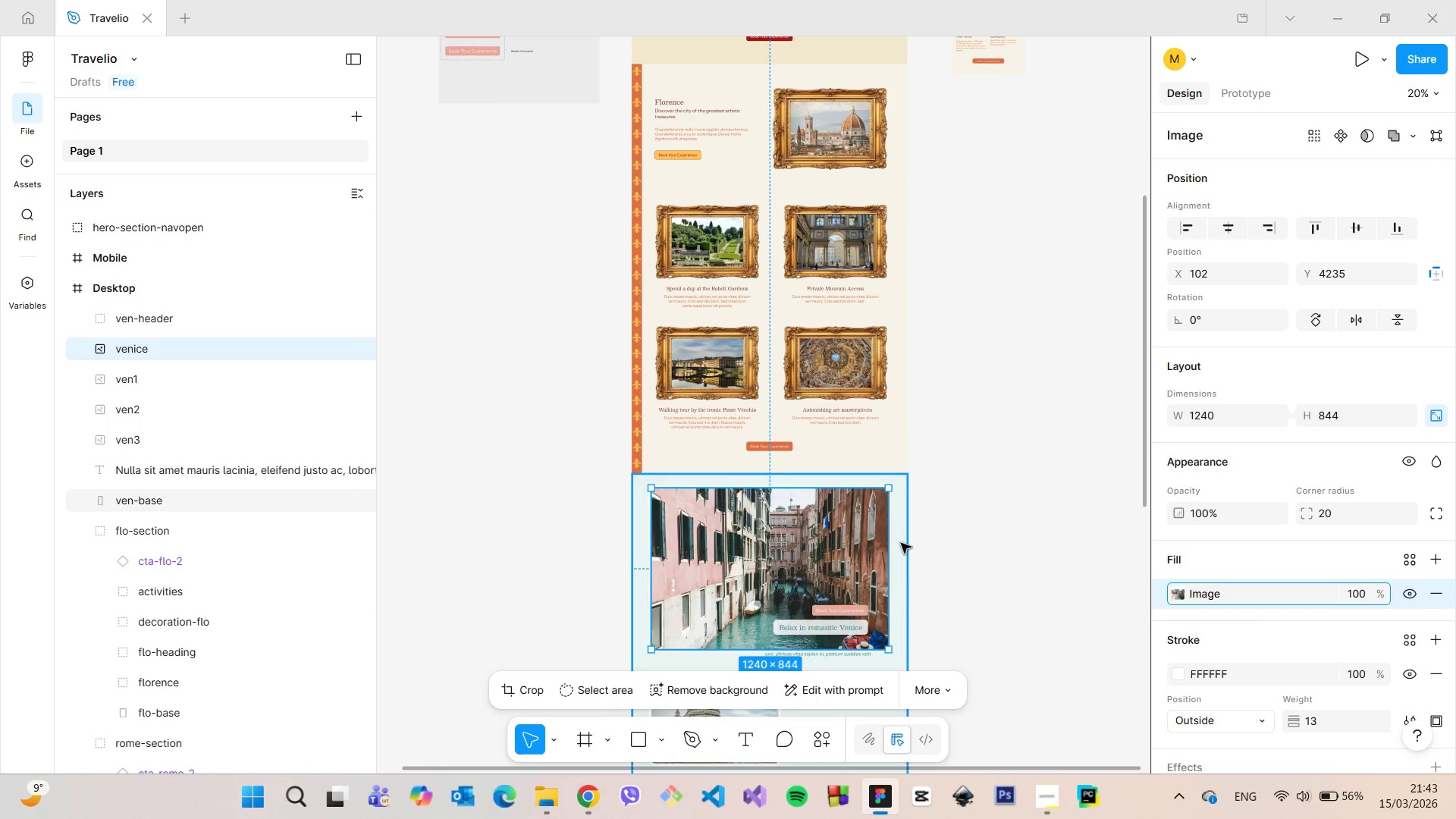 
scroll: coordinate [889, 544], scroll_direction: down, amount: 78.0
 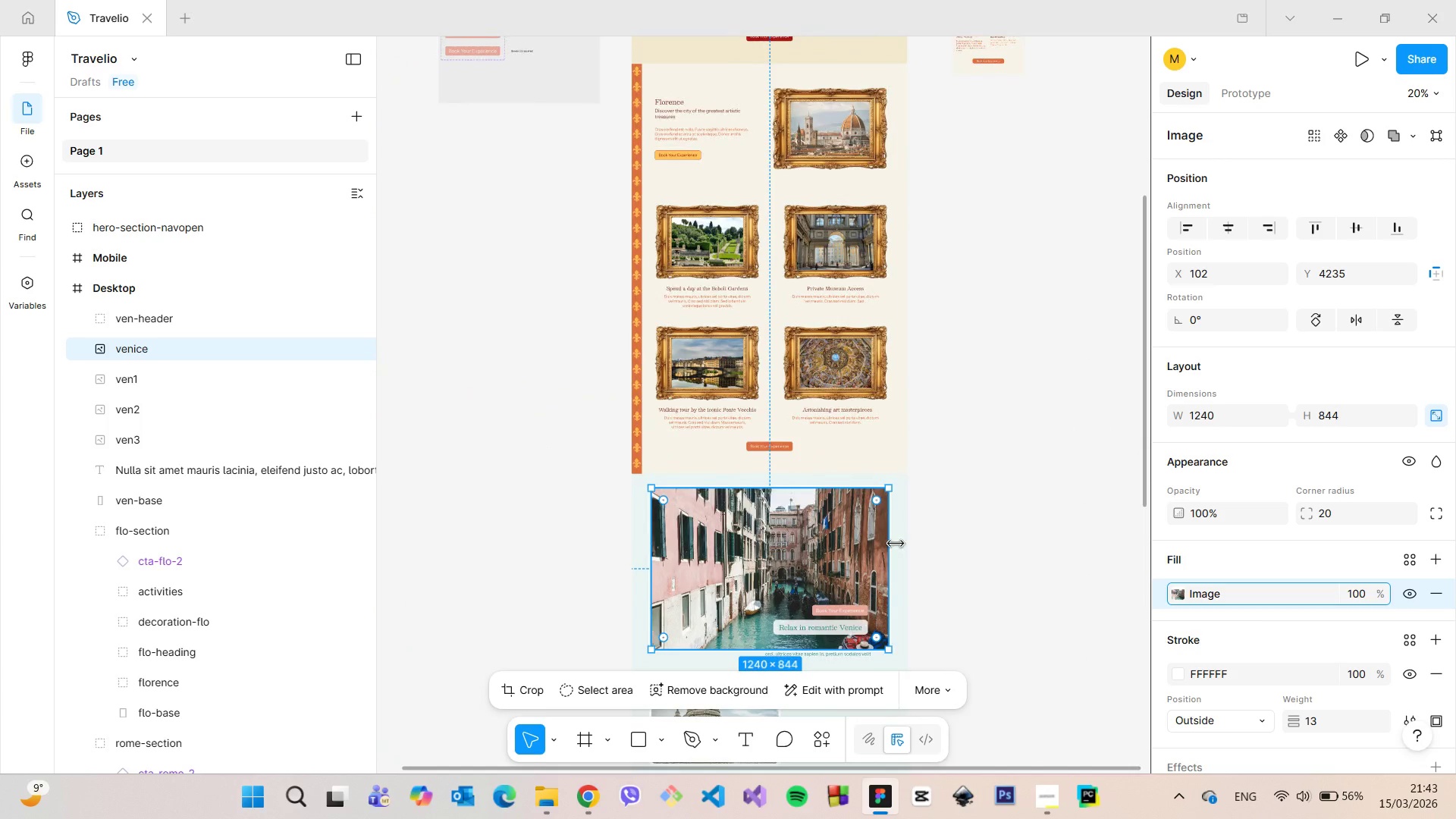 
key(Alt+AltLeft)
 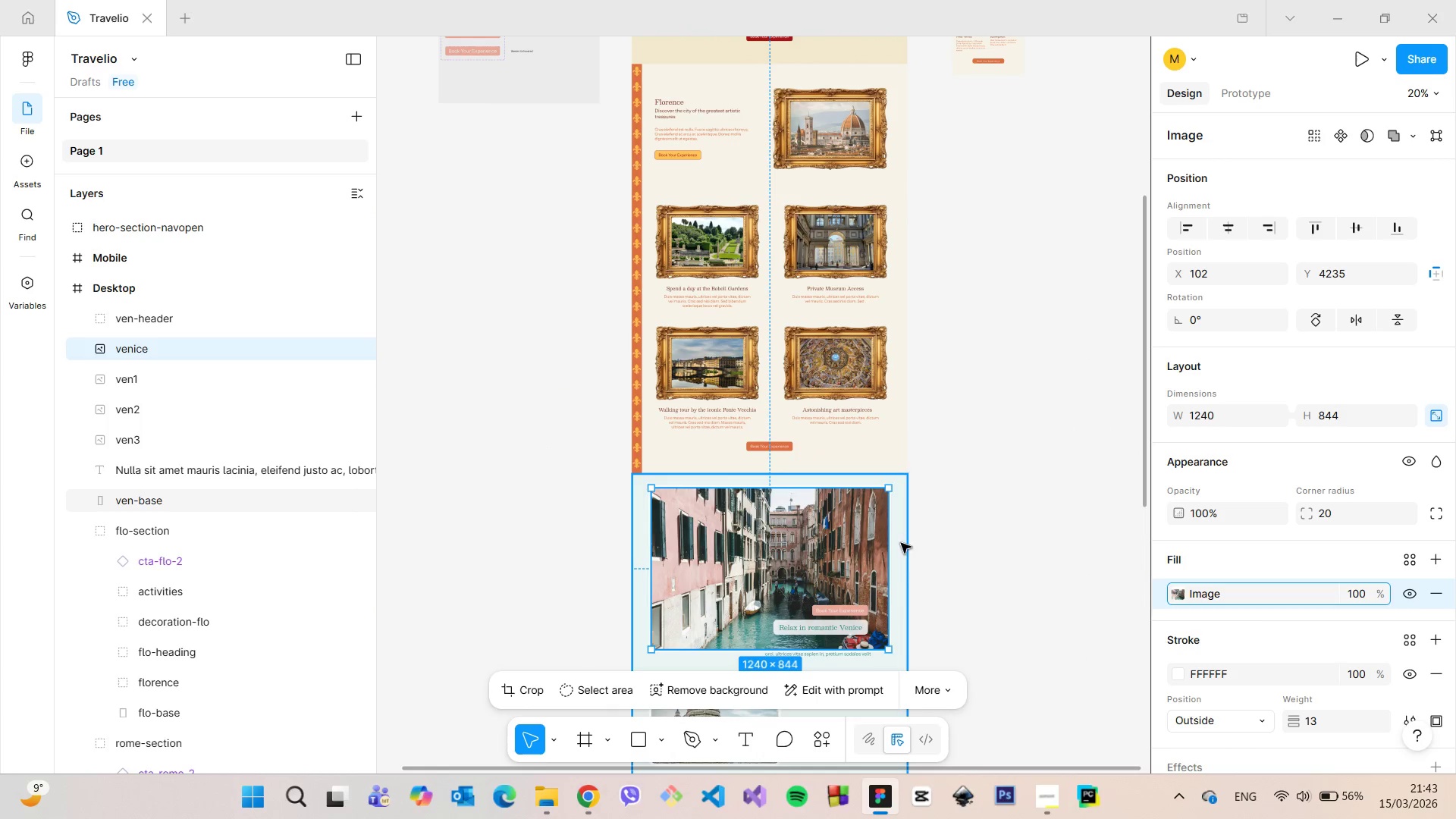 
key(Alt+AltLeft)
 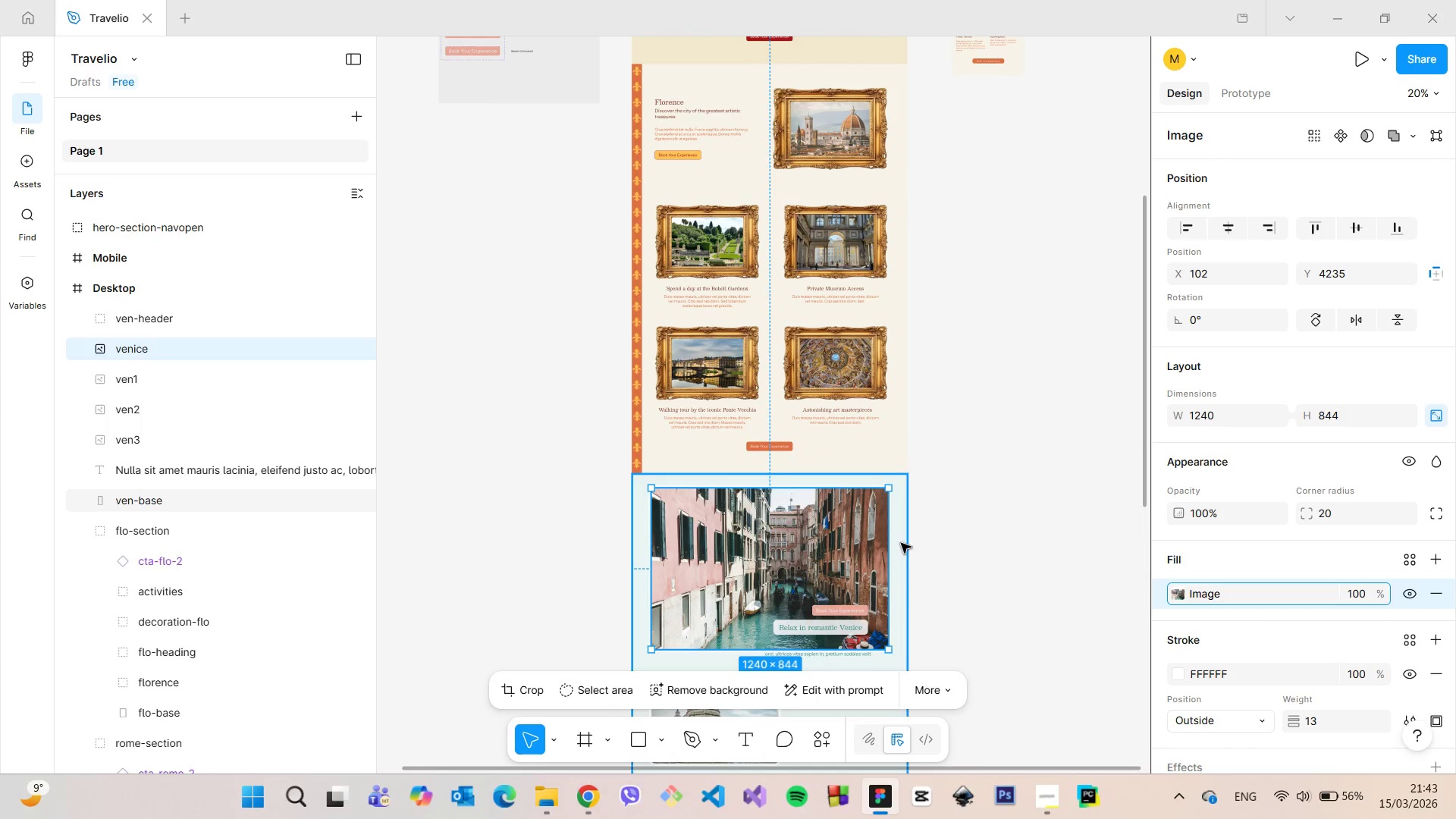 
key(Alt+AltLeft)
 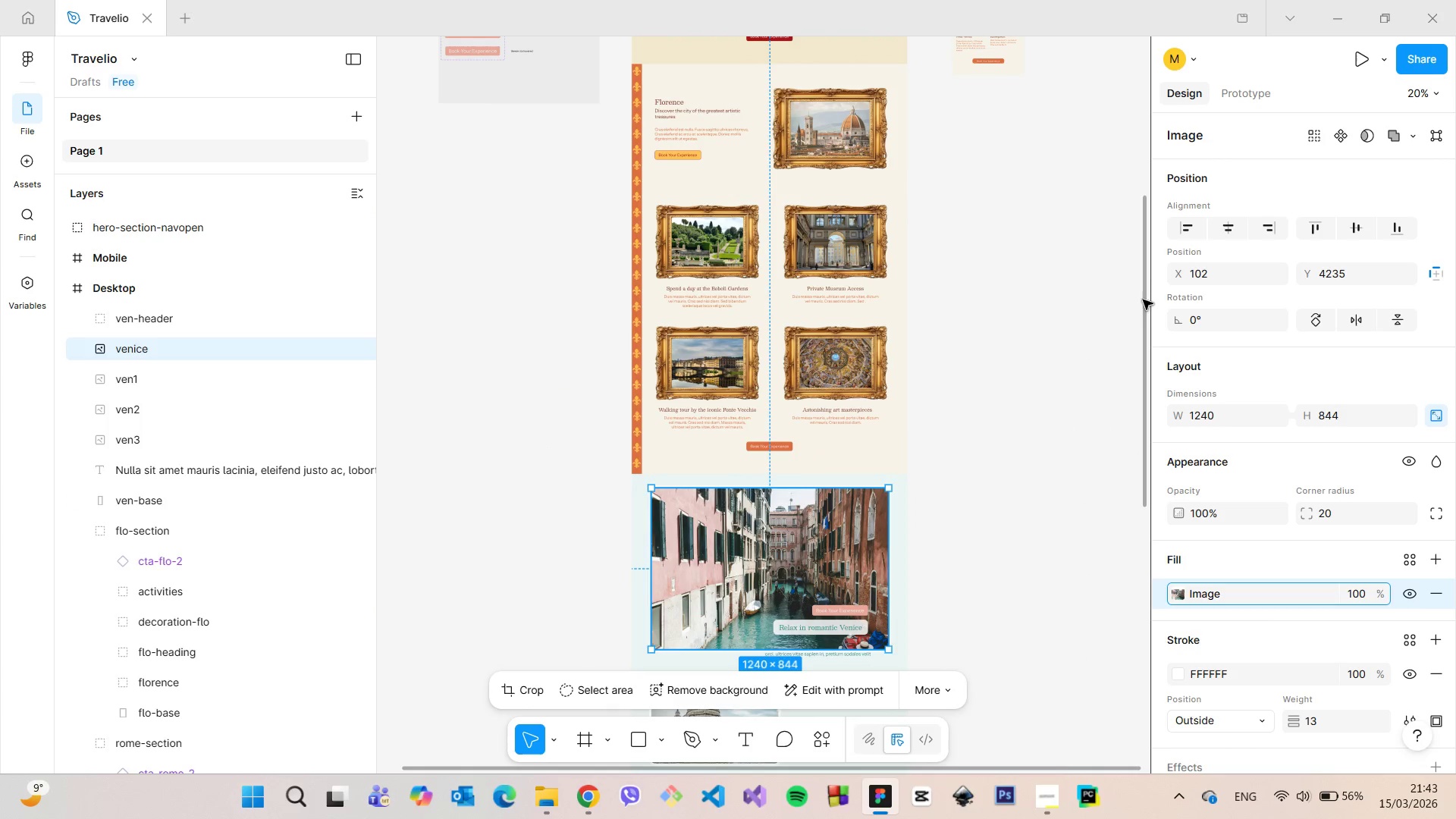 
left_click_drag(start_coordinate=[1143, 300], to_coordinate=[1143, 362])
 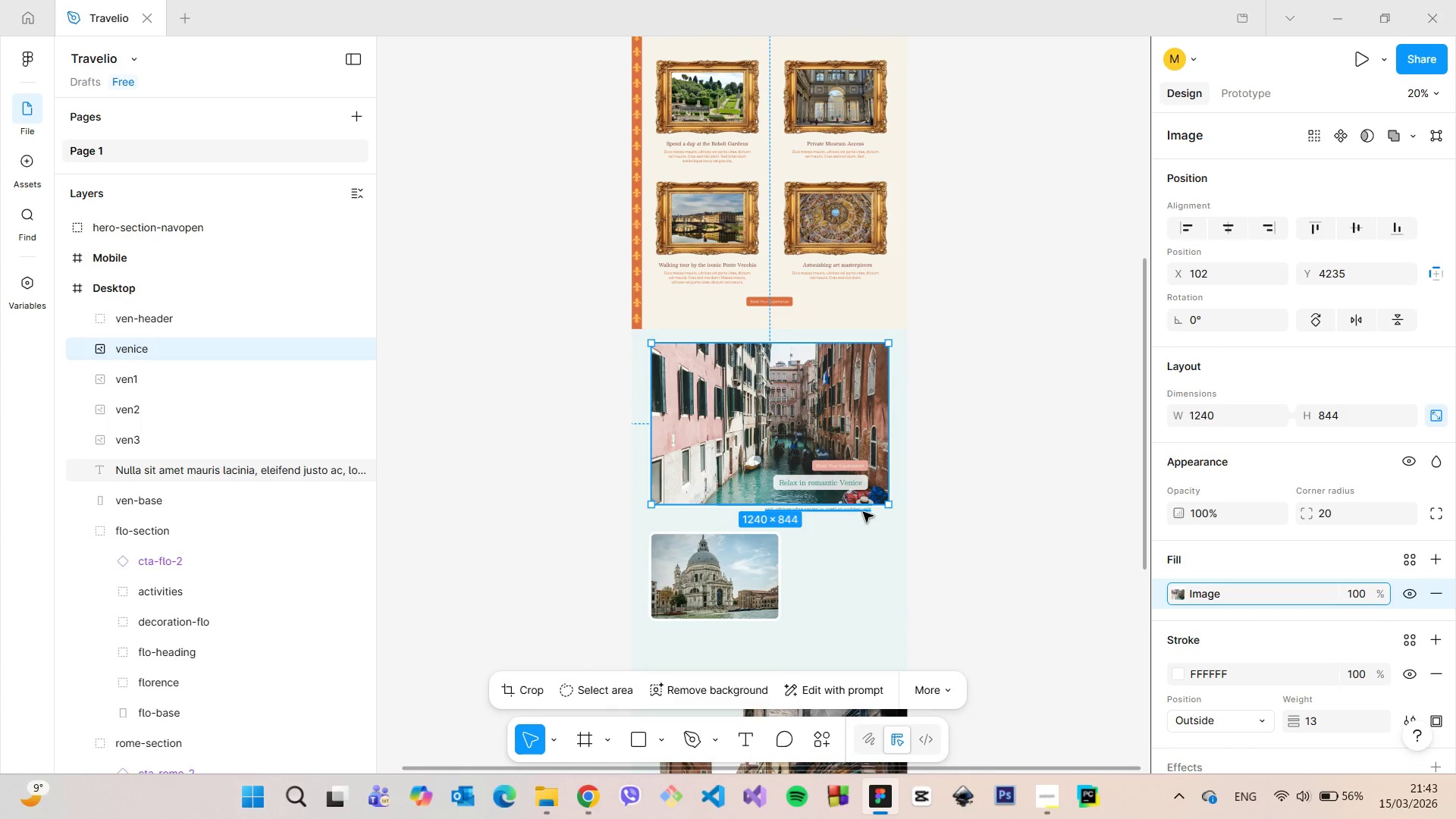 
left_click([863, 512])
 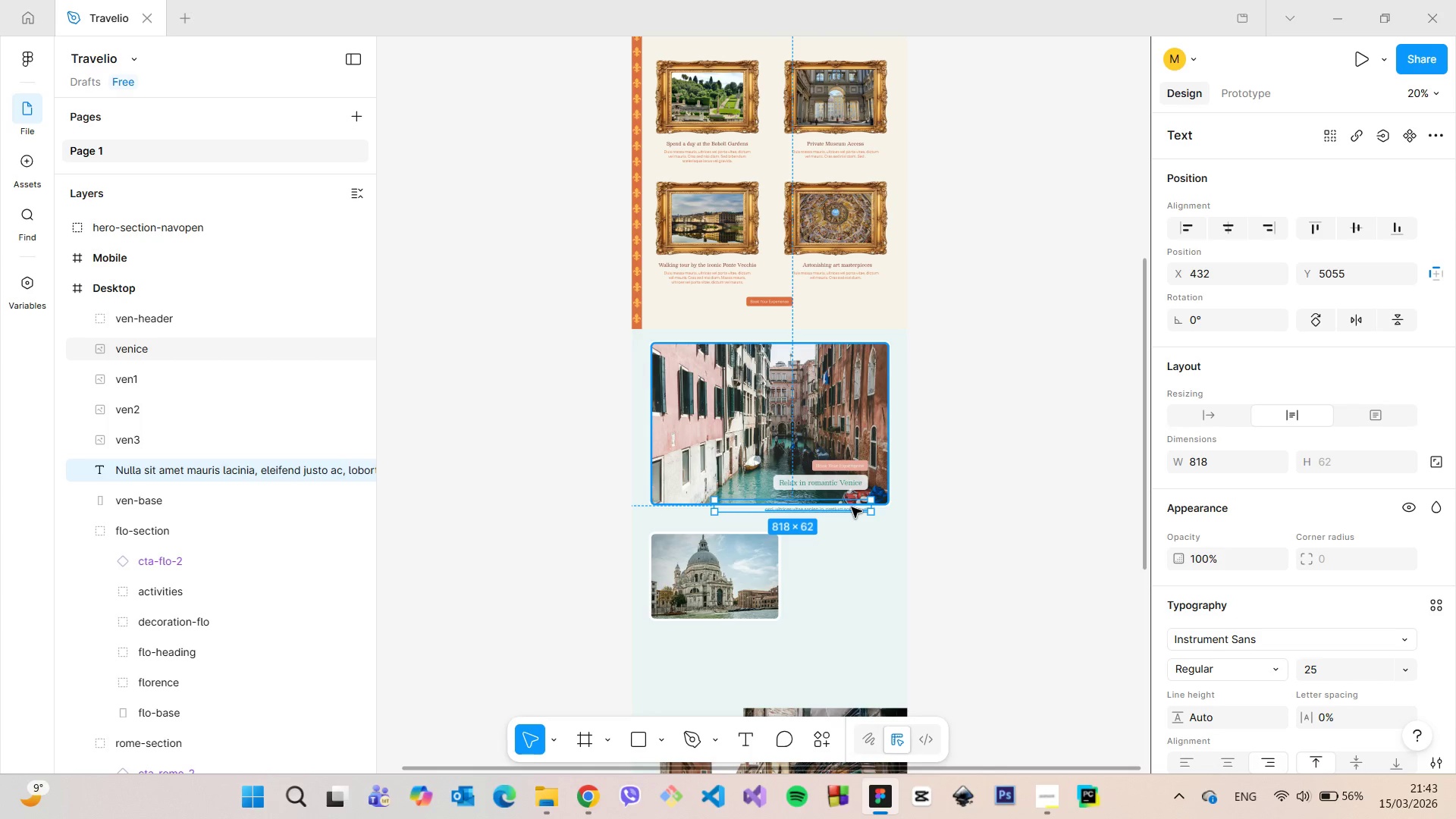 
left_click_drag(start_coordinate=[852, 508], to_coordinate=[855, 550])
 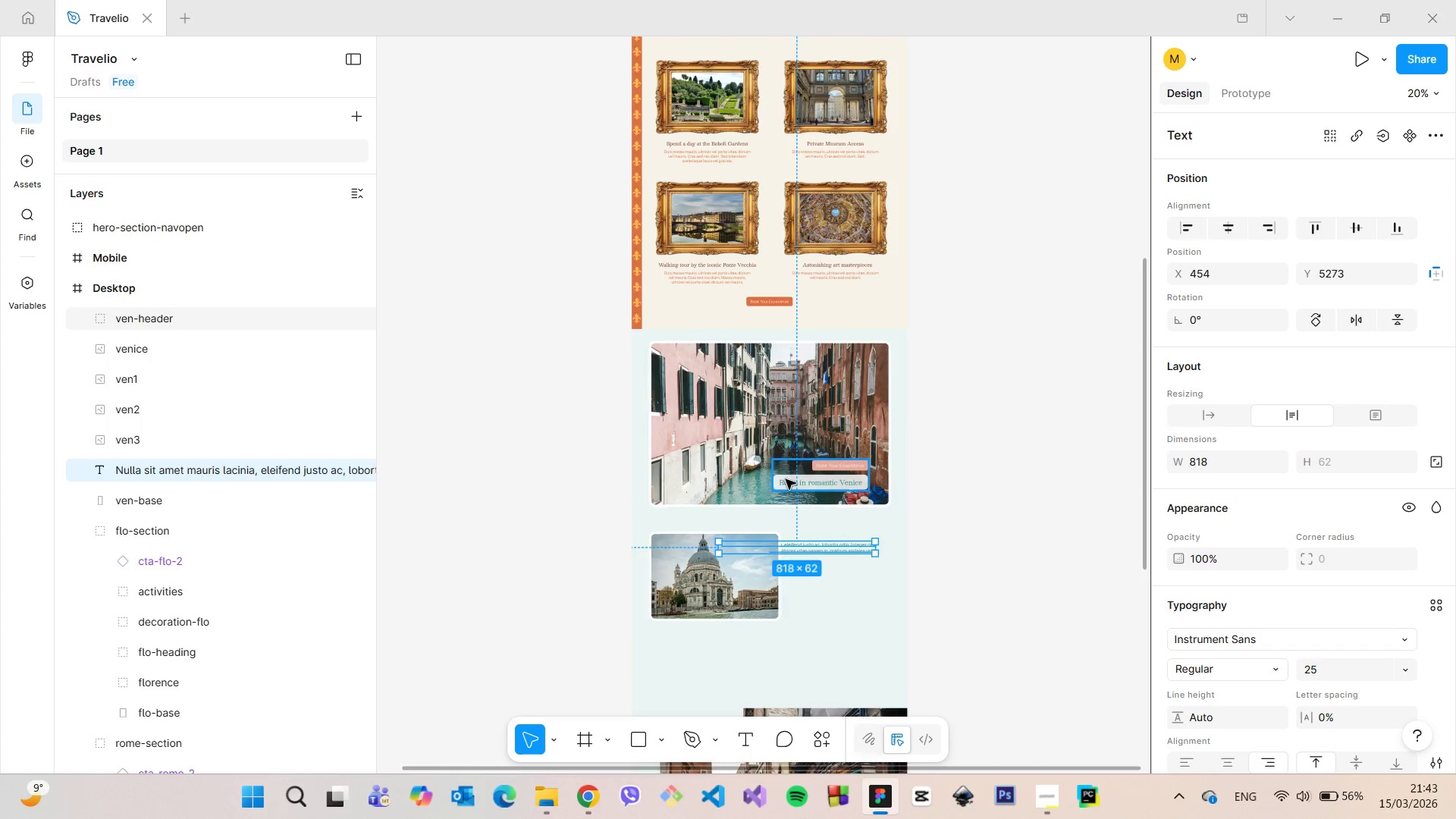 
scroll: coordinate [786, 479], scroll_direction: up, amount: 8.0
 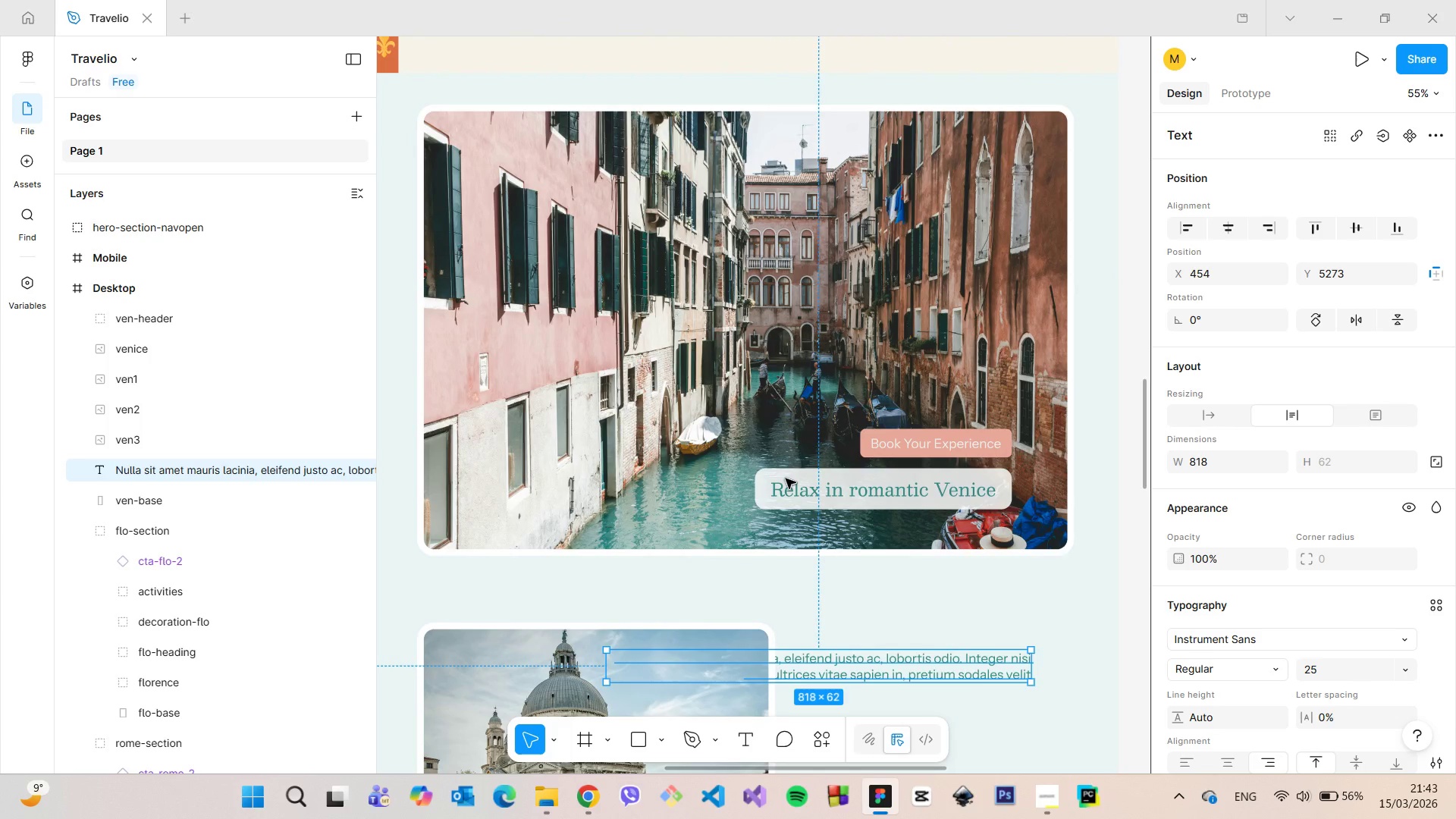 
scroll: coordinate [786, 479], scroll_direction: down, amount: 3.0
 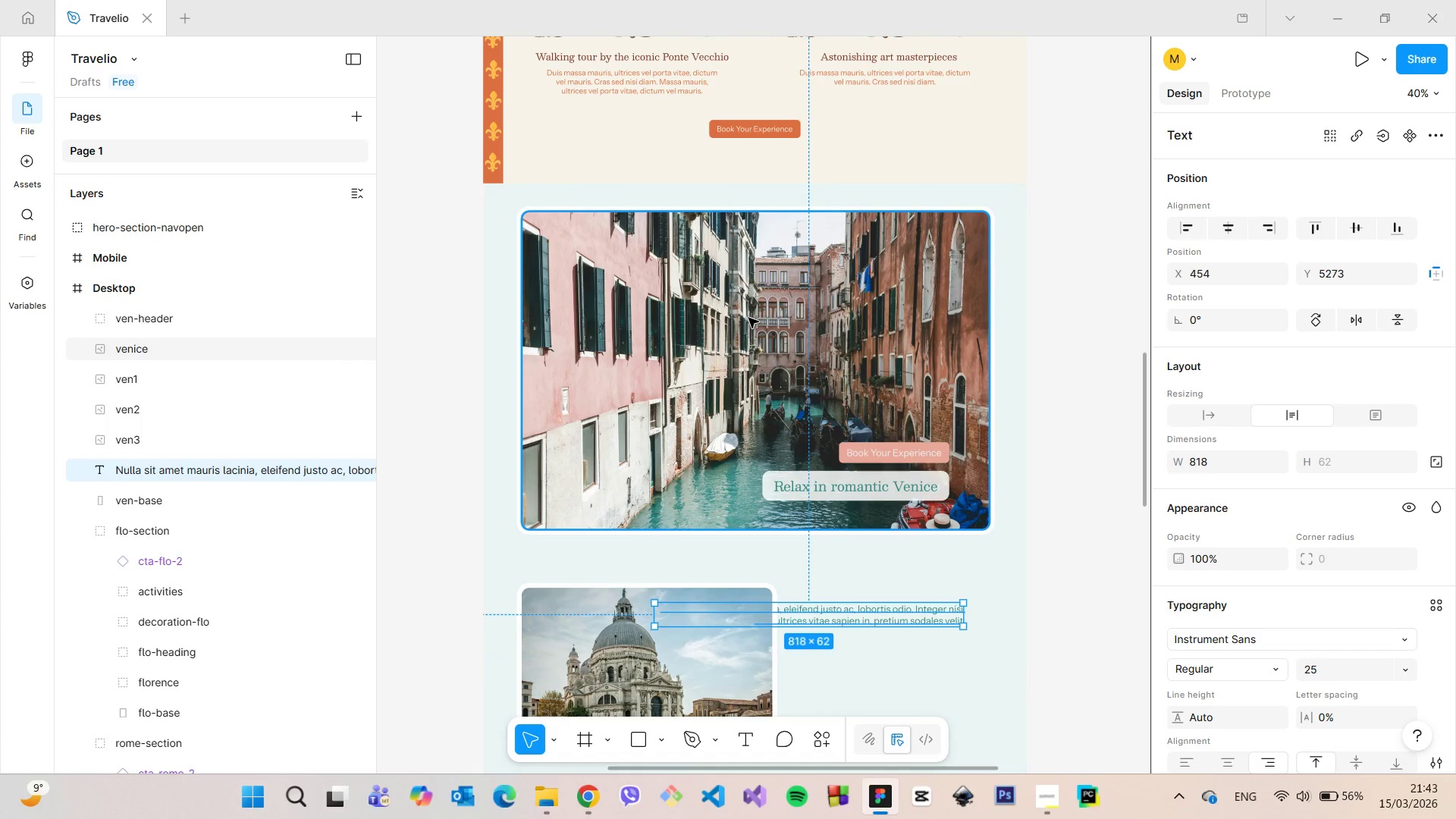 
left_click([748, 318])
 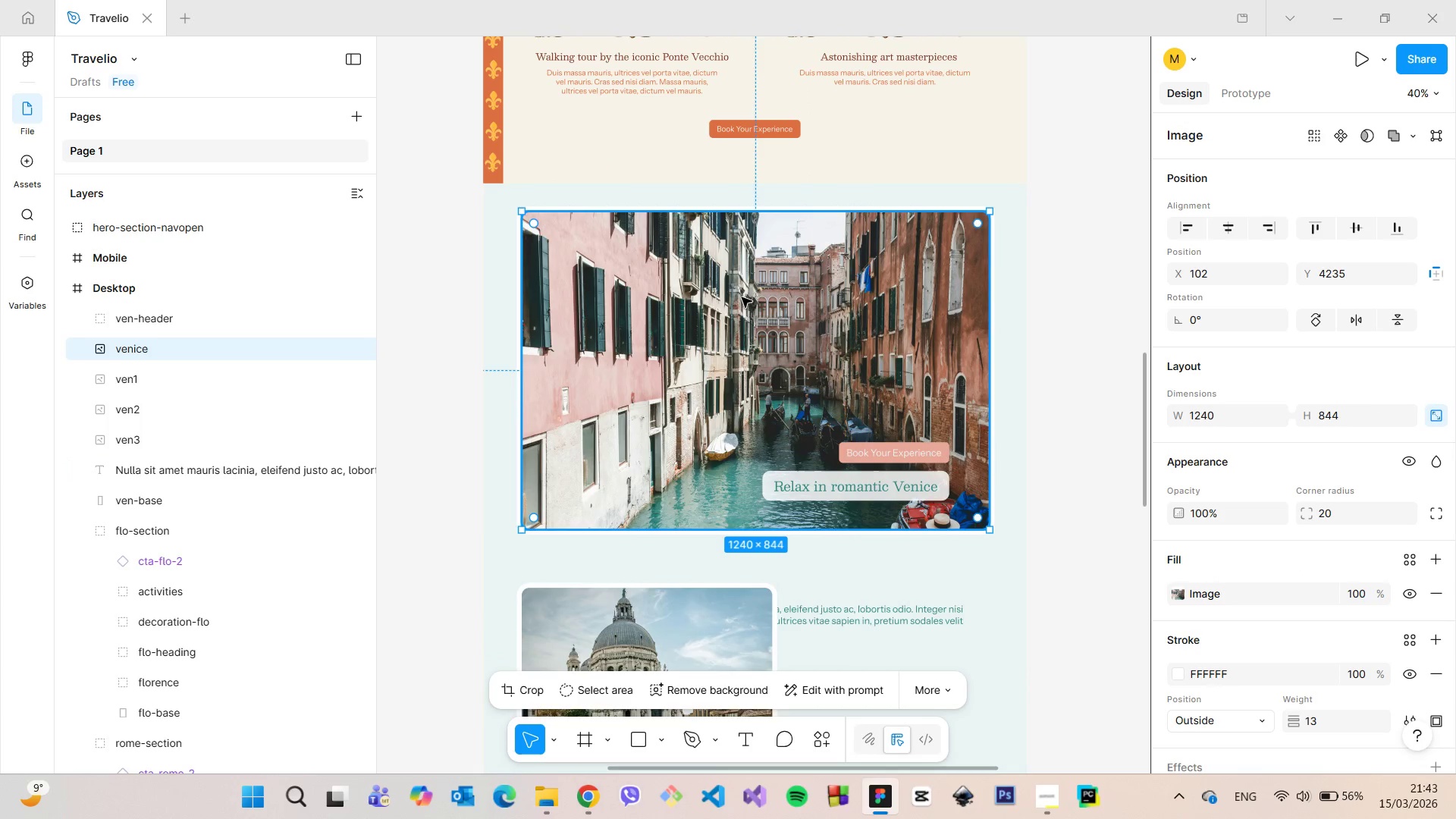 
left_click_drag(start_coordinate=[742, 297], to_coordinate=[742, 312])
 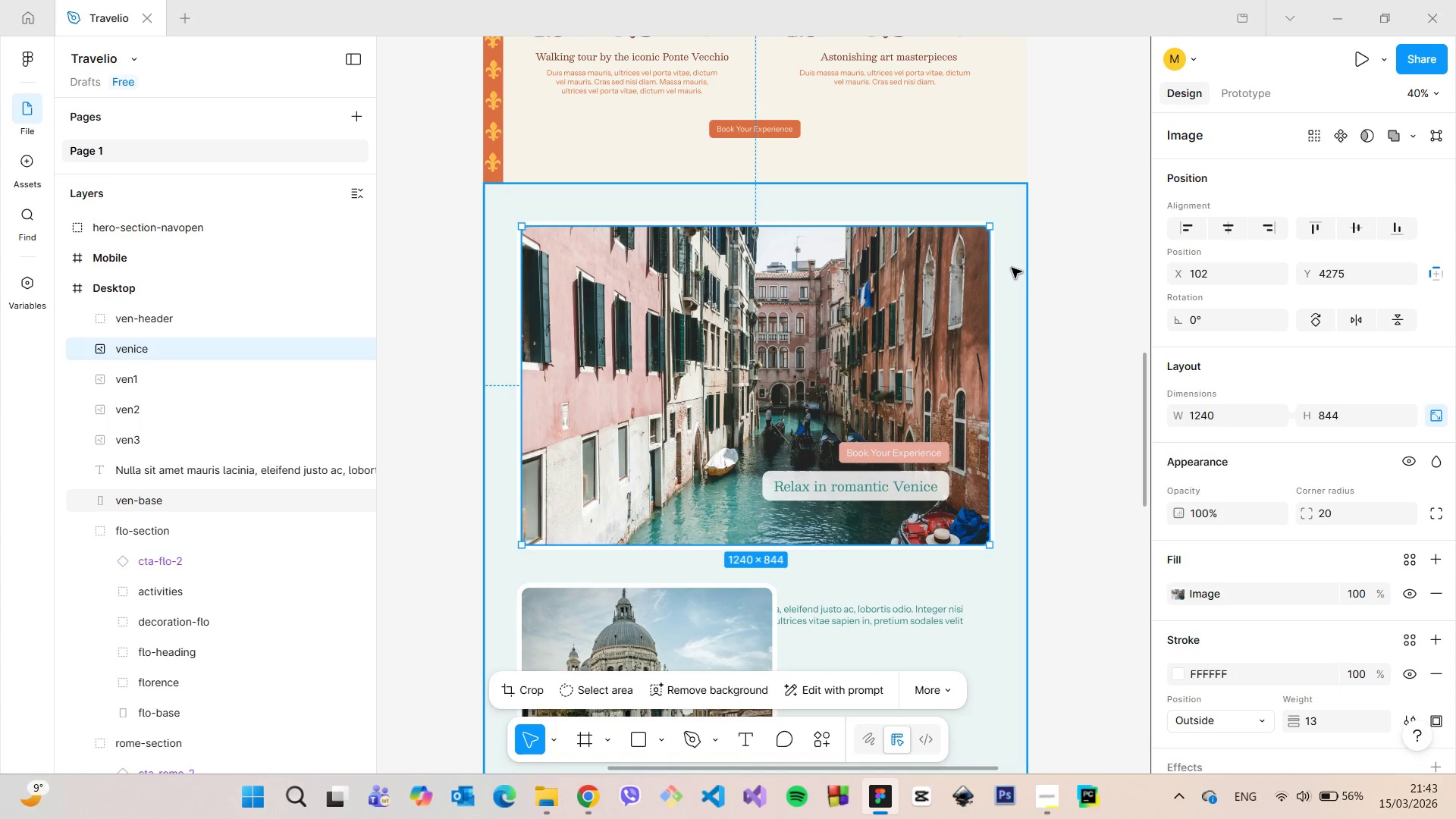 
hold_key(key=AltLeft, duration=1.14)
 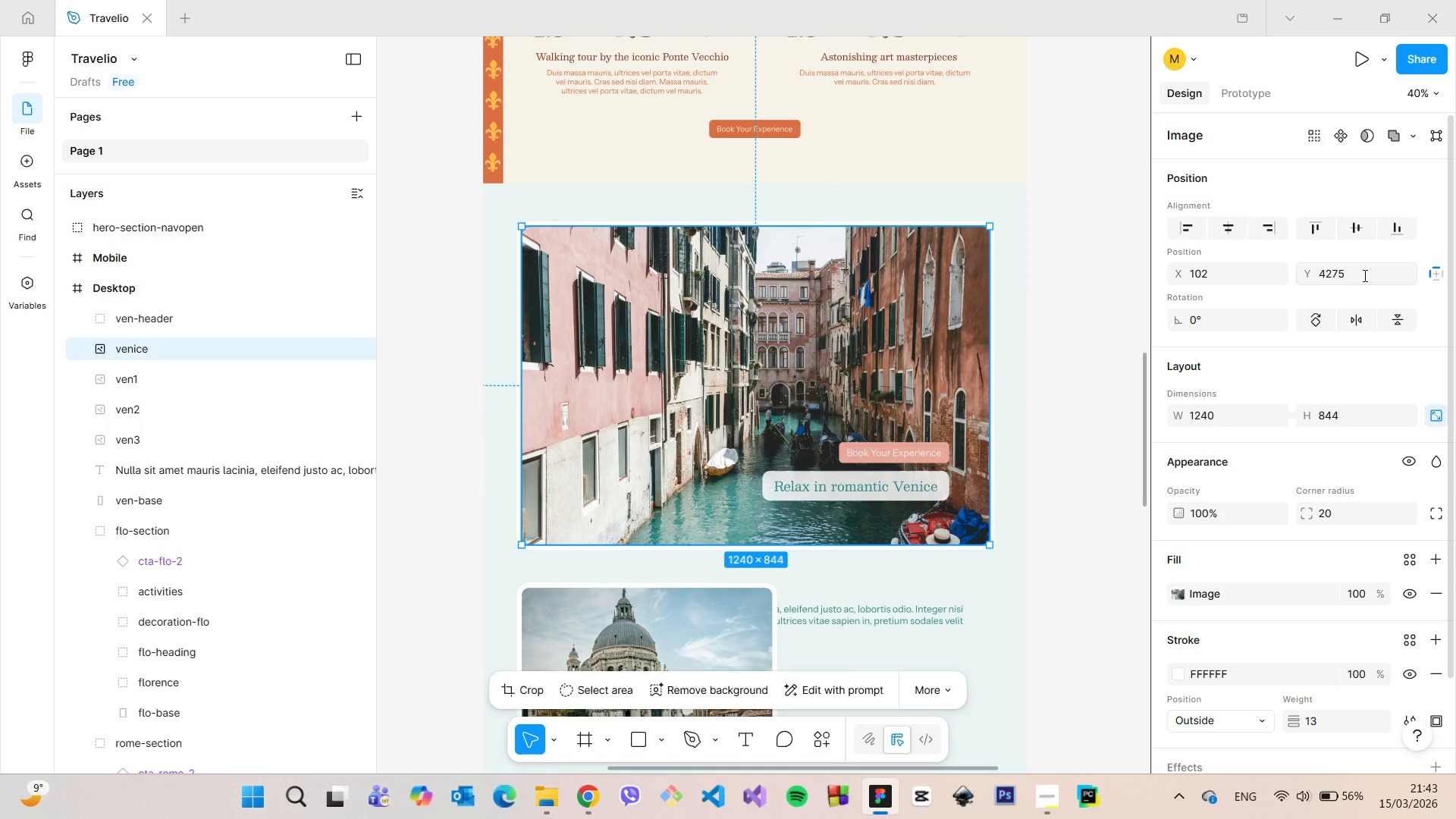 
left_click([1363, 275])
 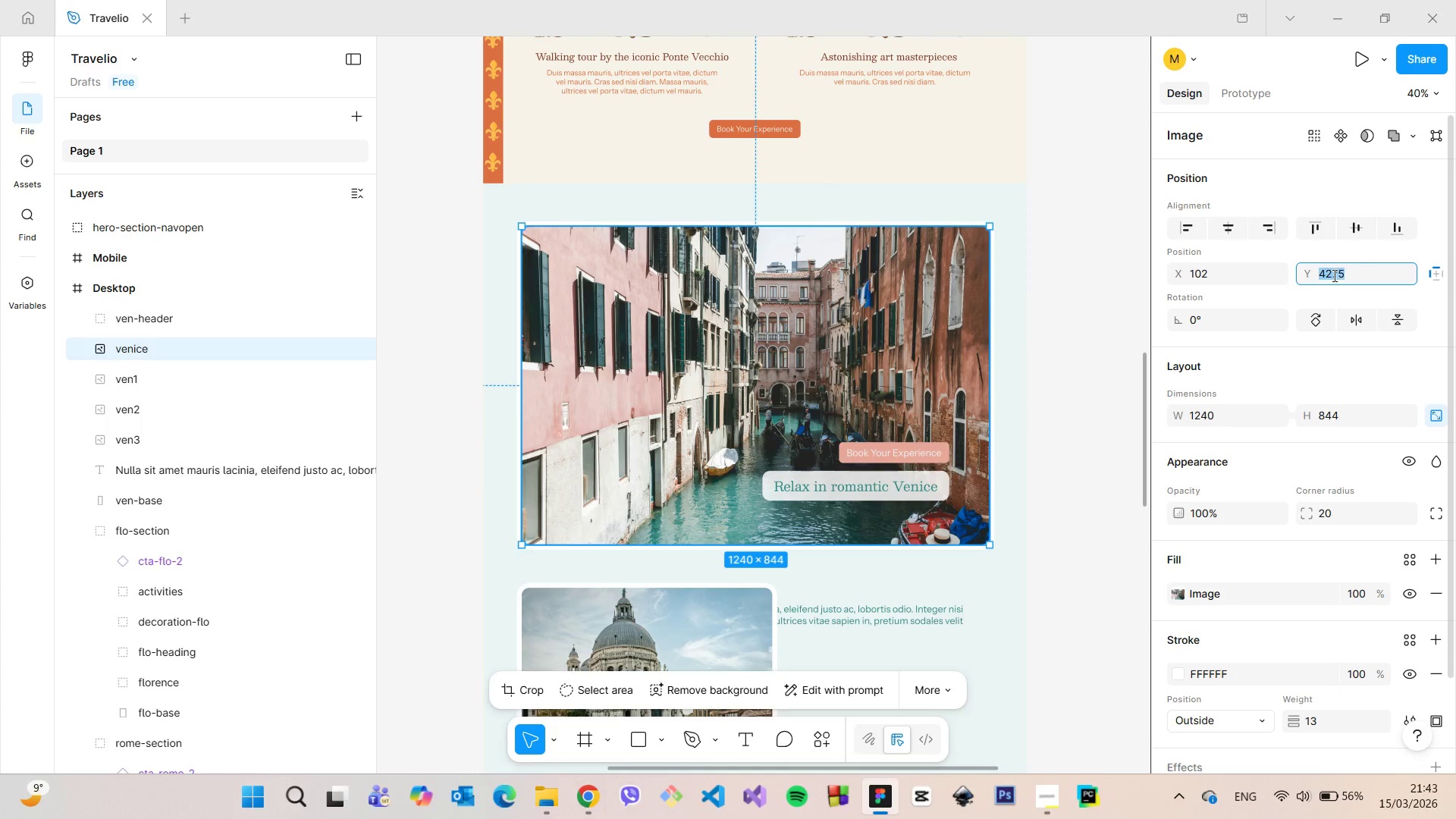 
left_click([1335, 275])
 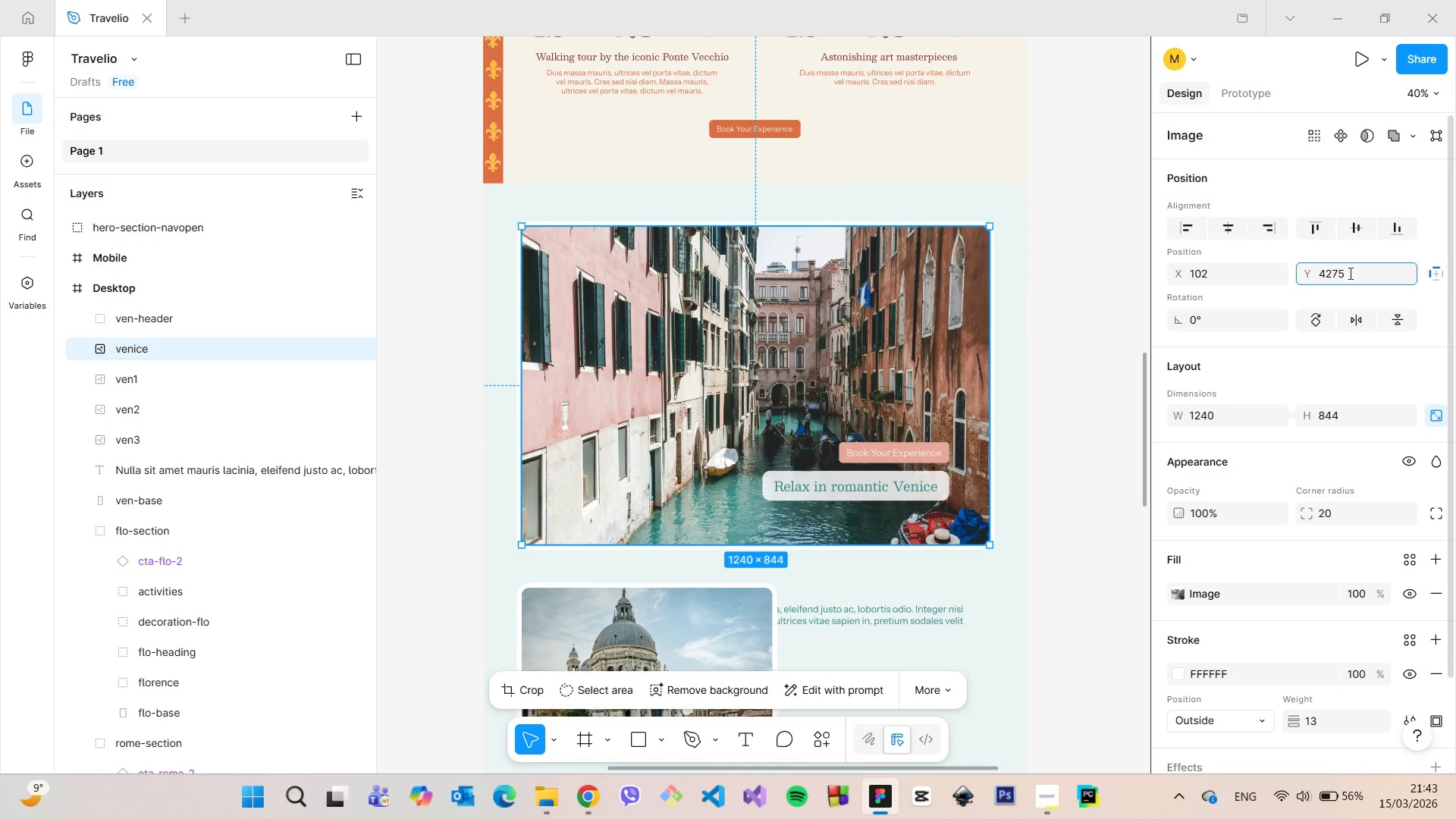 
left_click_drag(start_coordinate=[1349, 273], to_coordinate=[1329, 271])
 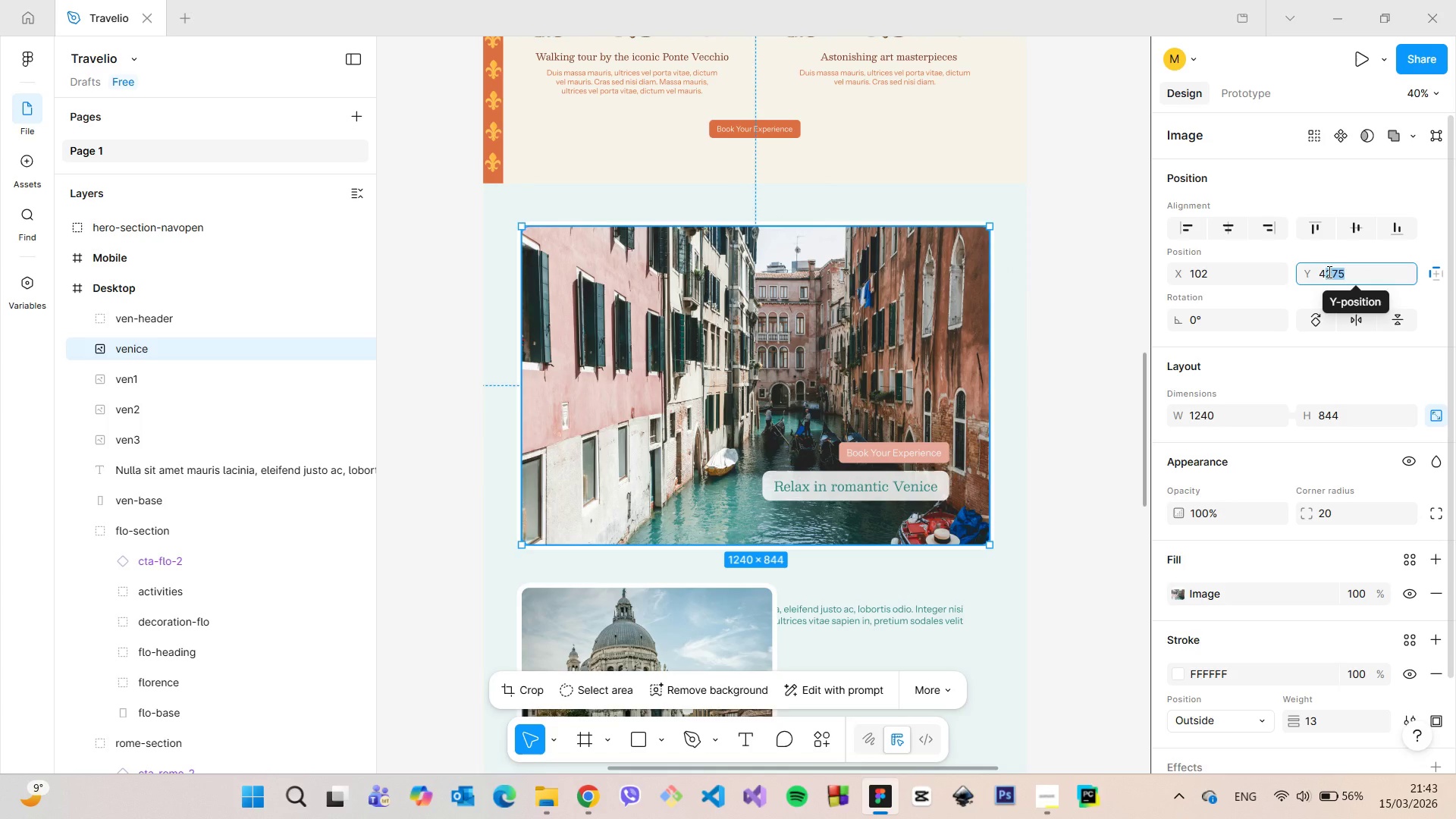 
type(325)
 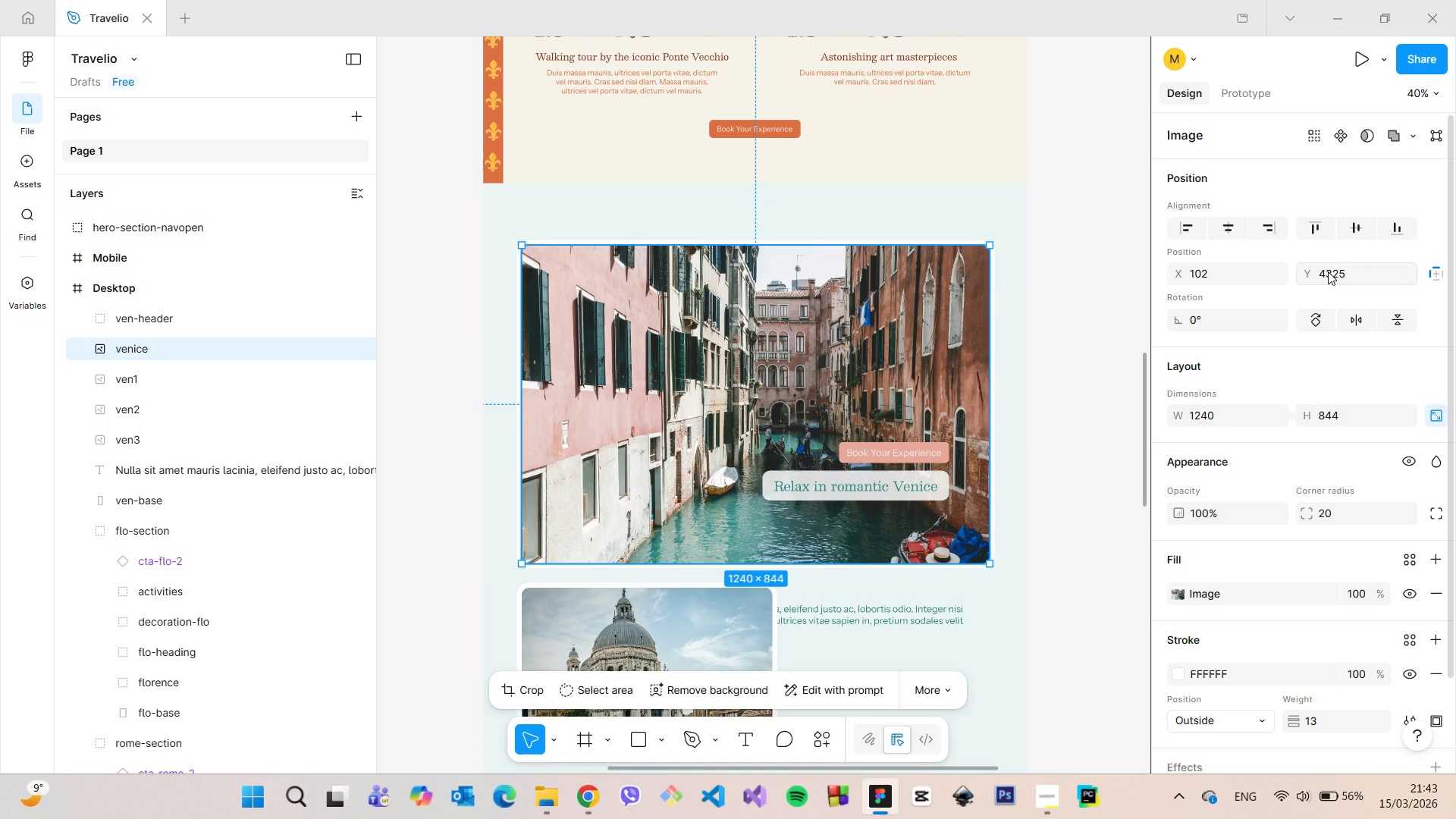 
key(Enter)
 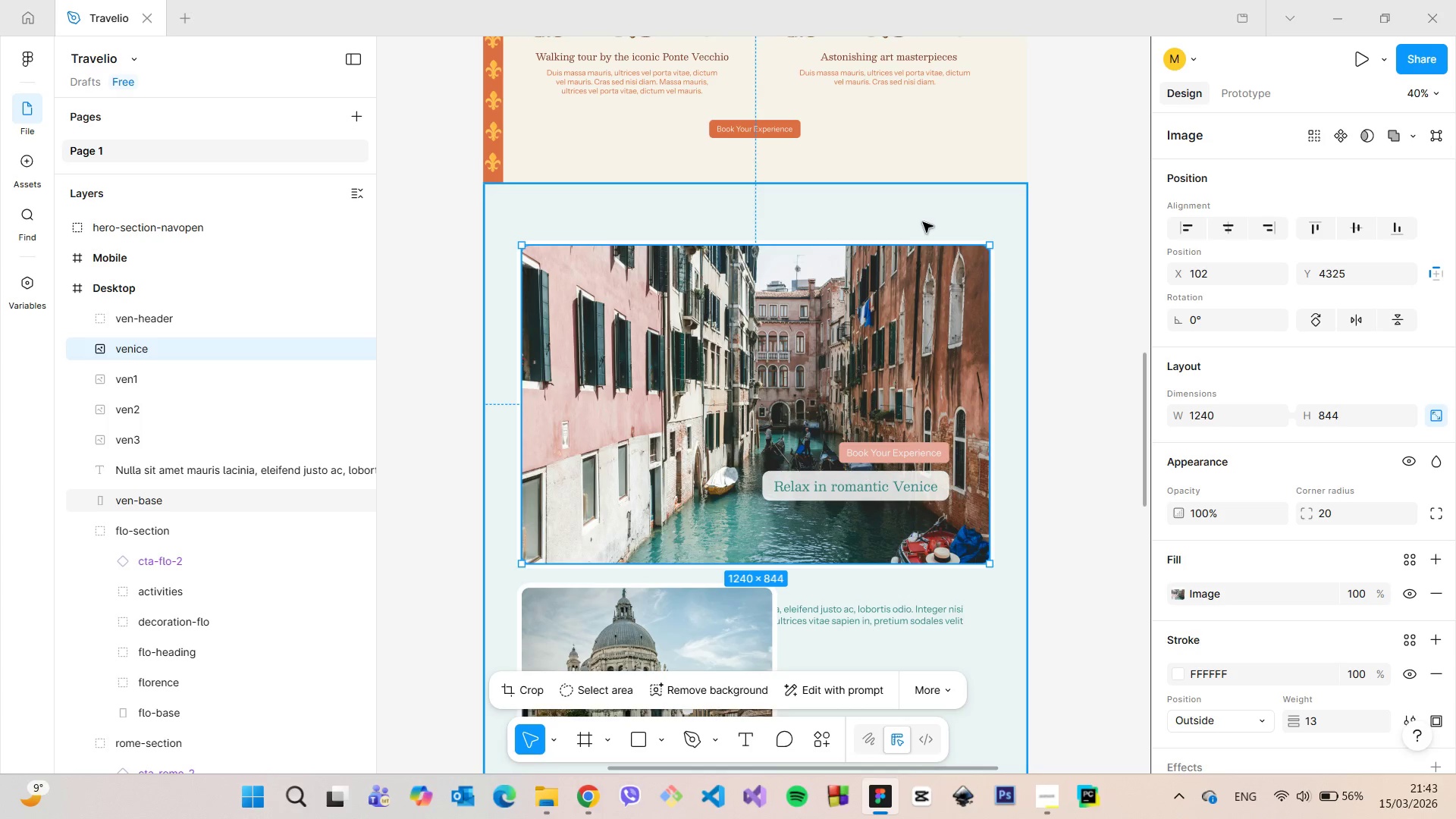 
hold_key(key=AltLeft, duration=1.5)
 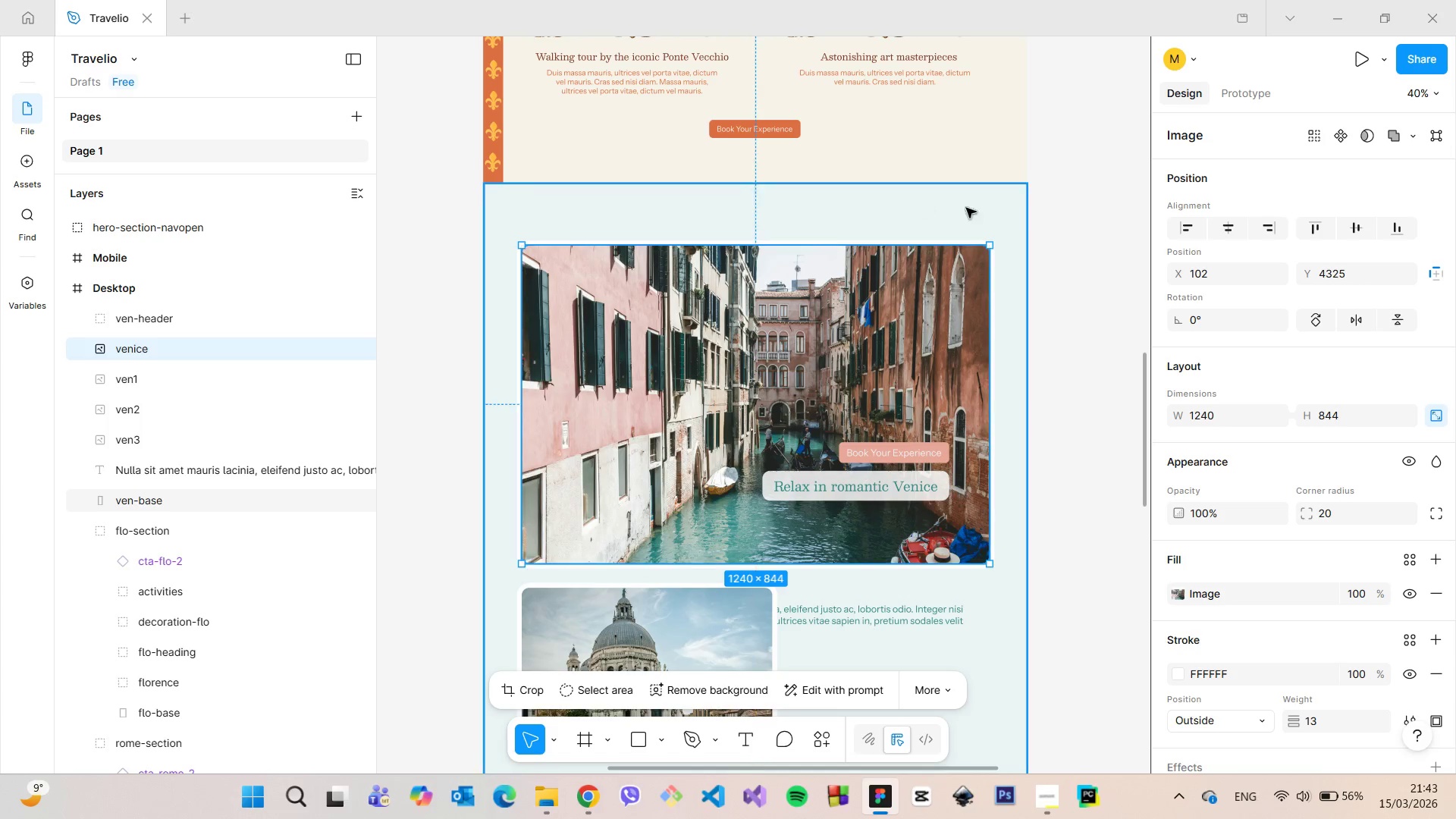 
hold_key(key=AltLeft, duration=0.59)
 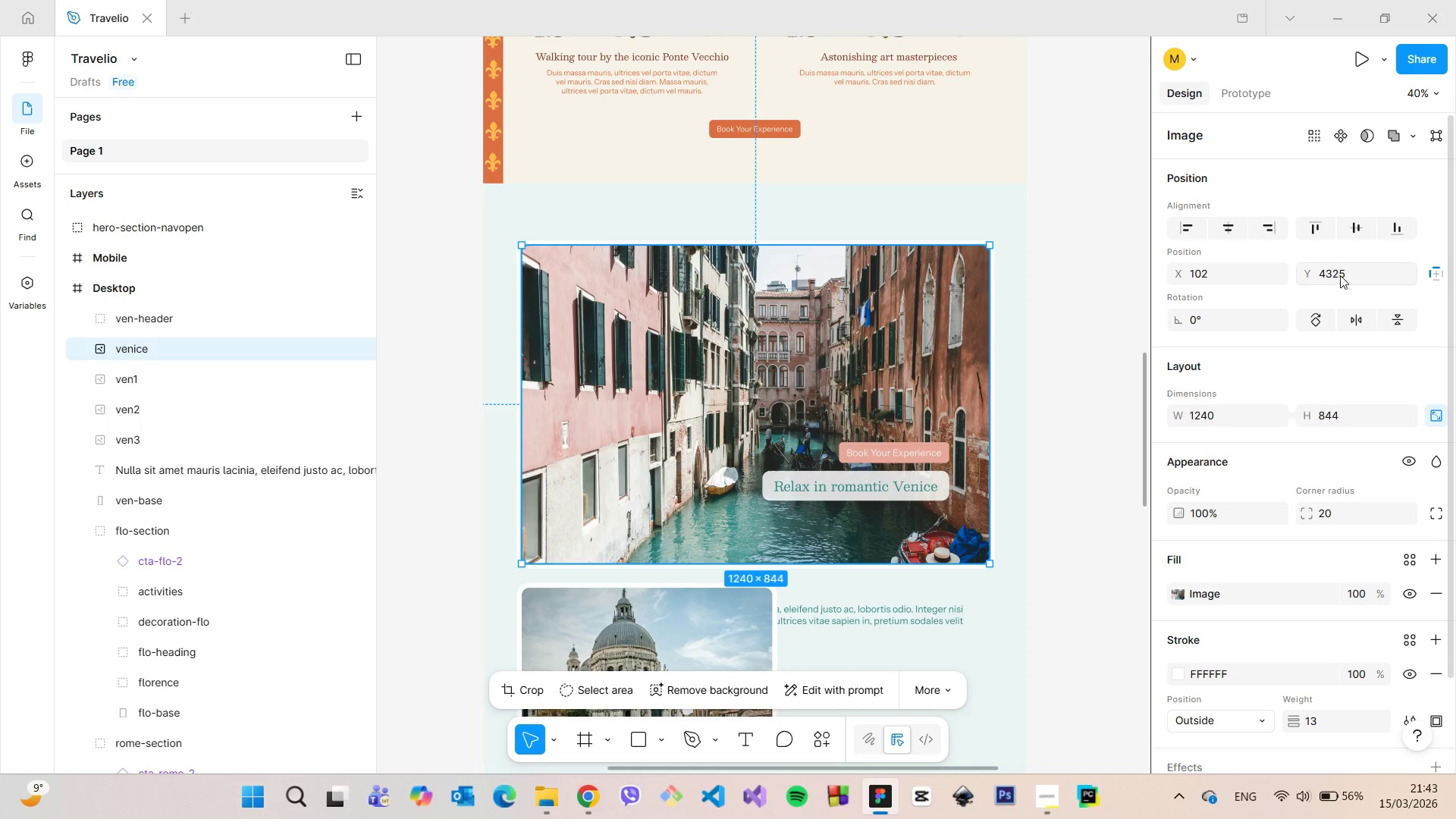 
left_click([1340, 275])
 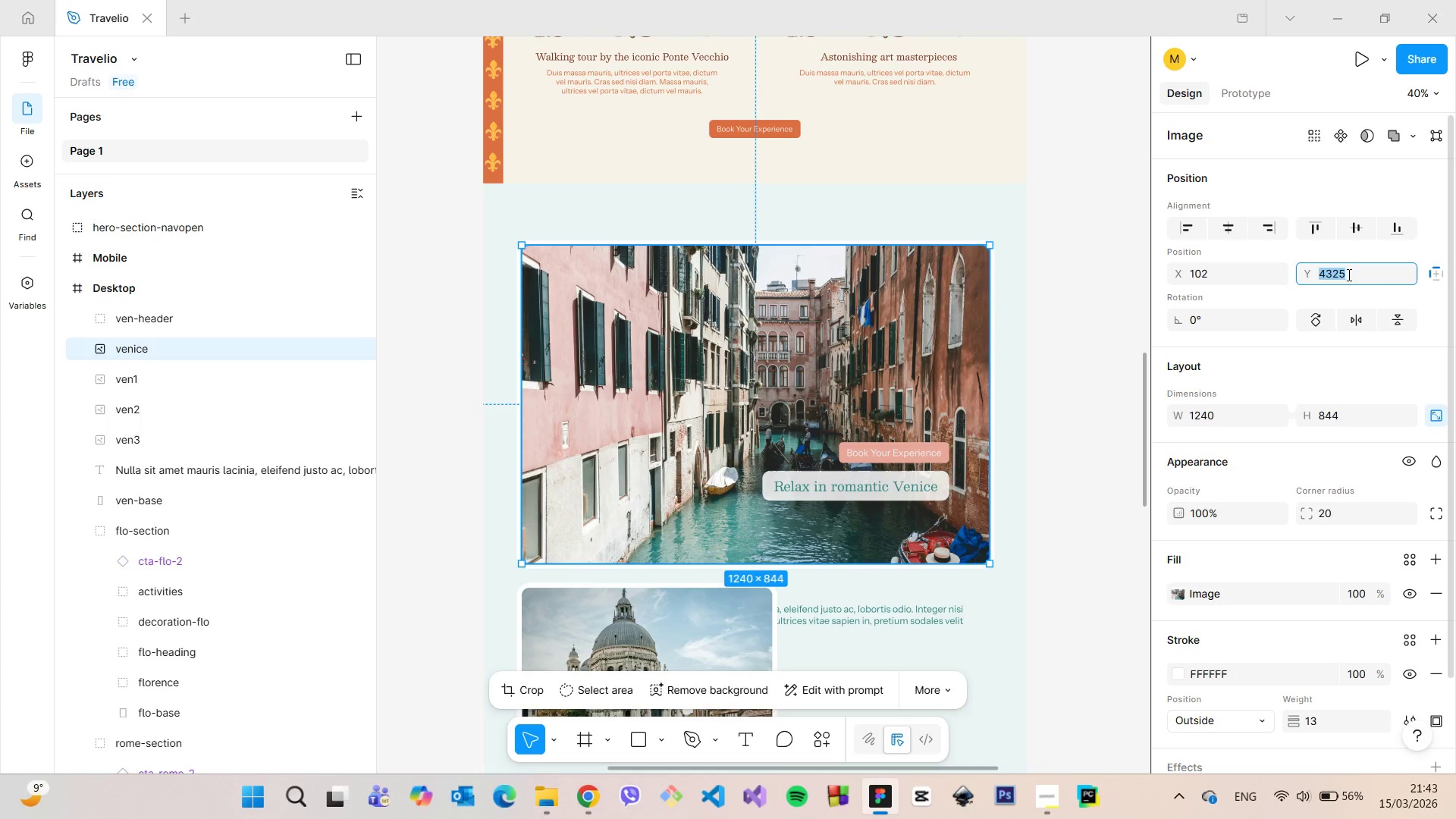 
left_click([1348, 275])
 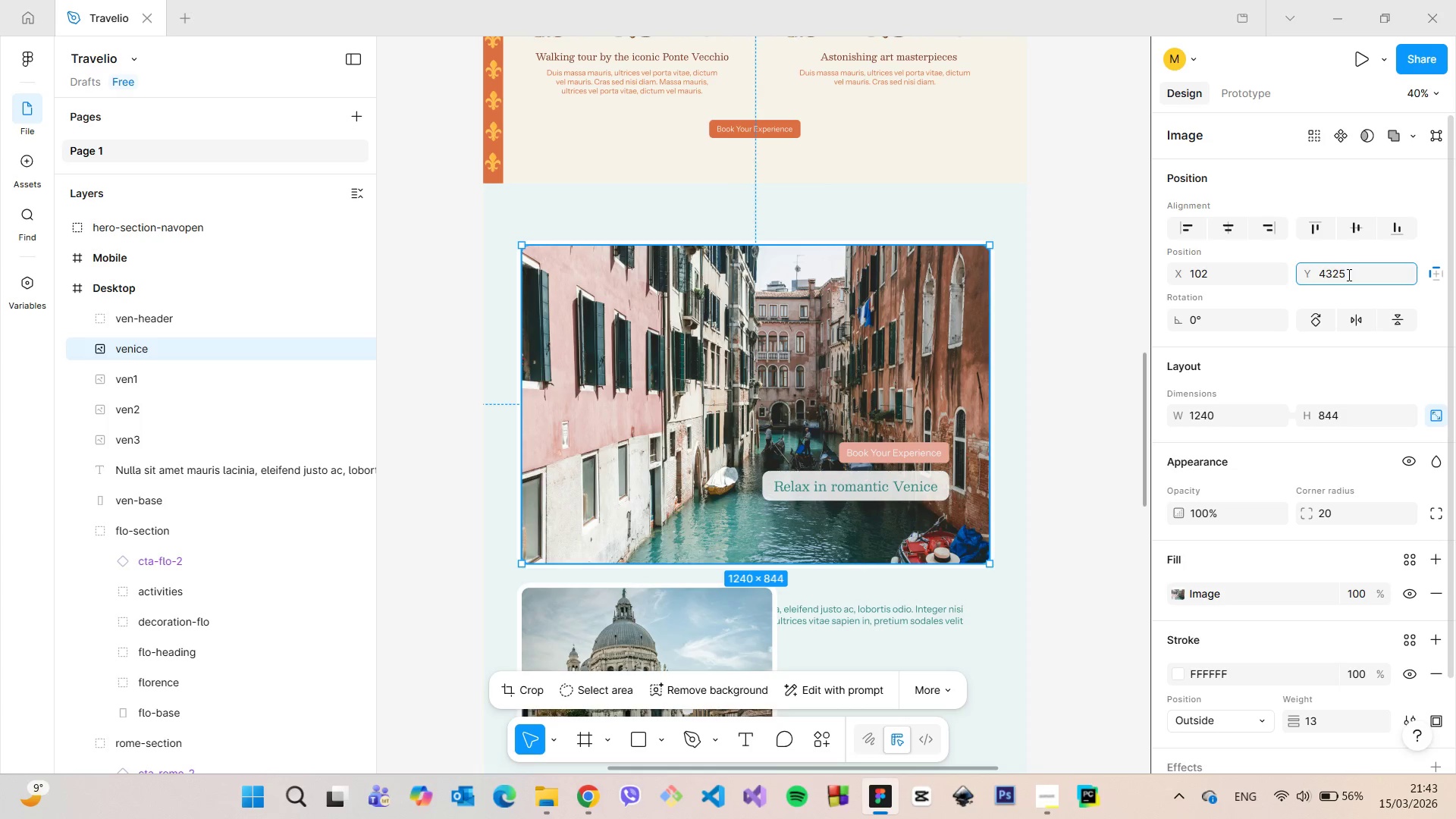 
hold_key(key=ArrowDown, duration=0.84)
 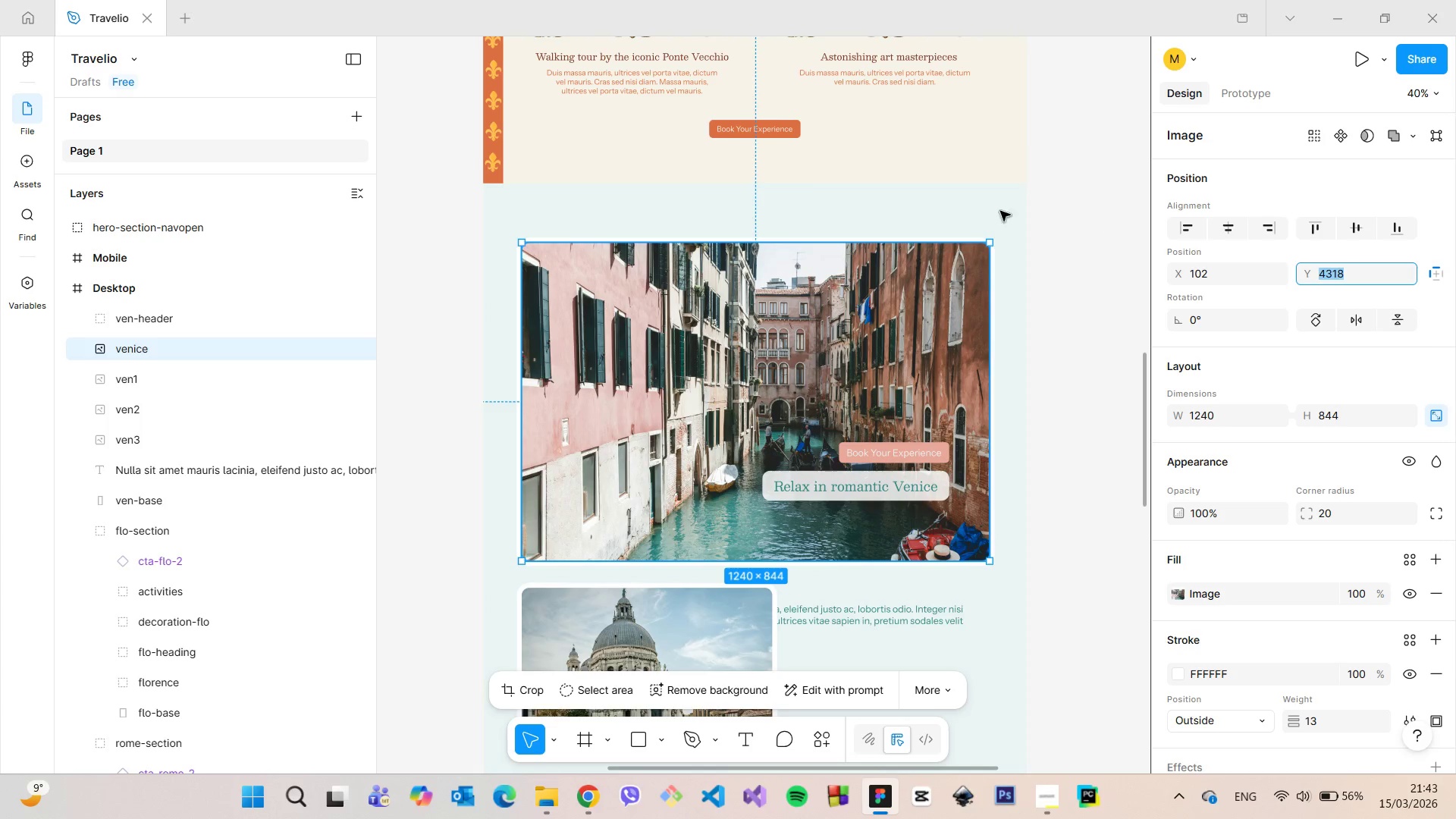 
hold_key(key=AltLeft, duration=0.59)
 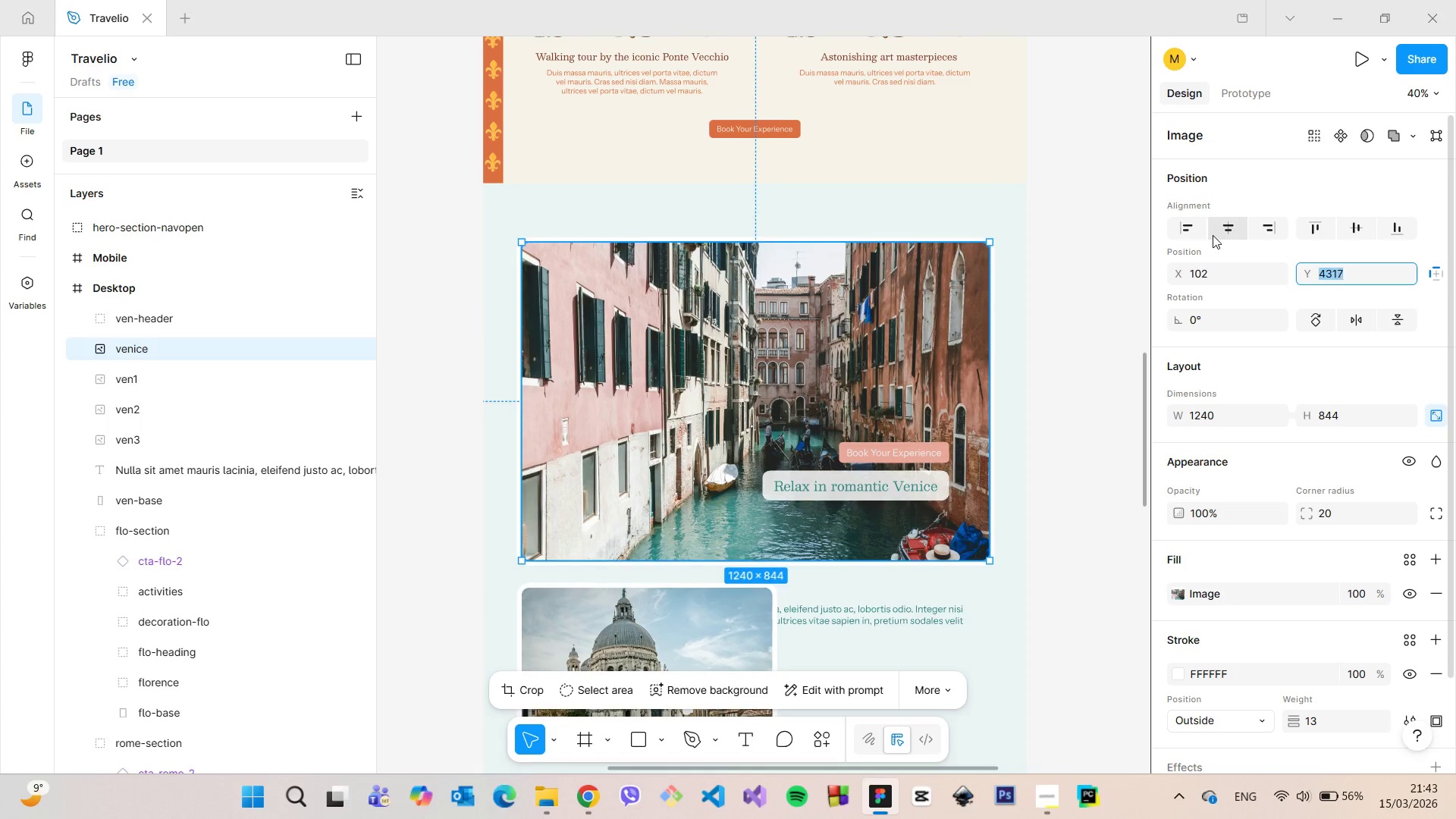 
key(ArrowDown)
 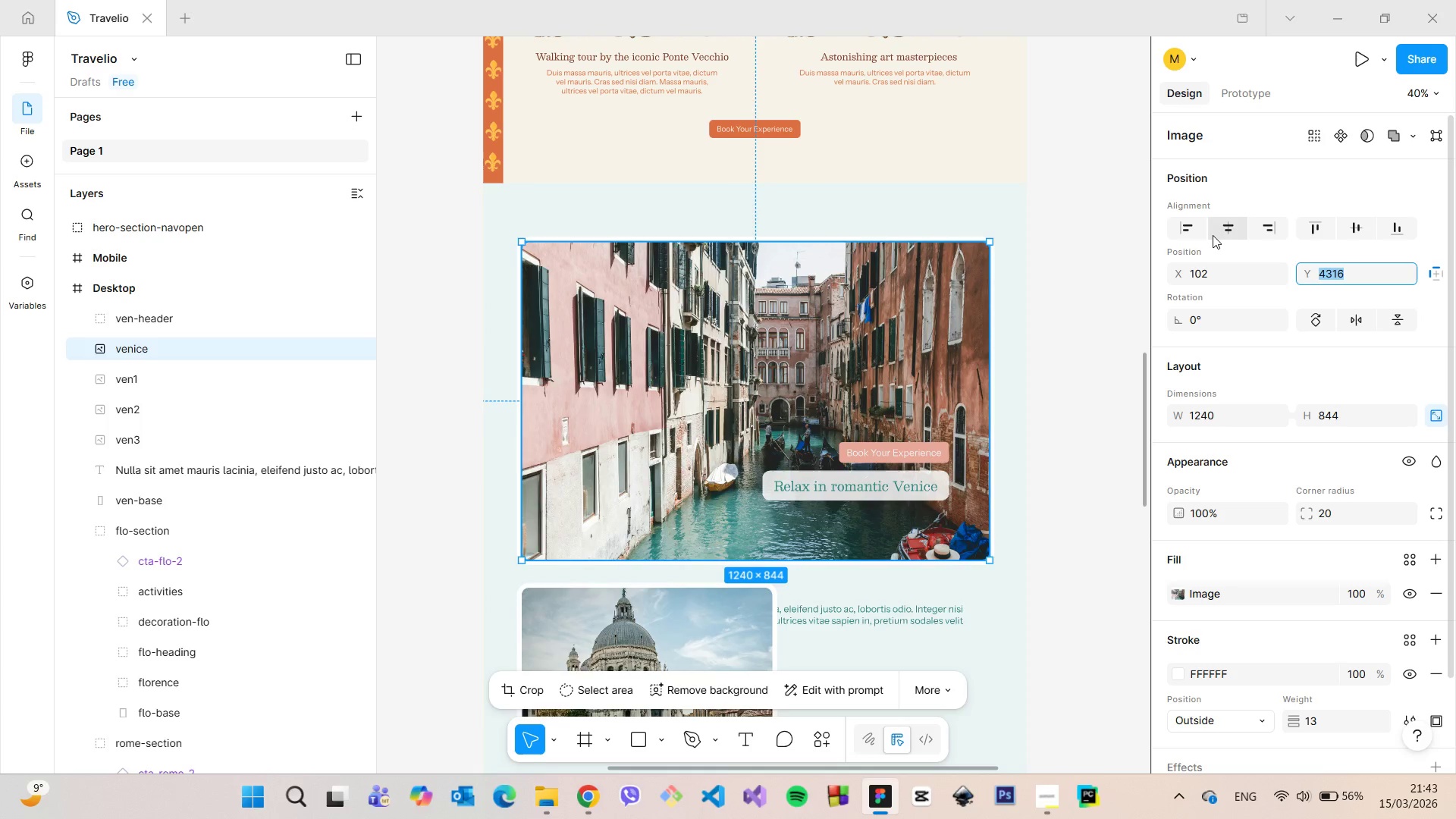 
key(ArrowDown)
 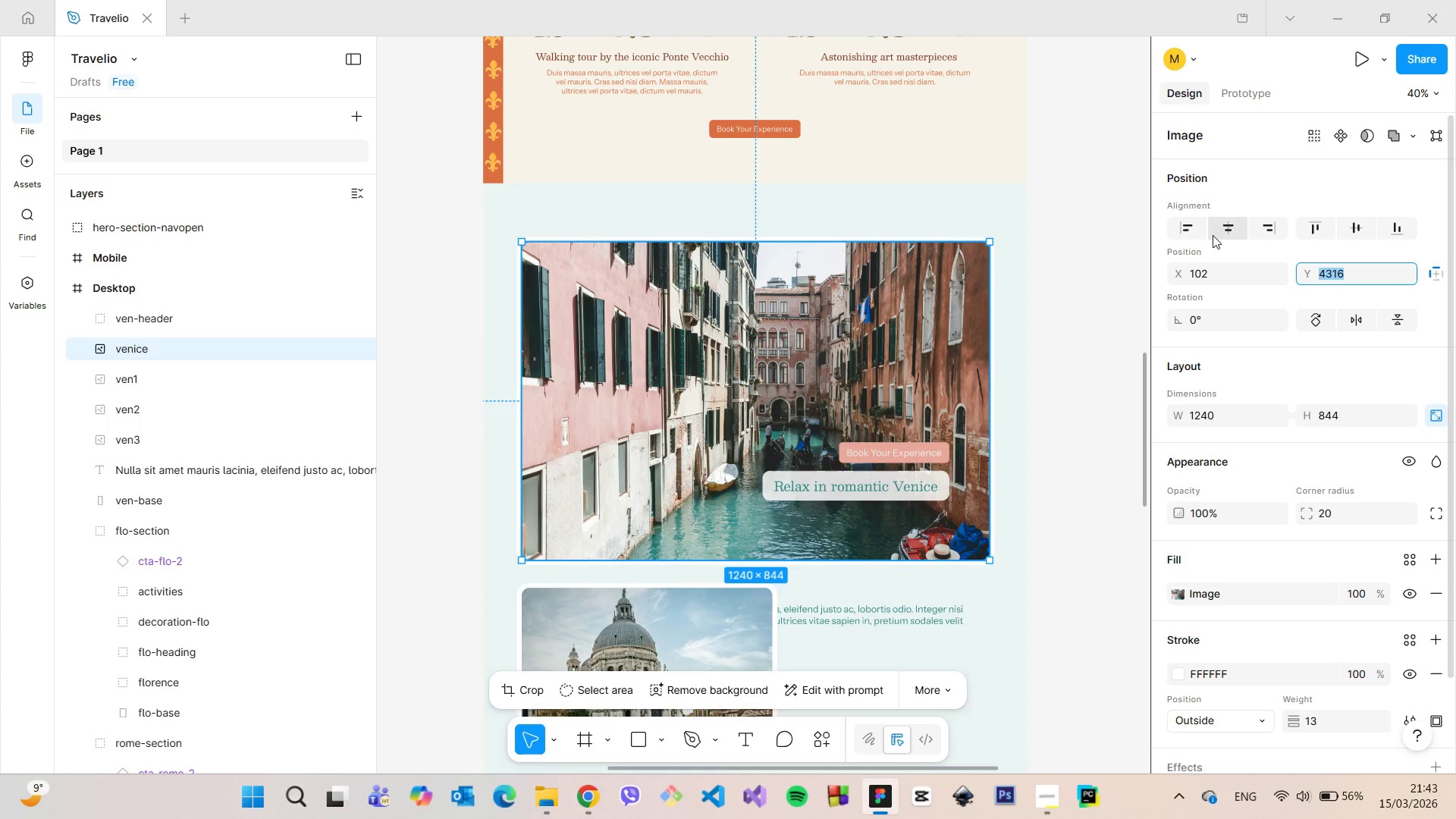 
key(ArrowDown)
 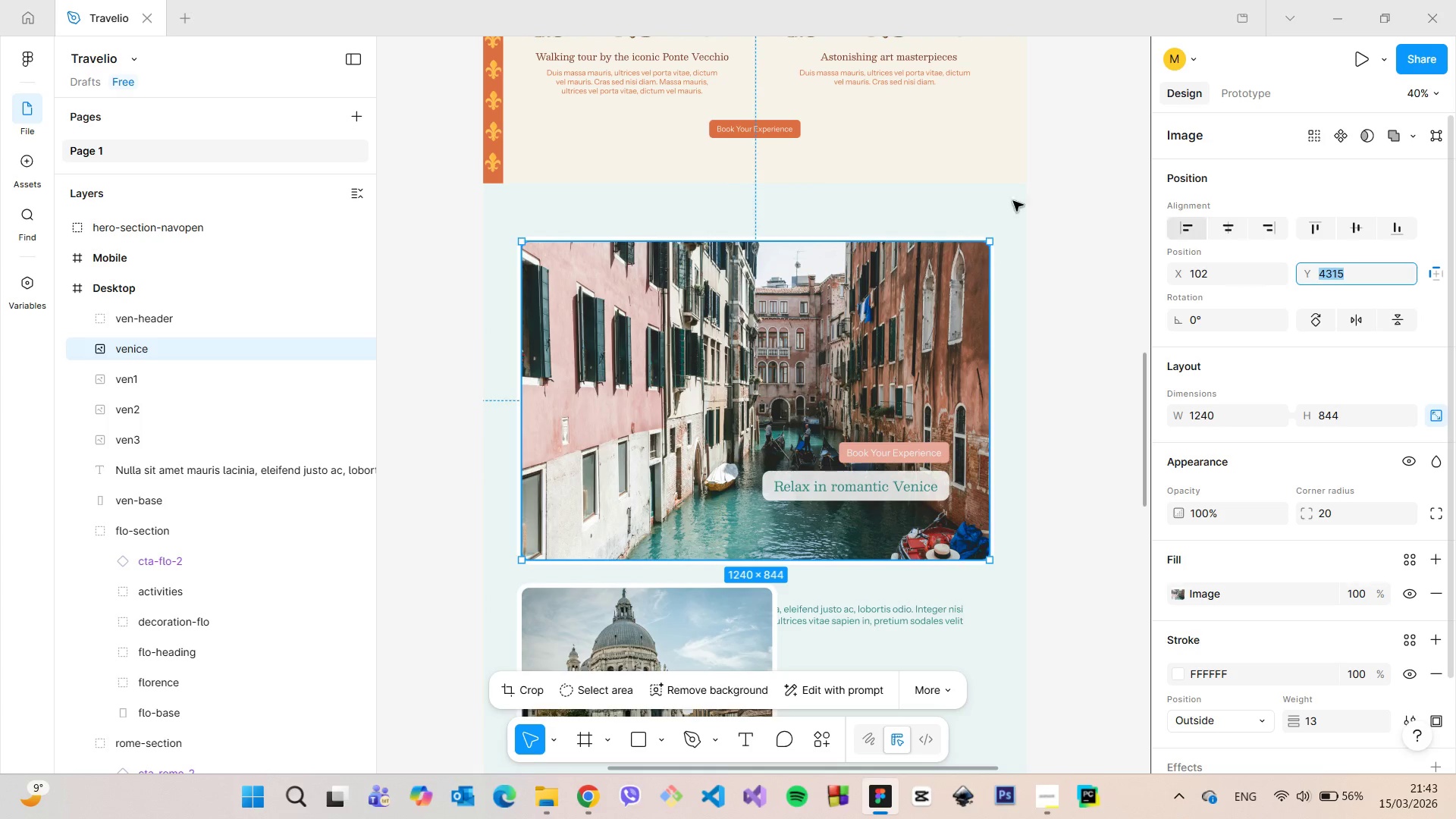 
hold_key(key=AltLeft, duration=0.73)
 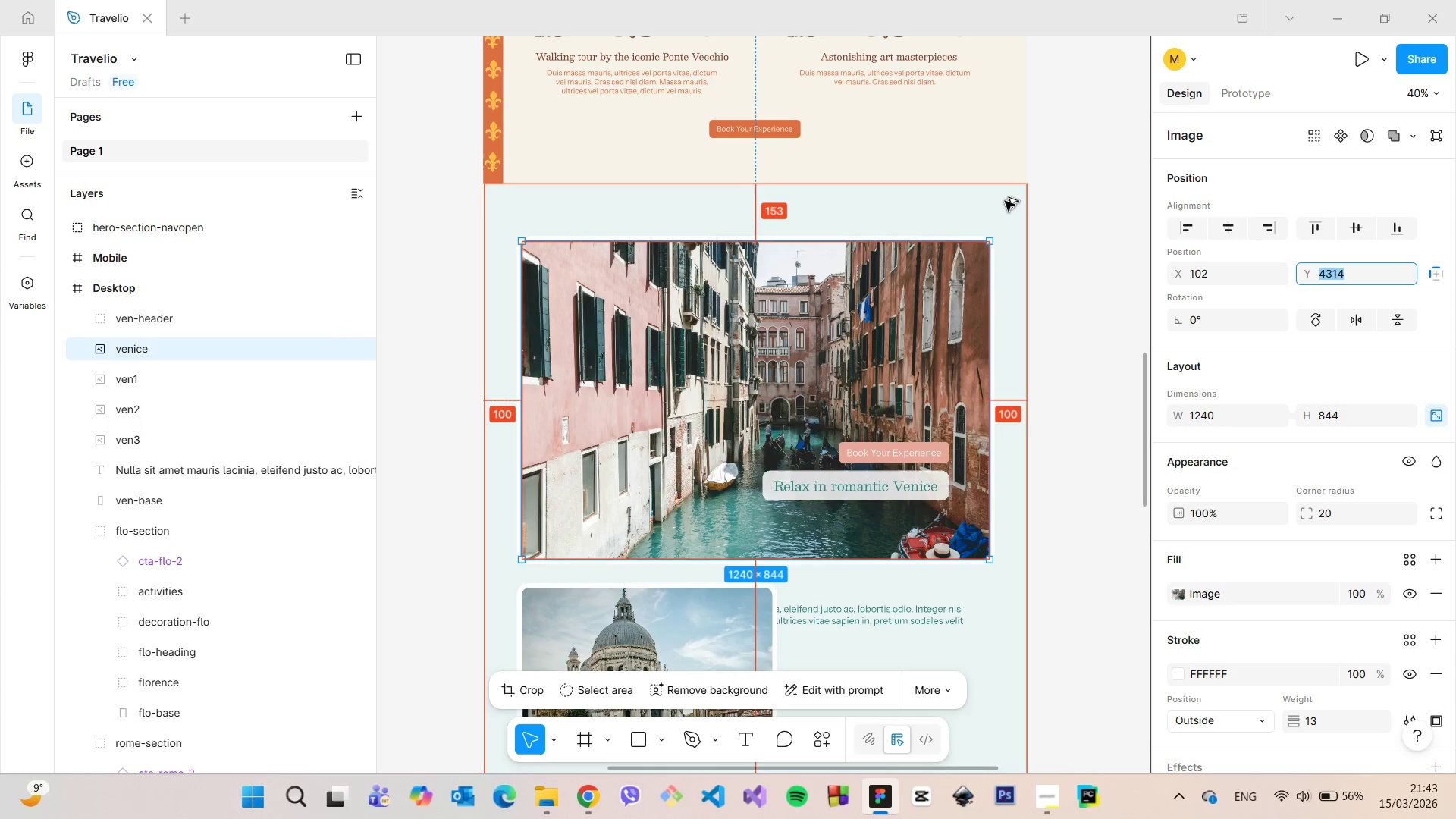 
key(ArrowDown)
 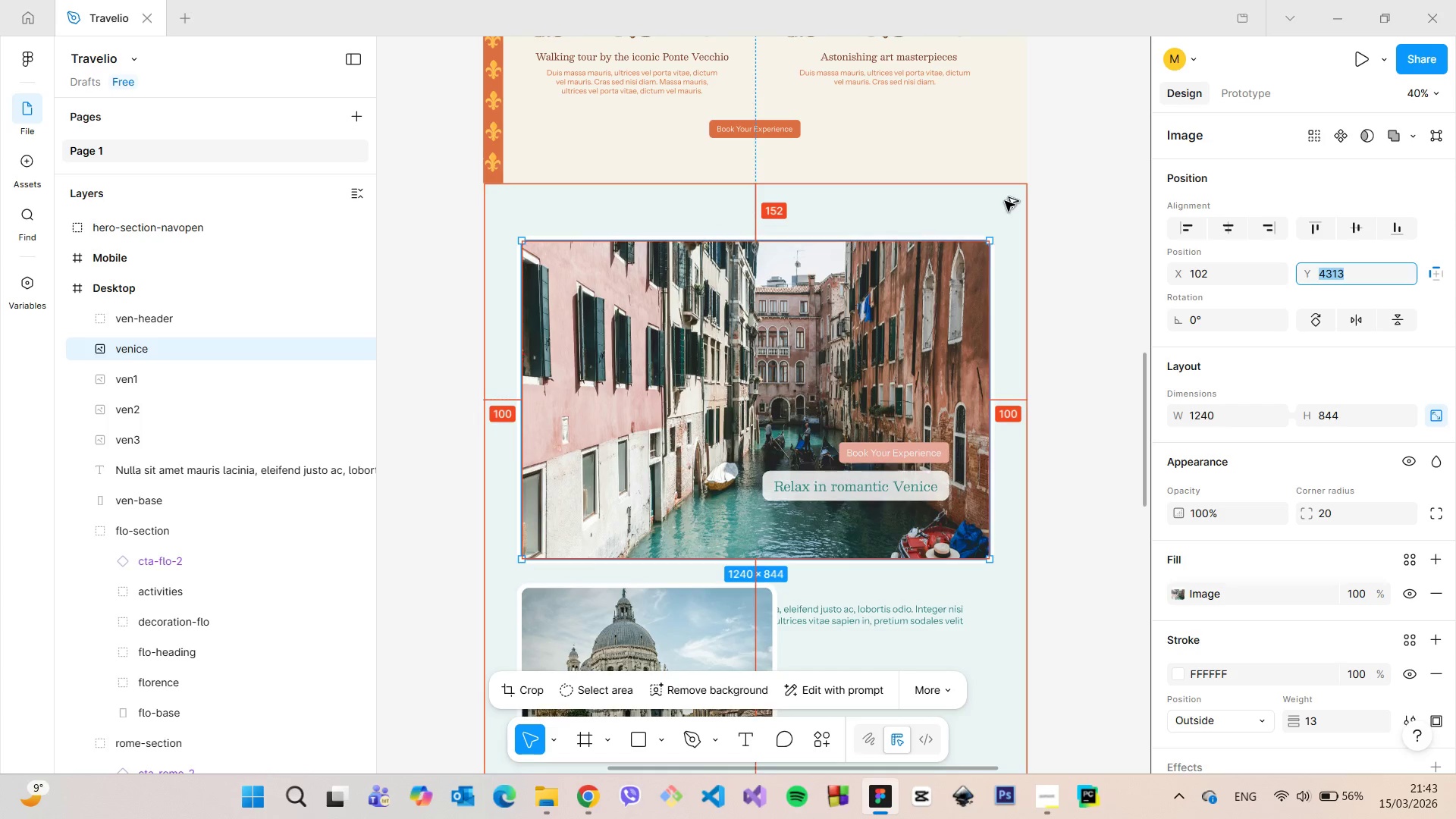 
key(ArrowDown)
 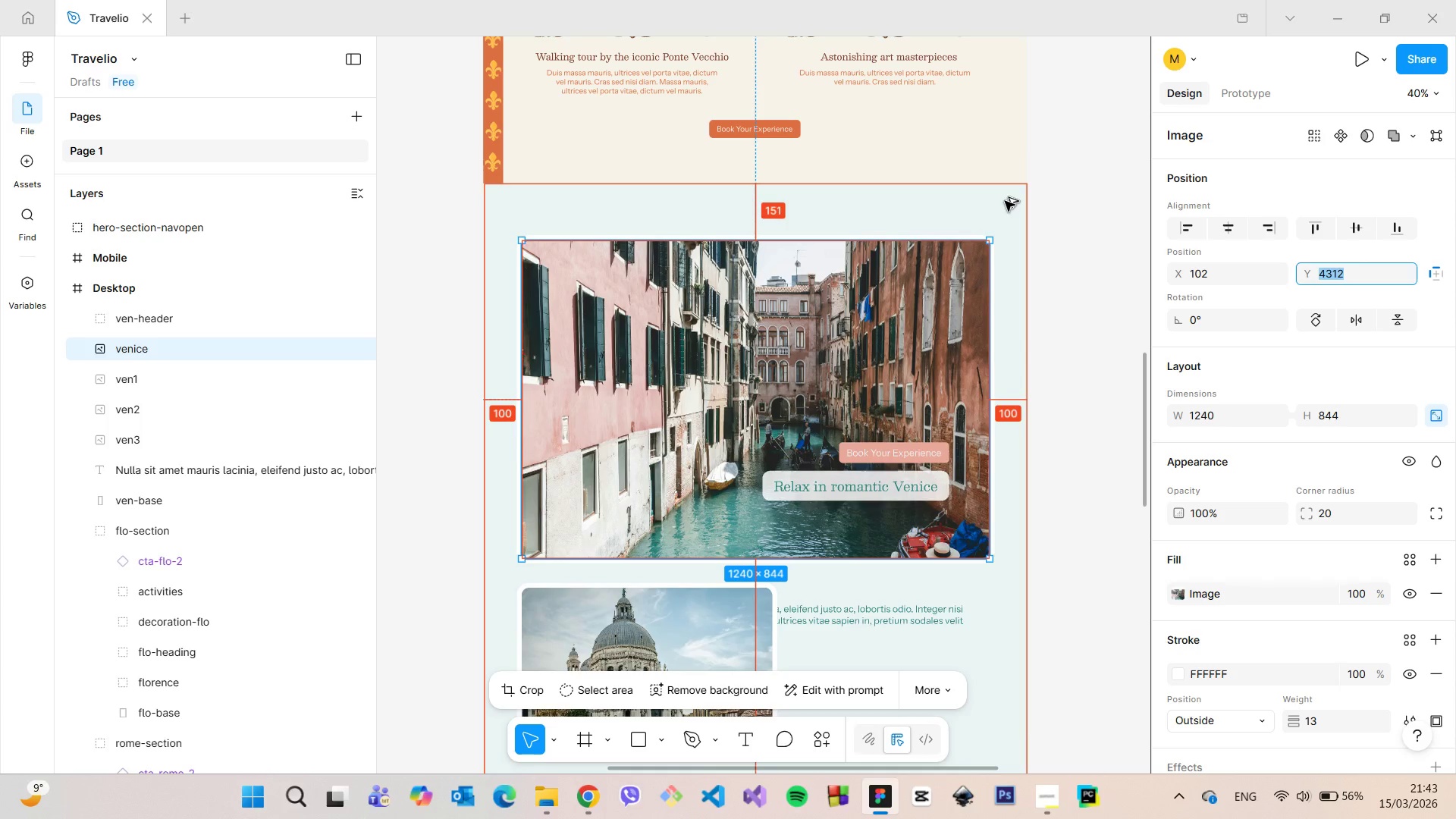 
key(ArrowDown)
 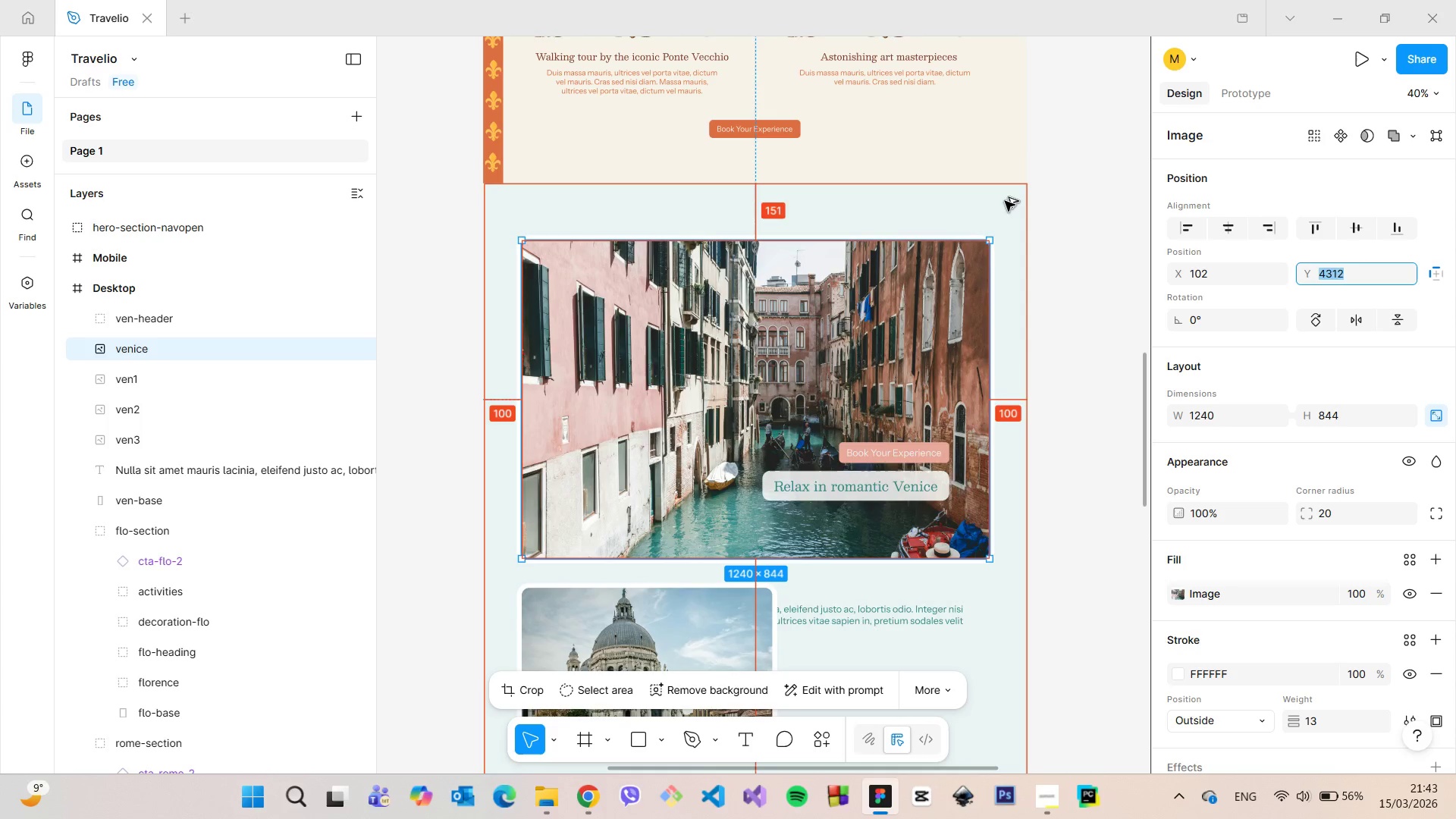 
key(ArrowDown)
 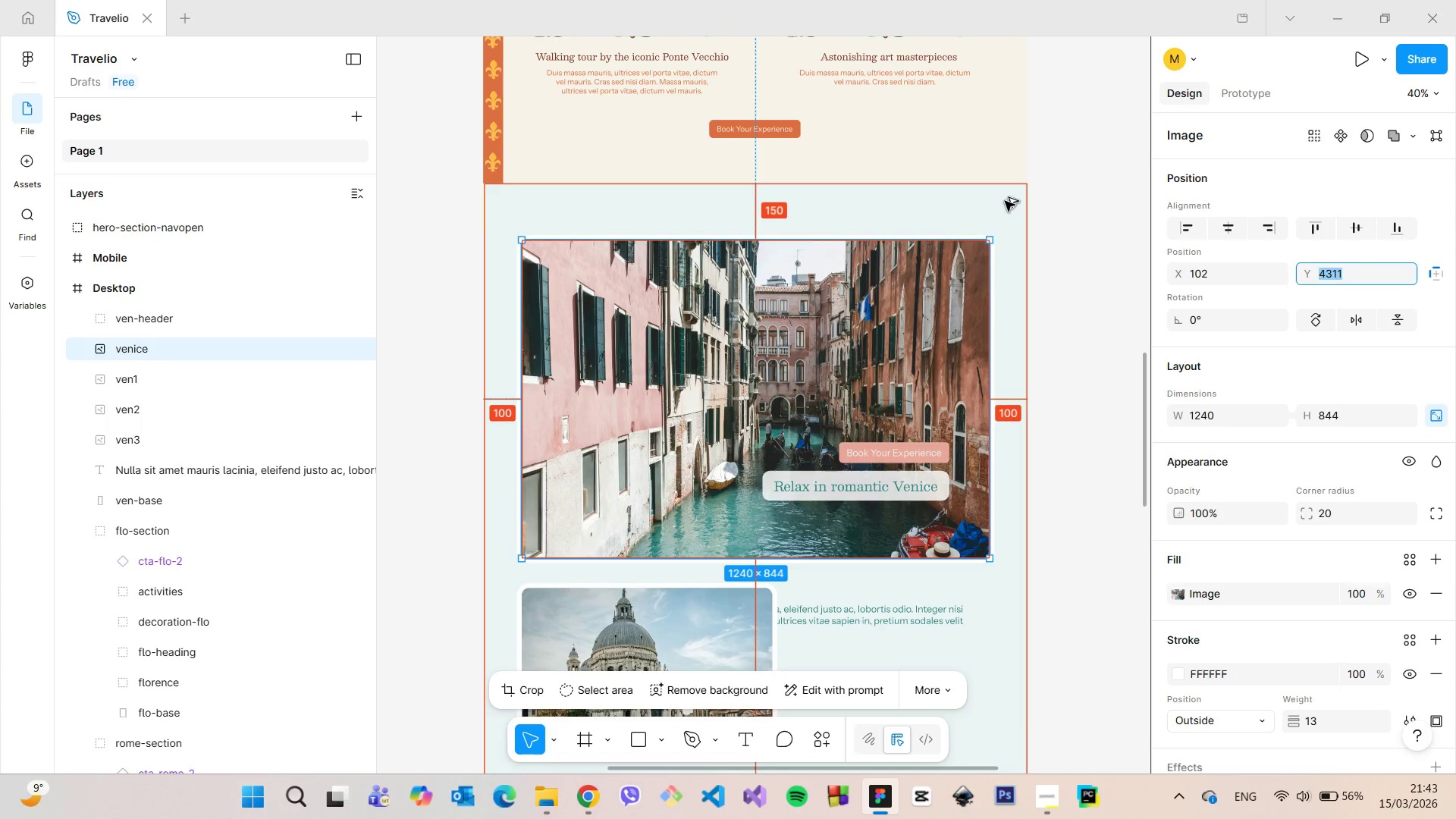 
hold_key(key=AltLeft, duration=0.86)
 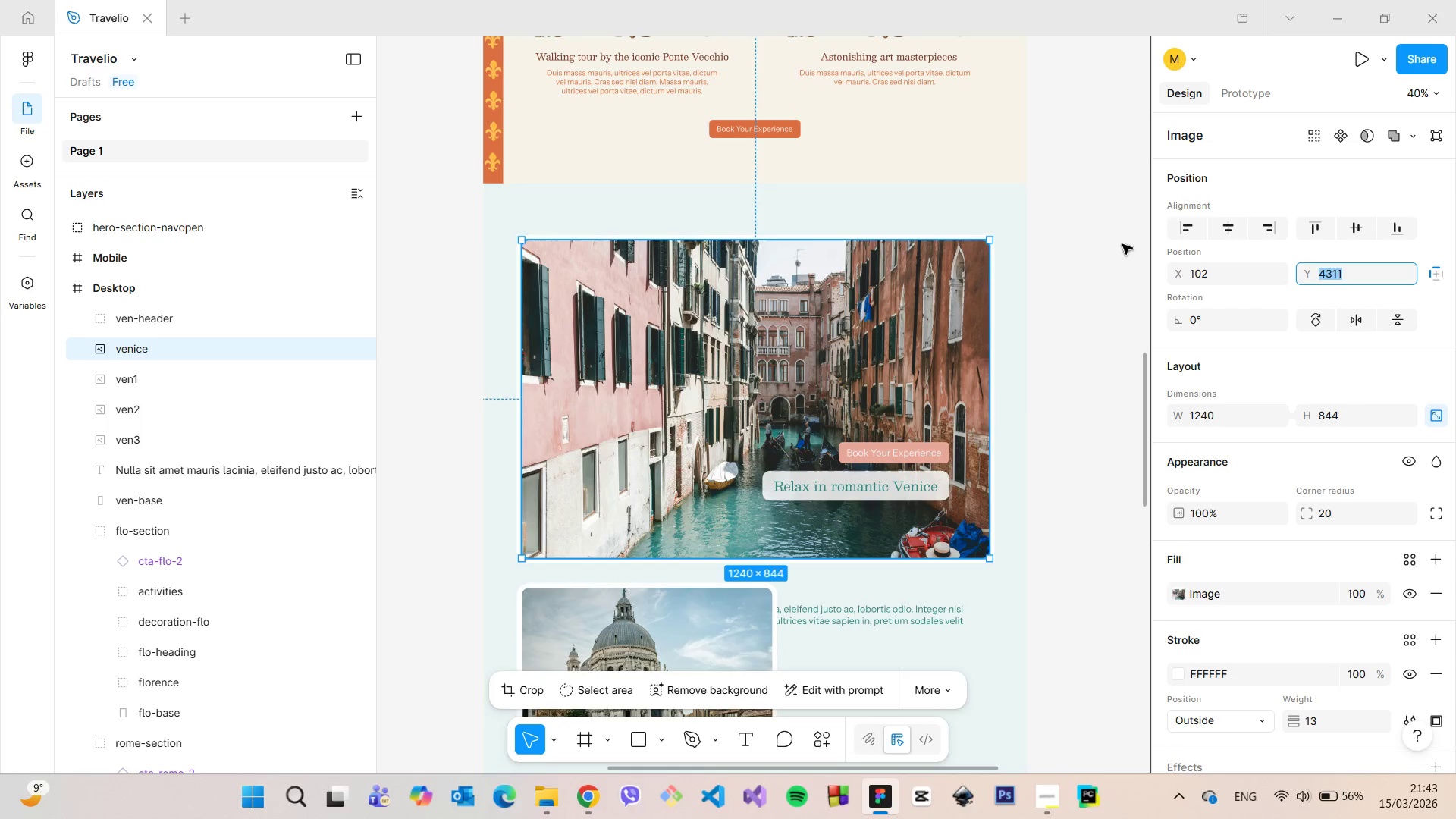 
left_click([1122, 244])
 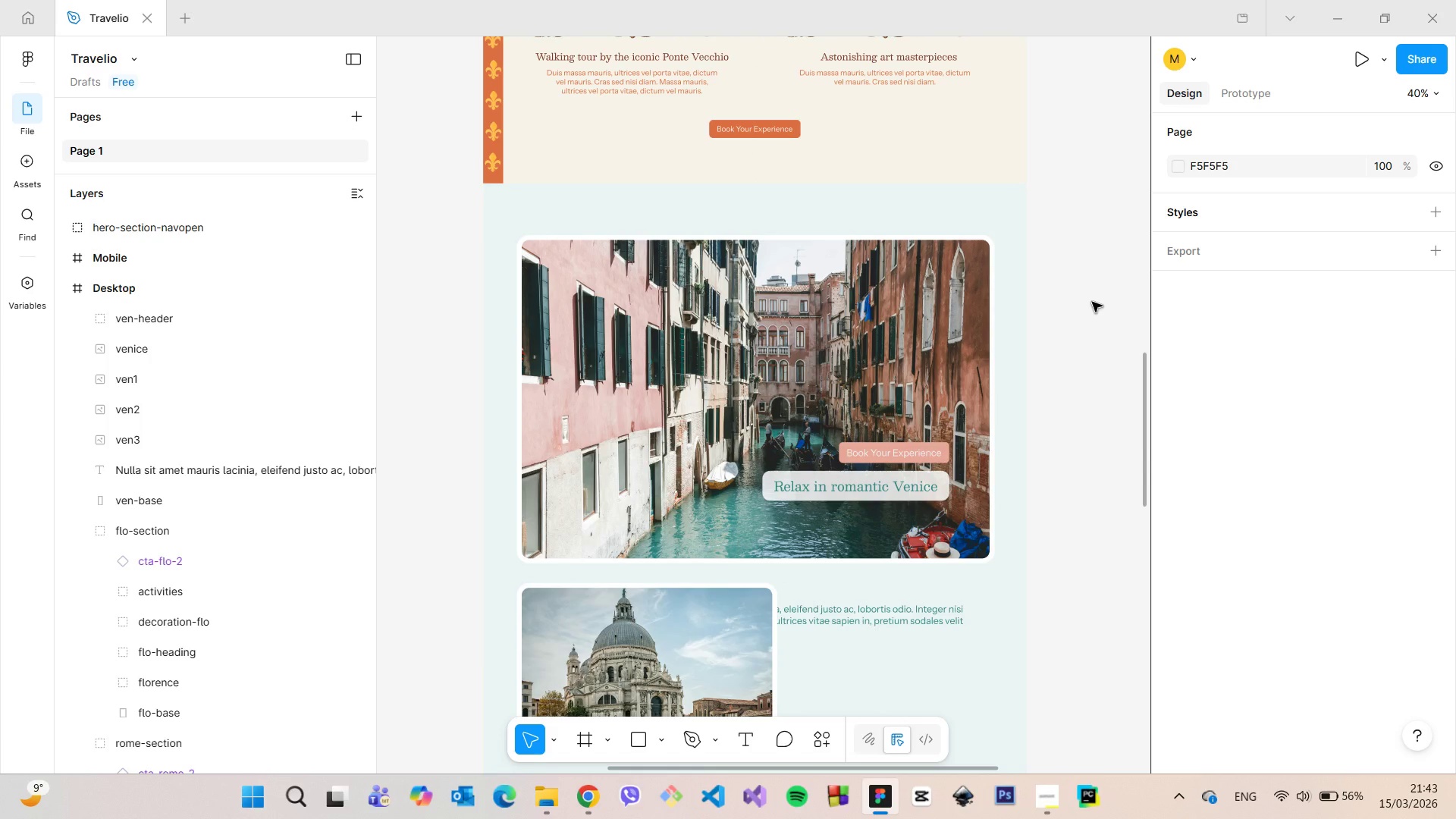 
scroll: coordinate [1092, 302], scroll_direction: down, amount: 2.0
 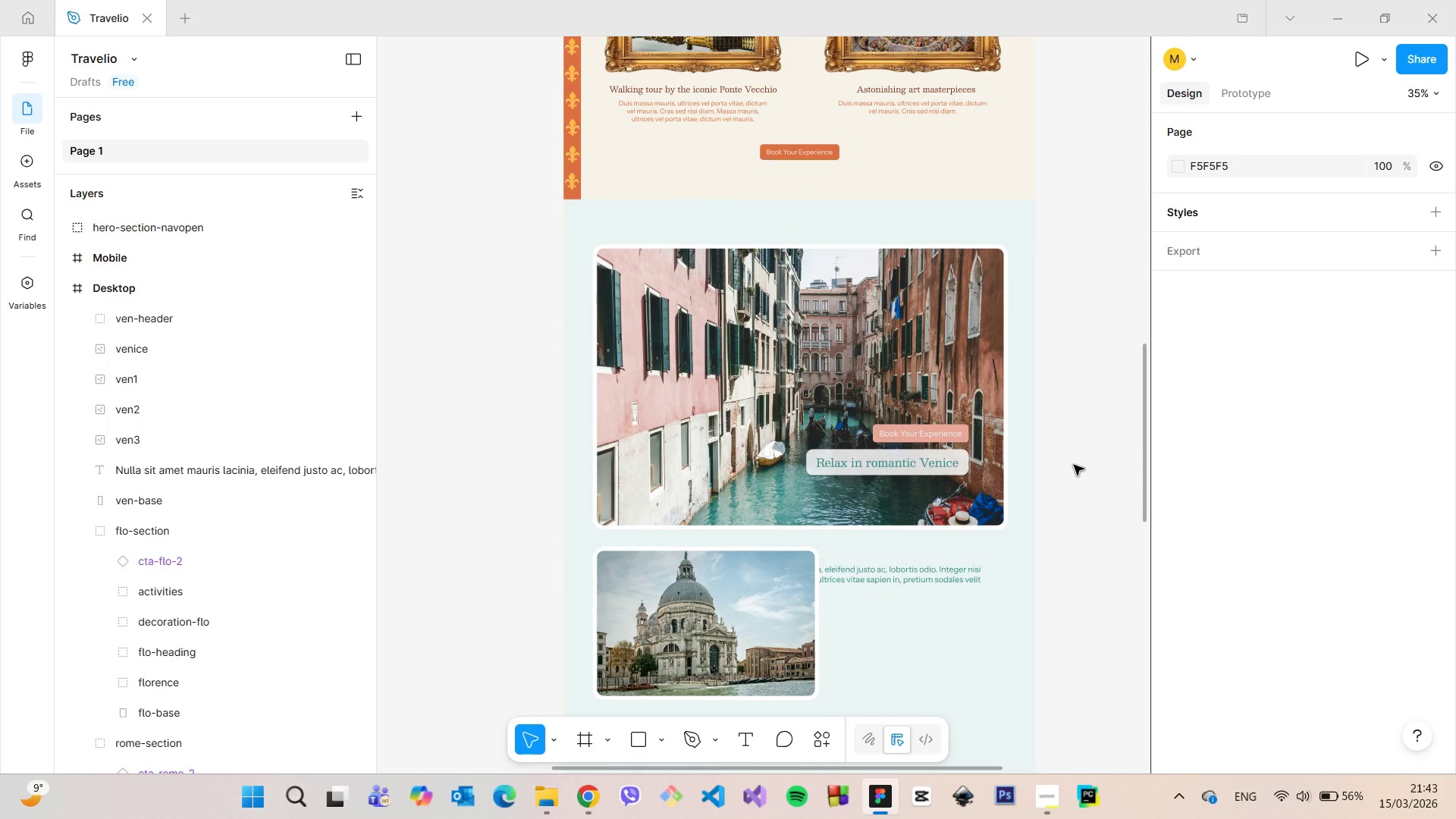 
left_click([783, 587])
 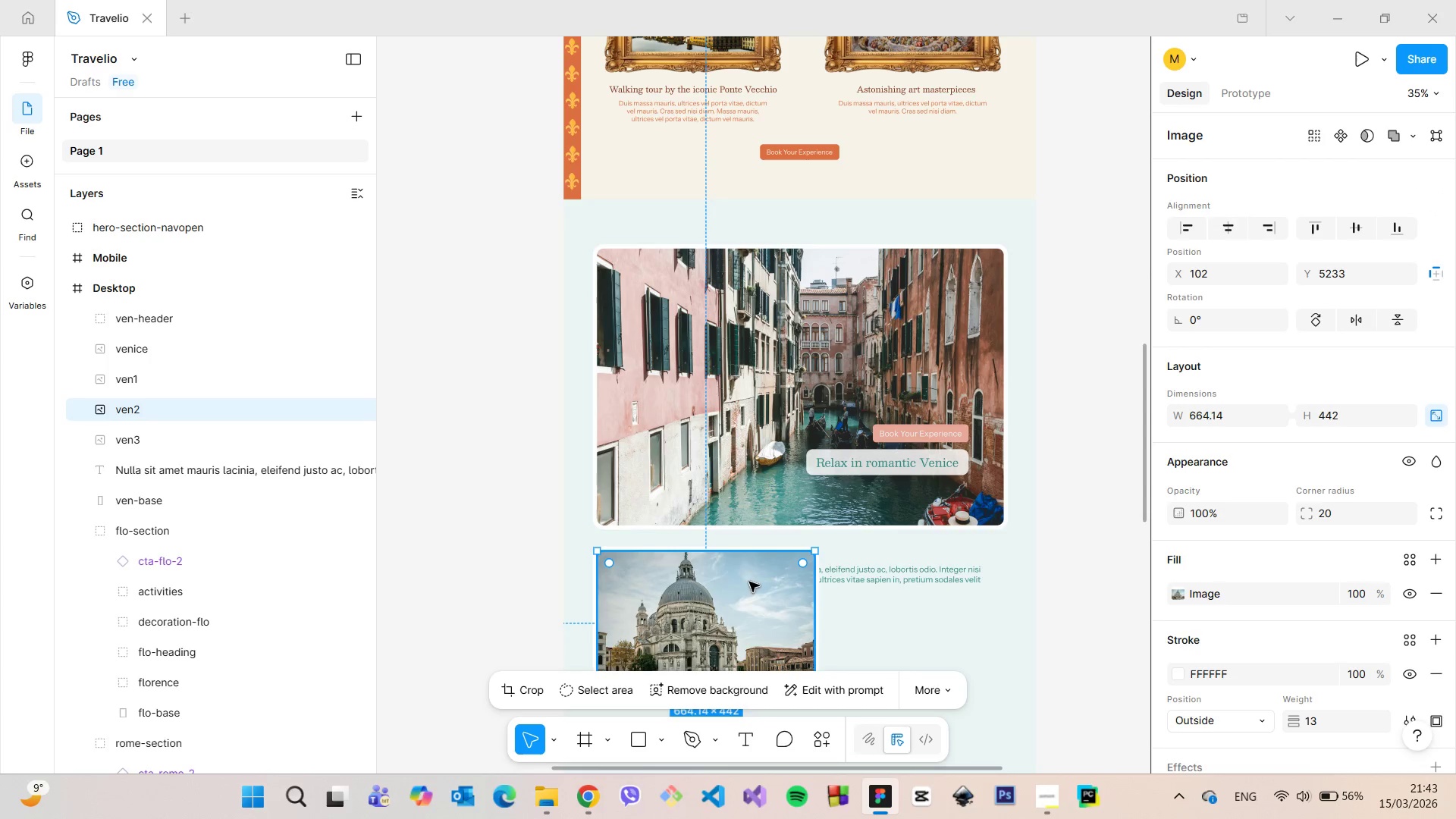 
hold_key(key=AltLeft, duration=1.5)
 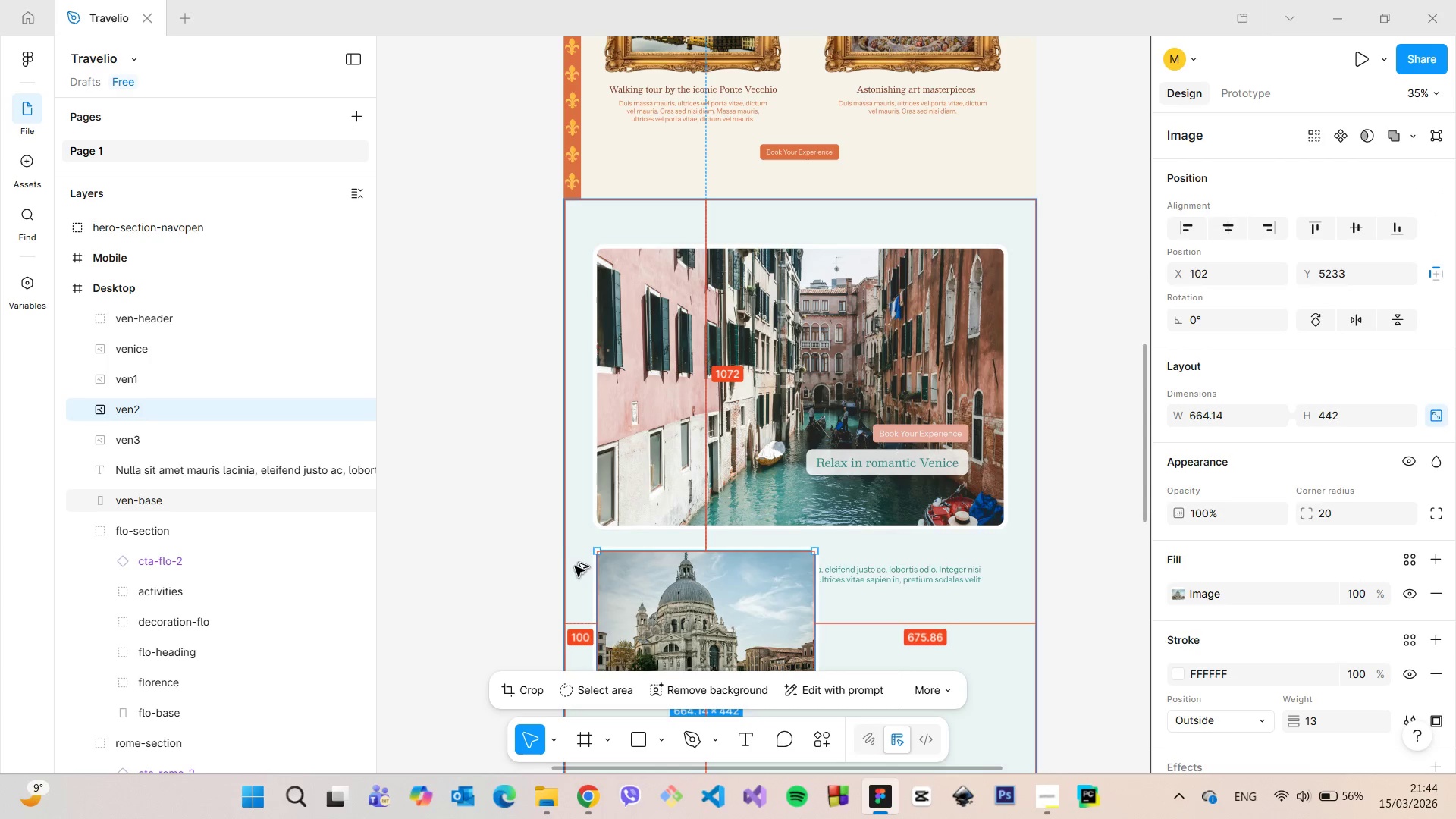 
key(Alt+AltLeft)
 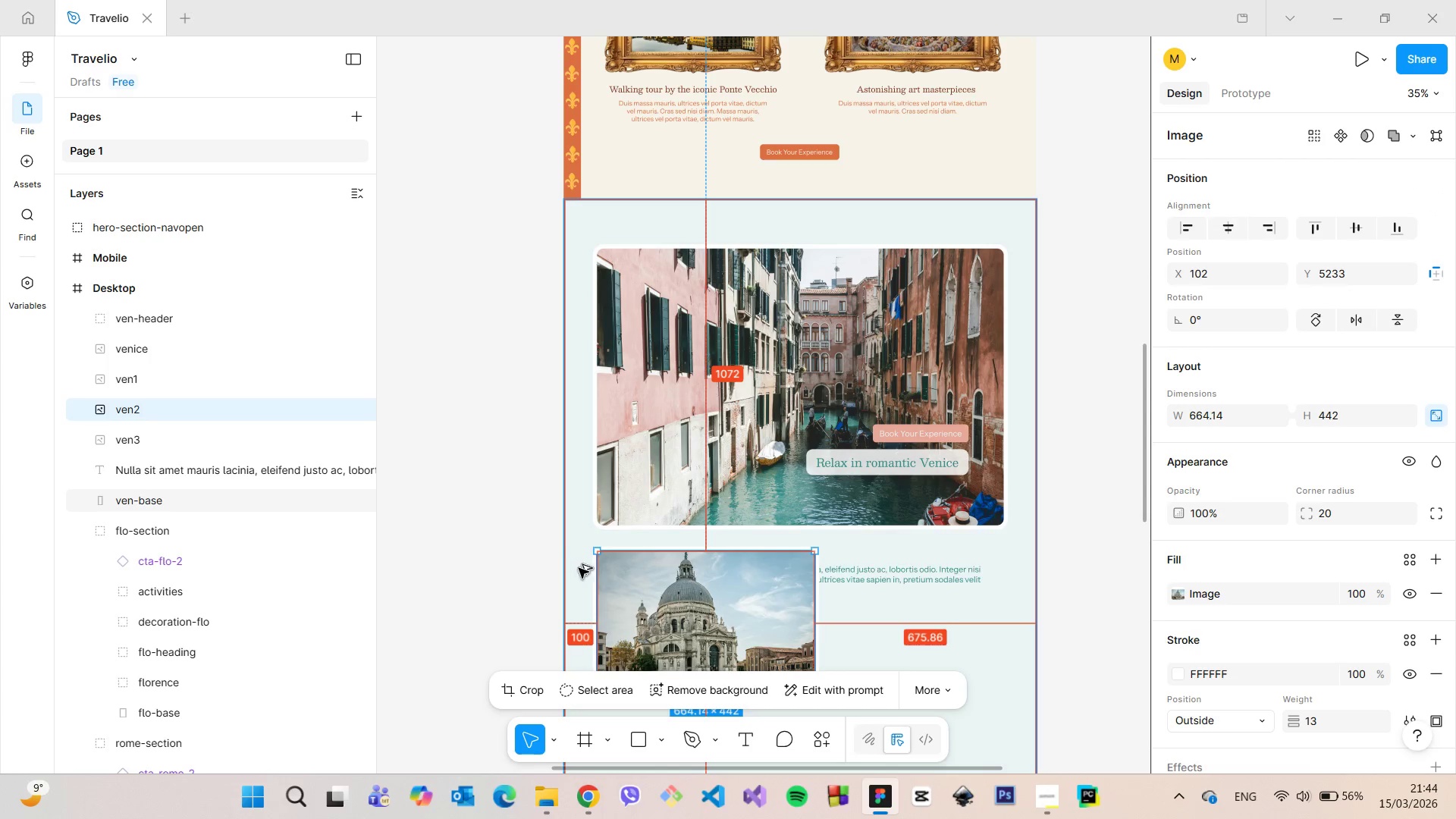 
key(Alt+AltLeft)
 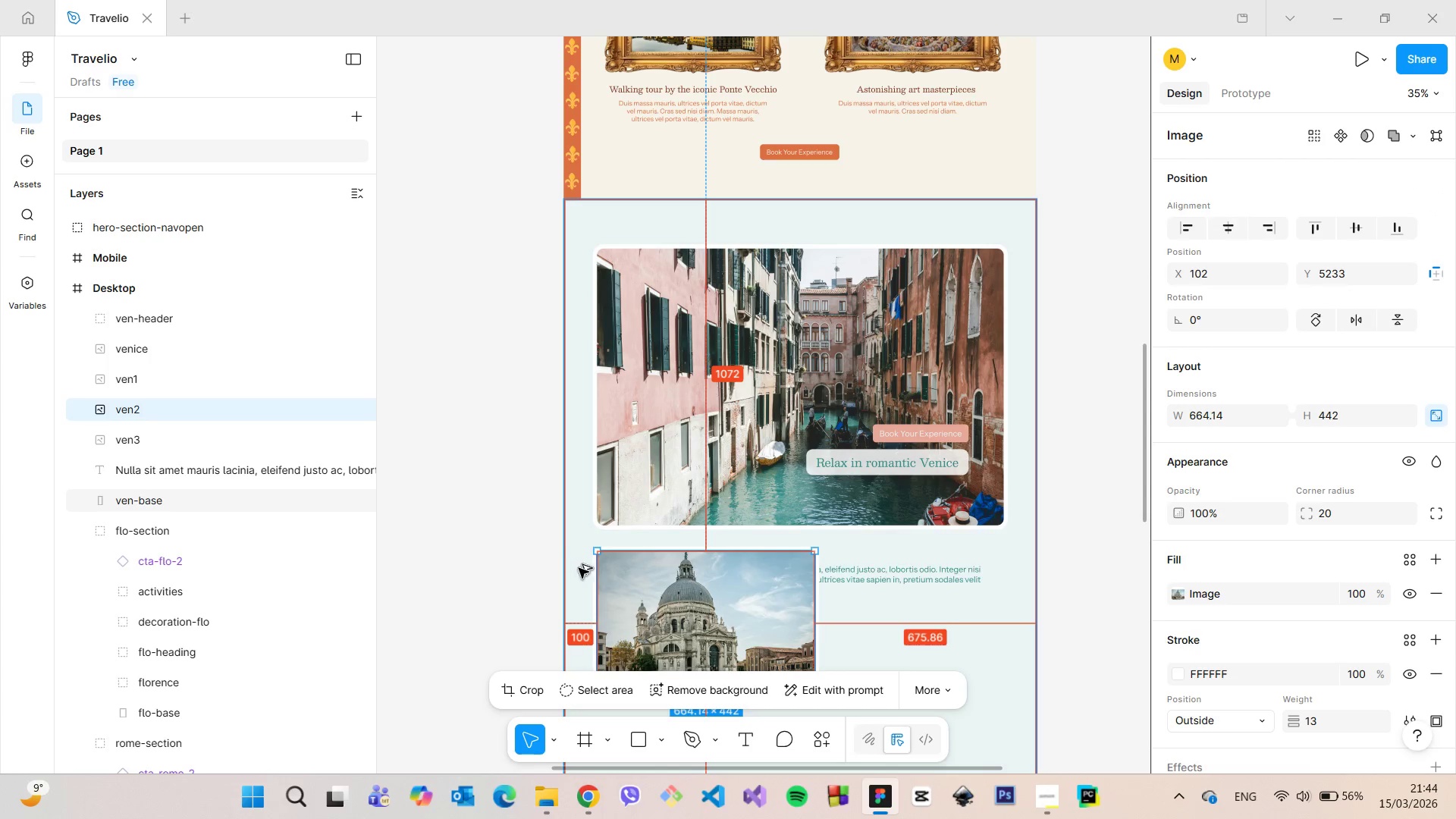 
key(Alt+AltLeft)
 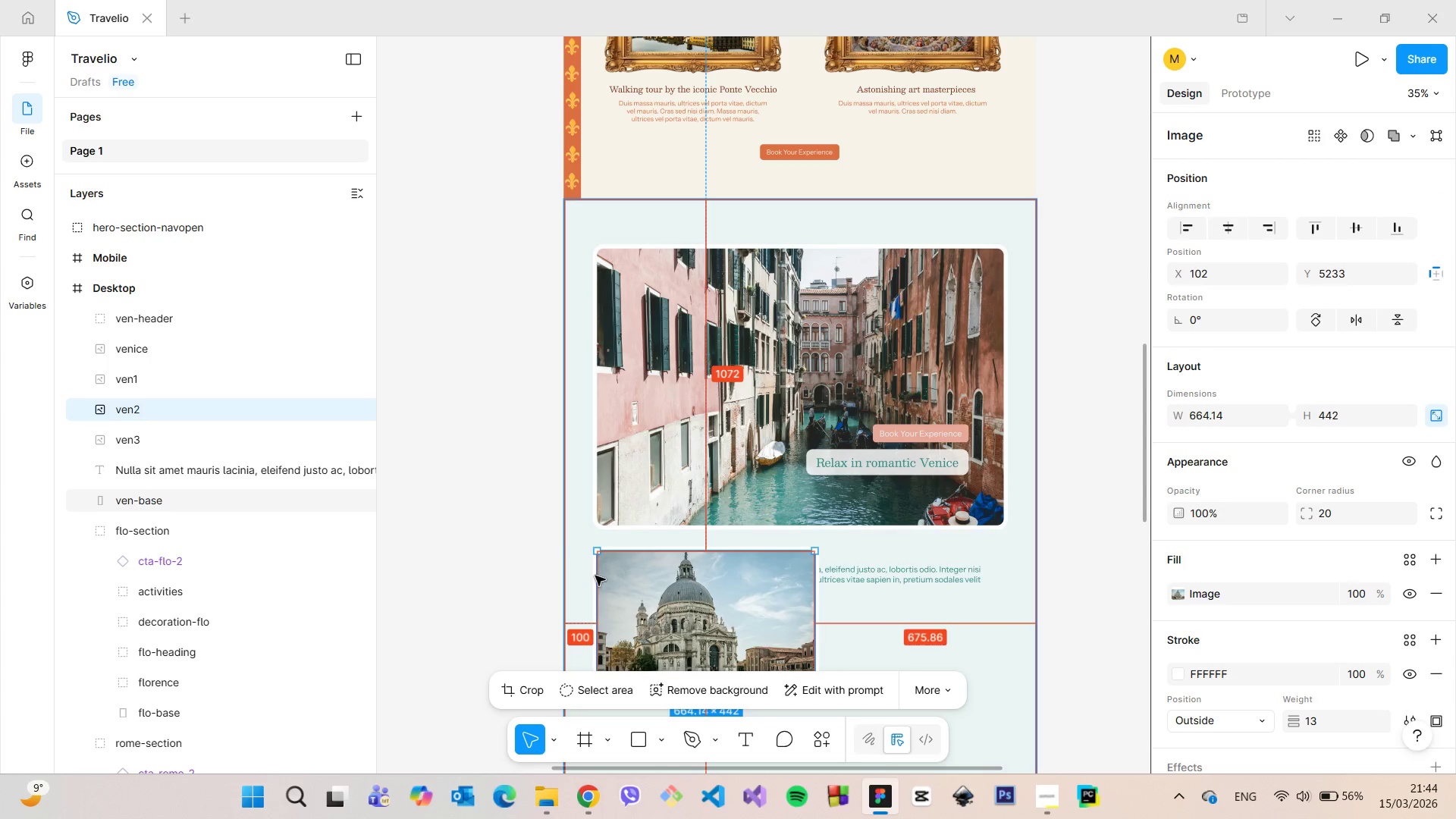 
key(Alt+AltLeft)
 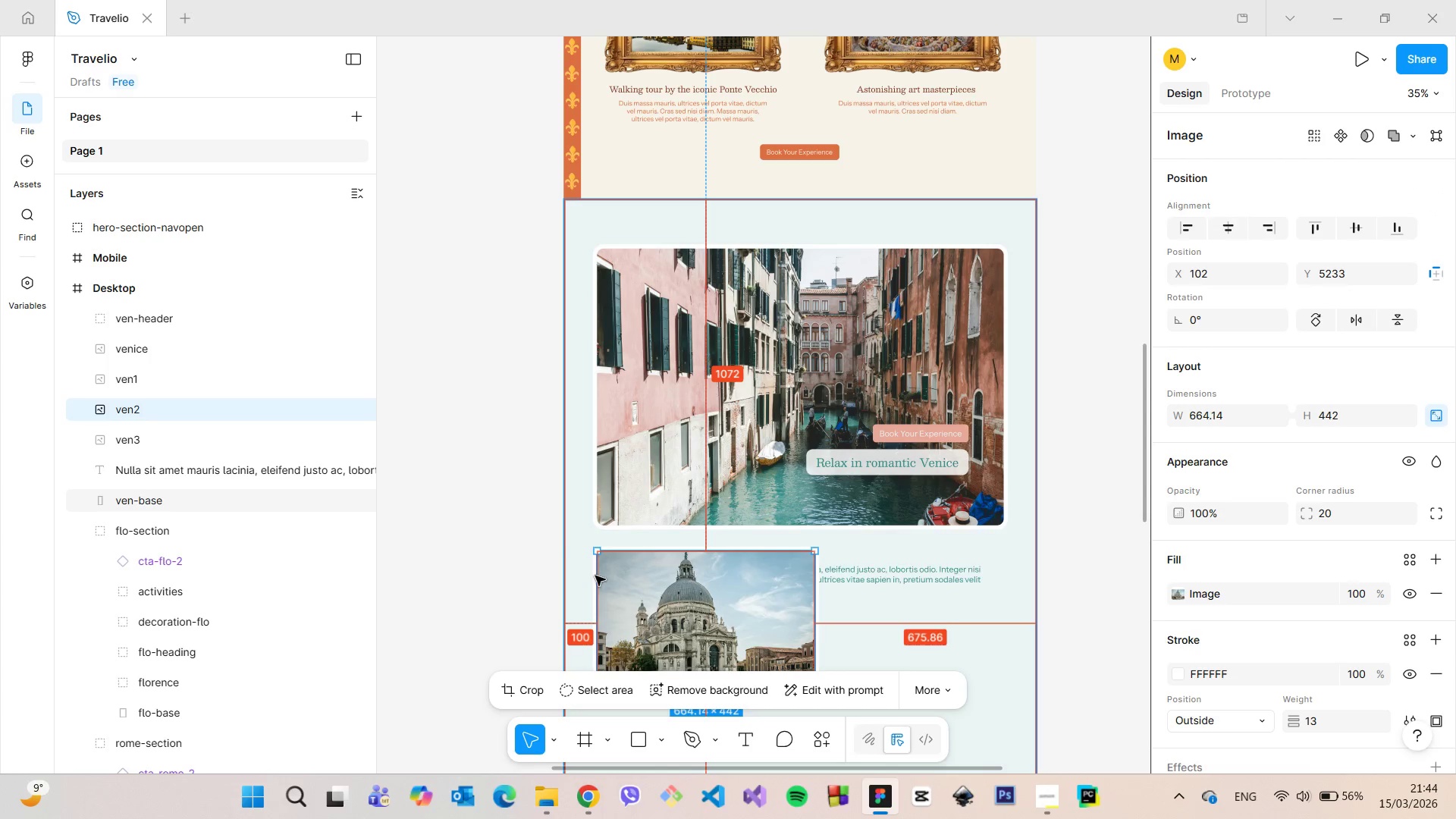 
key(Alt+AltLeft)
 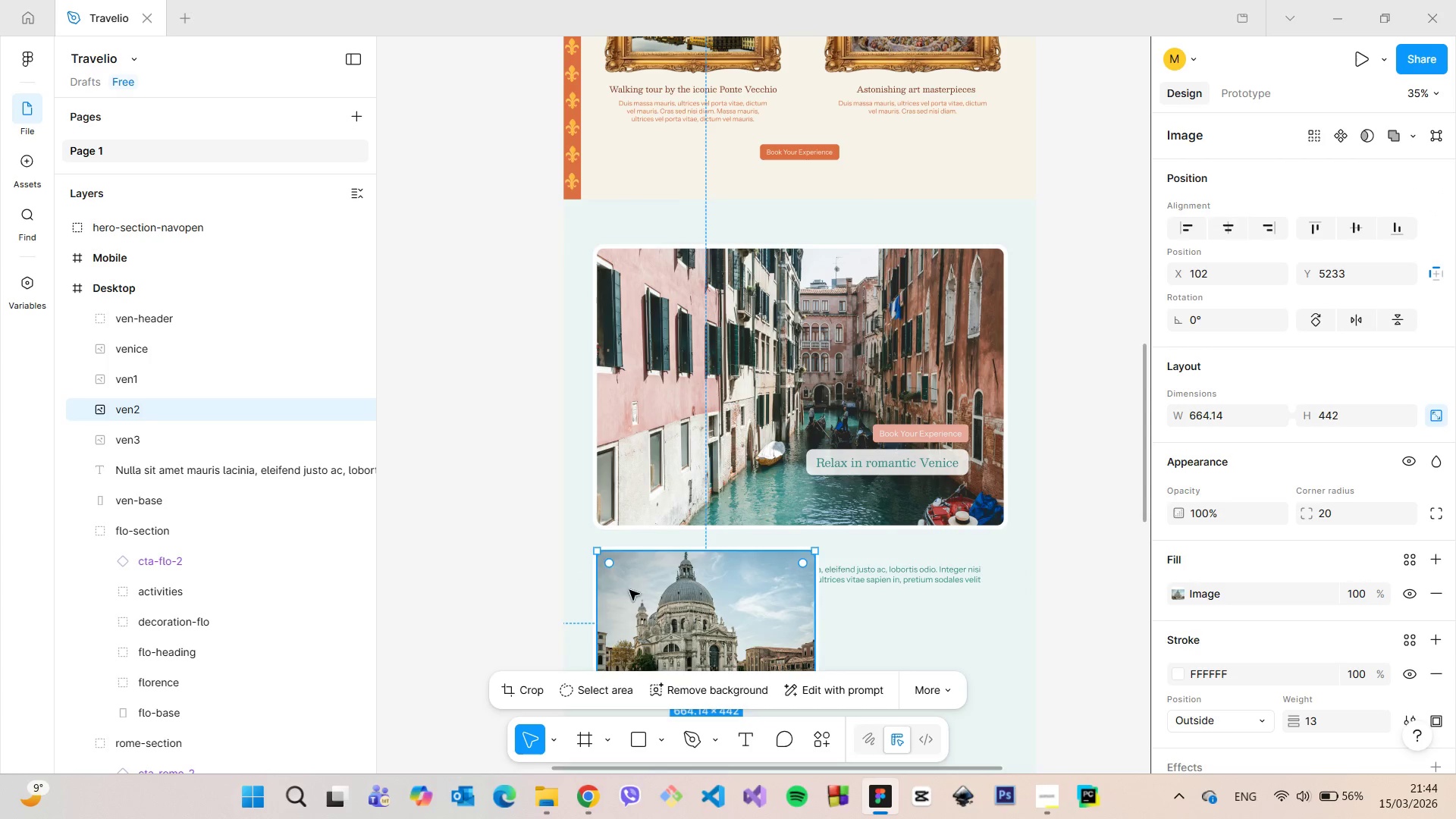 
key(Alt+AltLeft)
 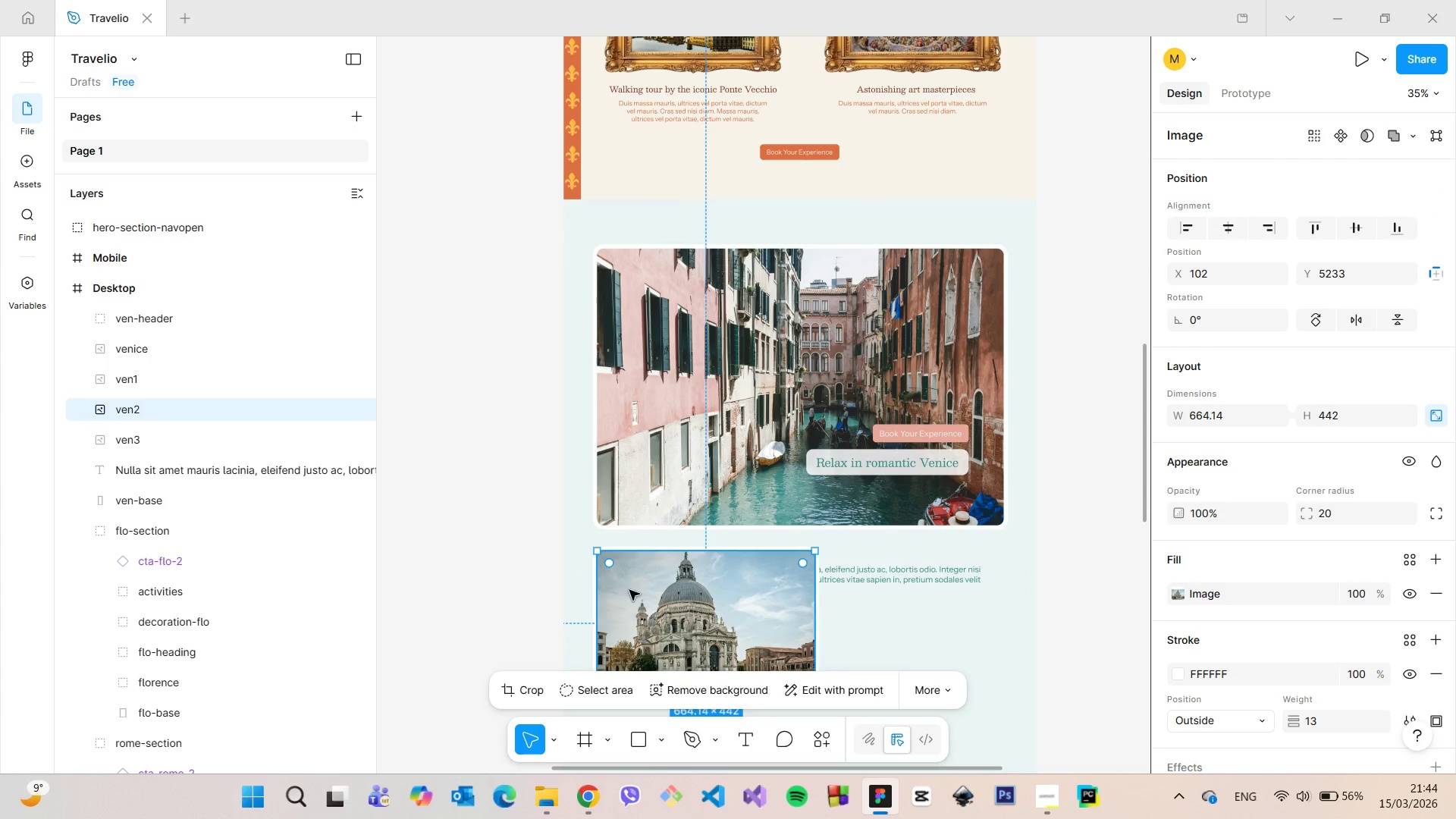 
key(Alt+AltLeft)
 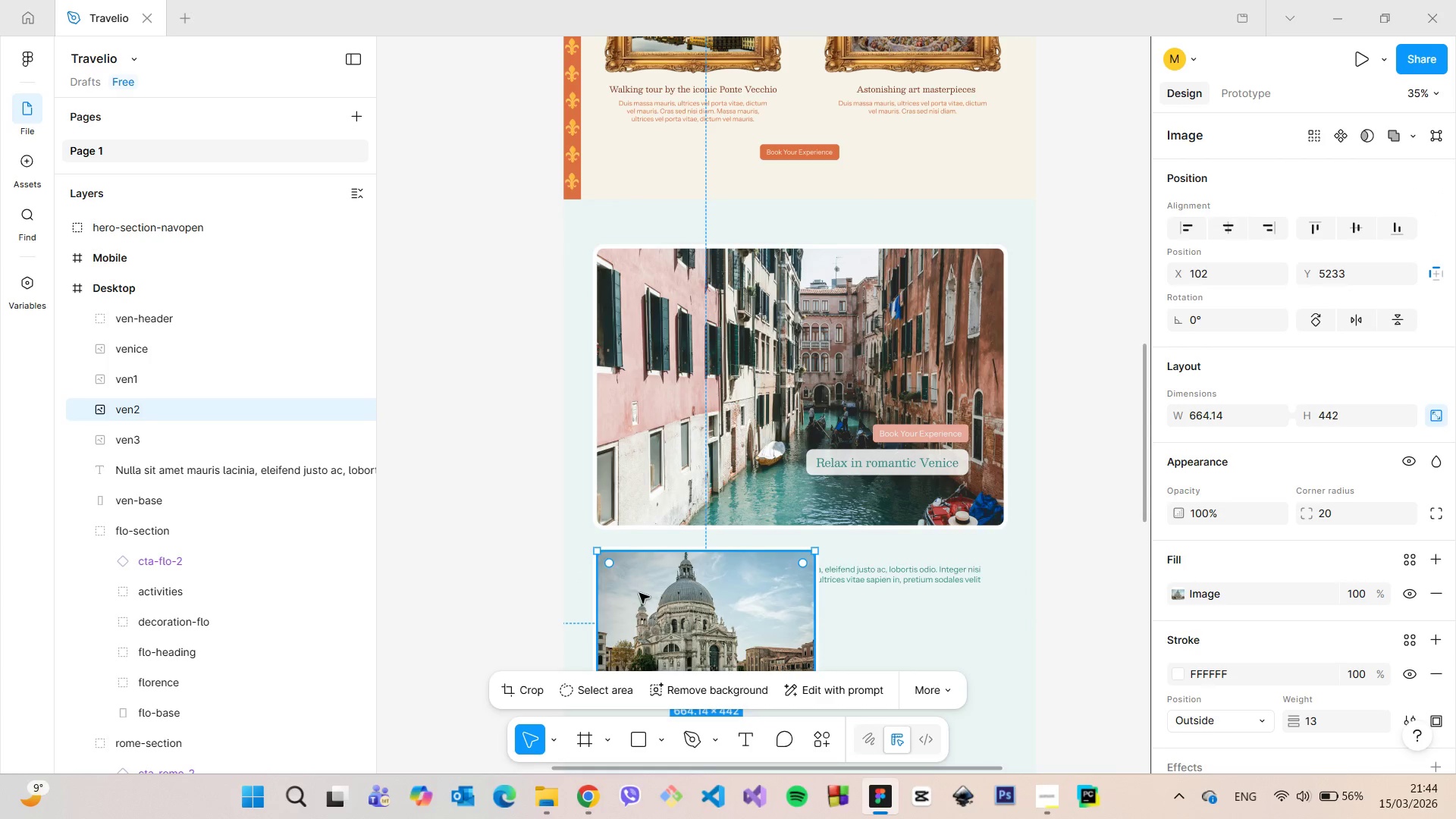 
left_click_drag(start_coordinate=[639, 592], to_coordinate=[639, 607])
 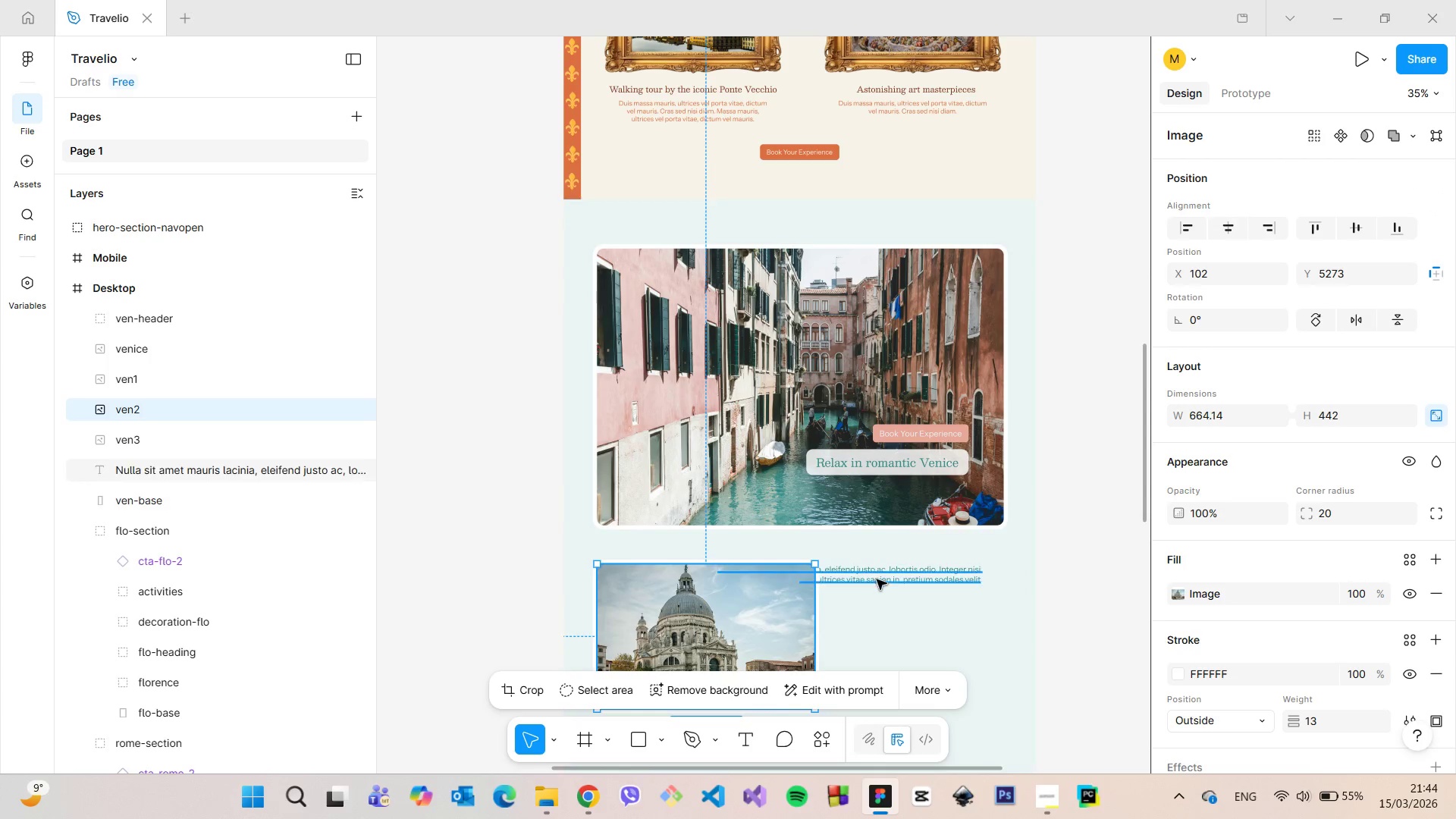 
left_click([877, 579])
 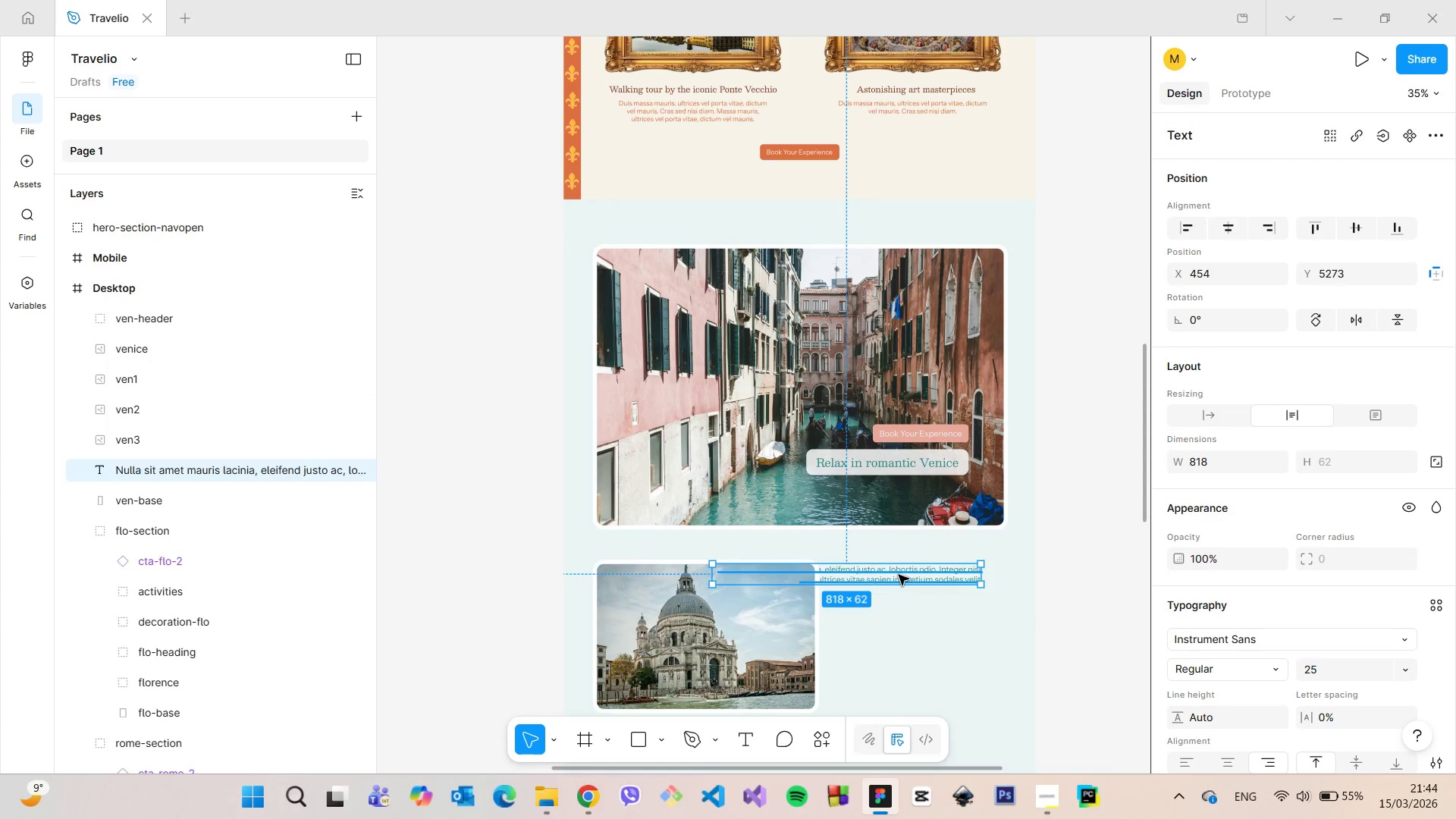 
left_click_drag(start_coordinate=[899, 575], to_coordinate=[918, 502])
 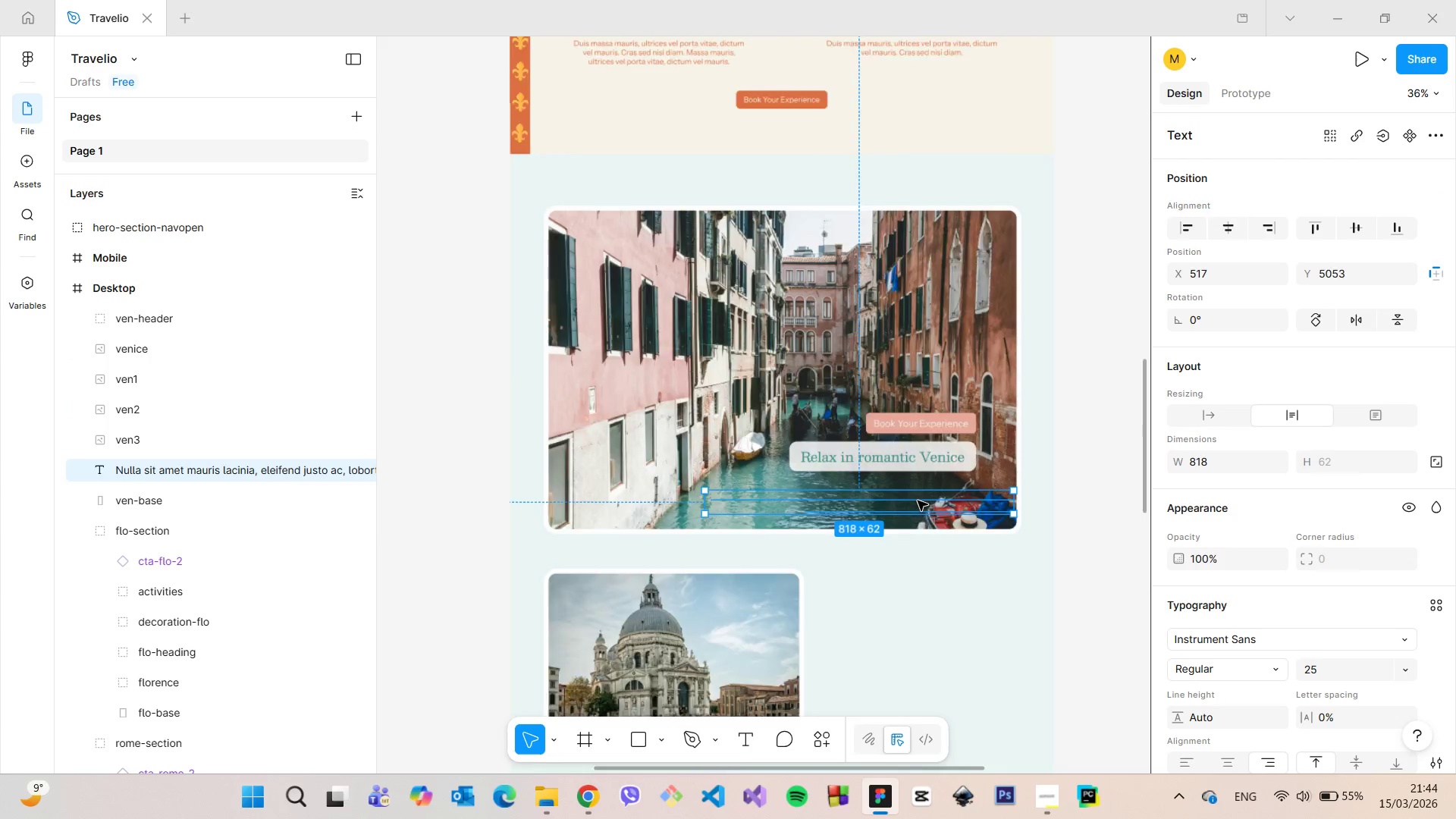 
scroll: coordinate [918, 500], scroll_direction: up, amount: 4.0
 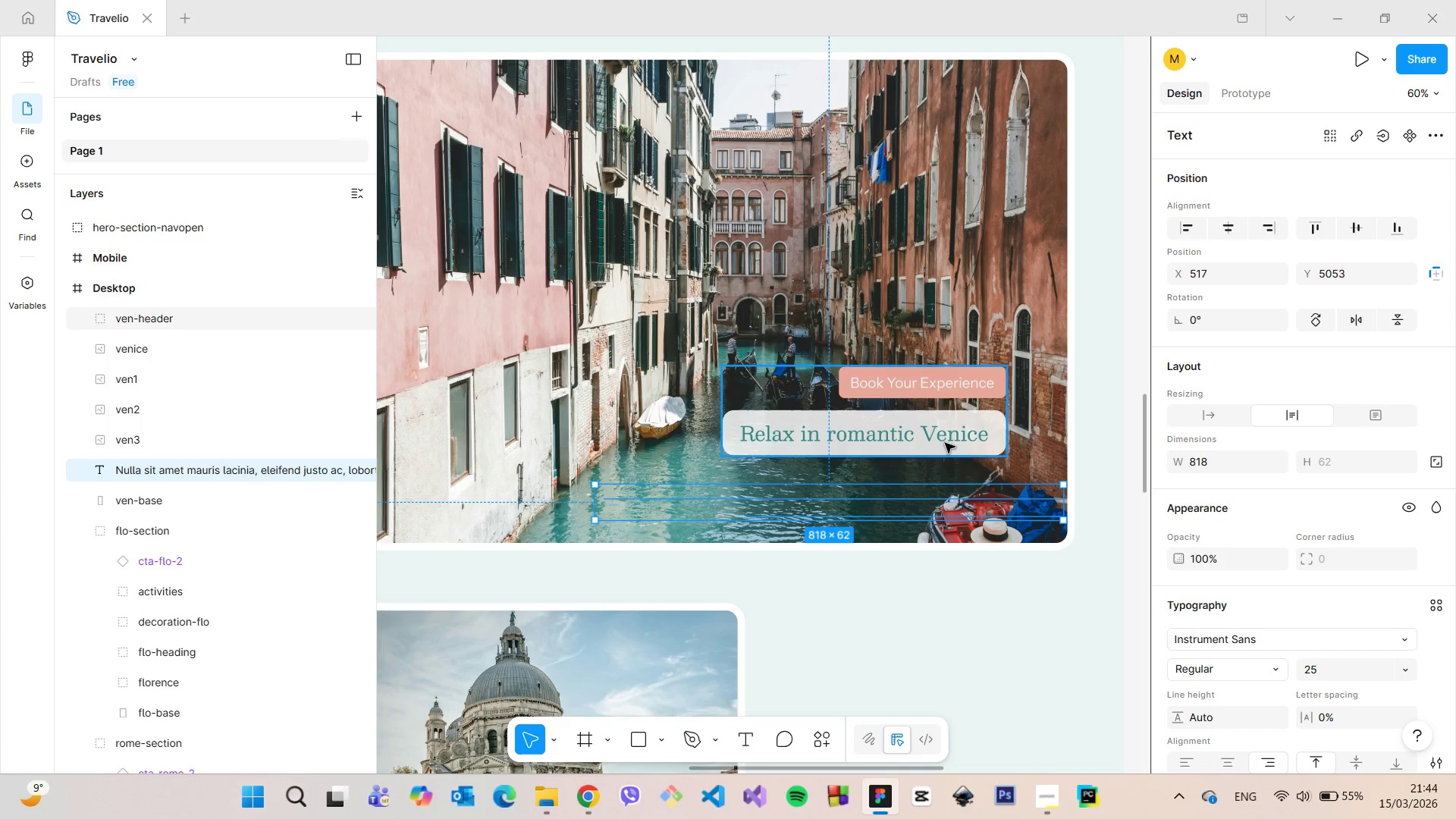 
left_click([945, 437])
 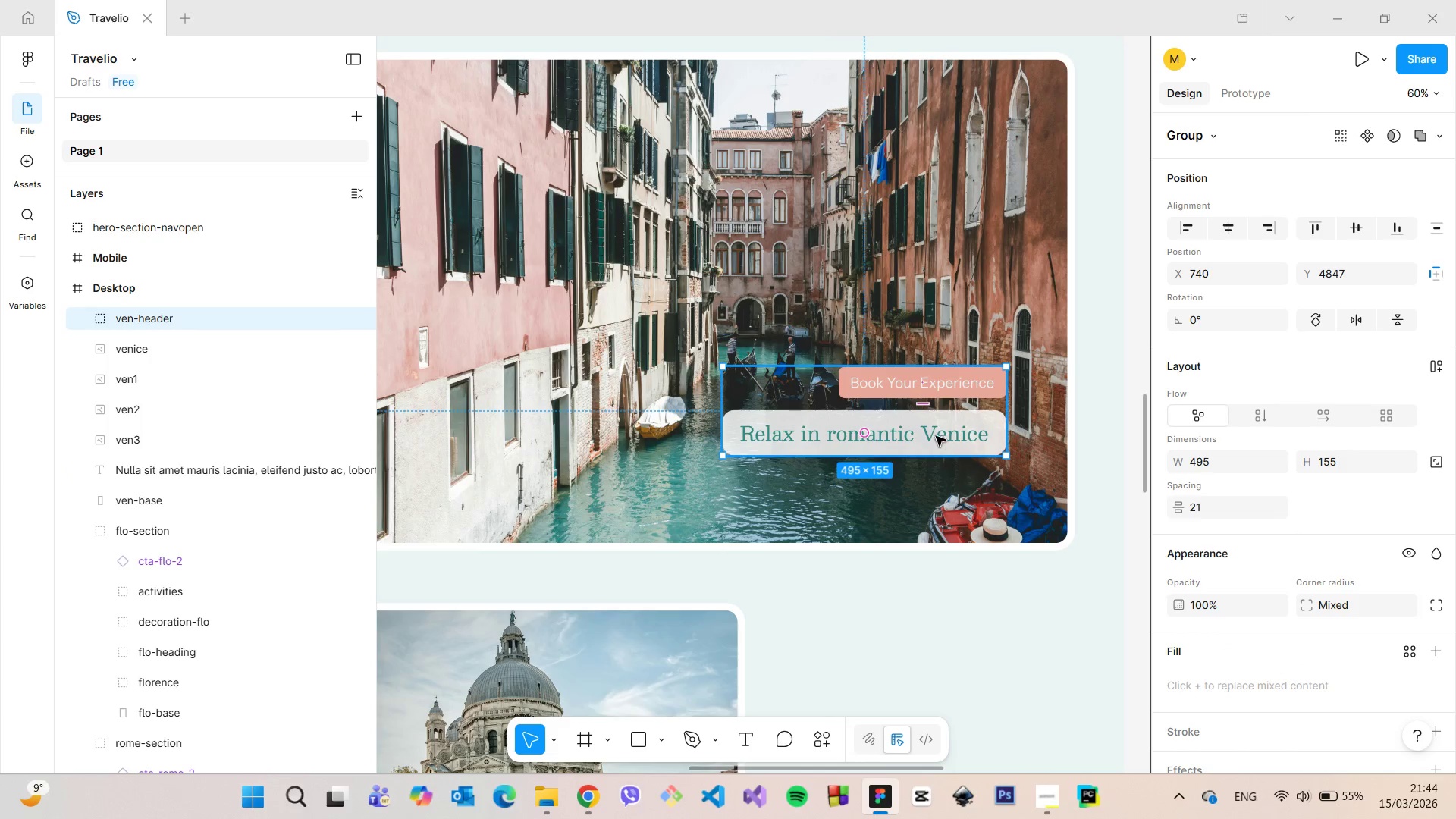 
left_click_drag(start_coordinate=[936, 436], to_coordinate=[967, 438])
 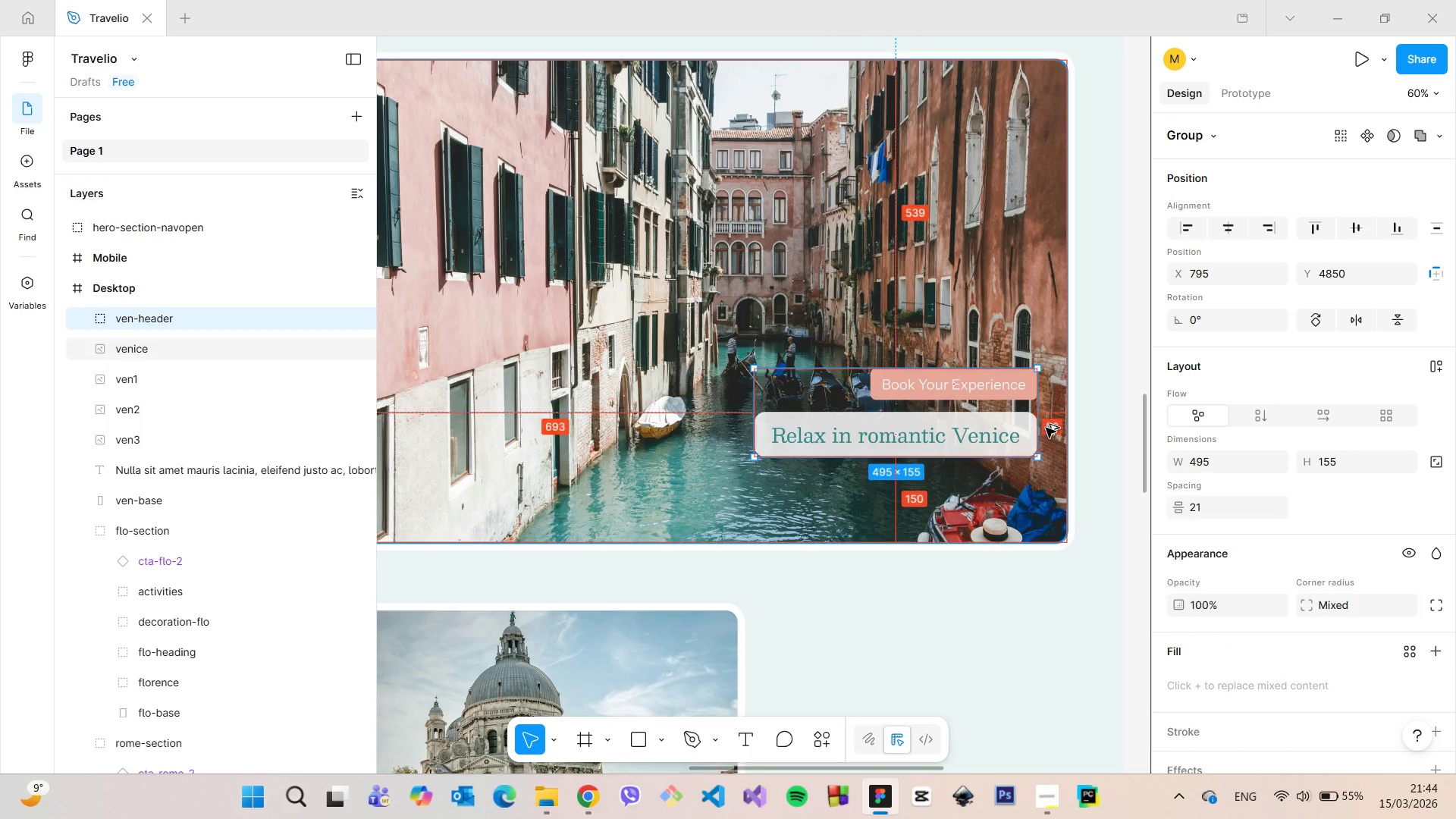 
hold_key(key=AltLeft, duration=0.91)
 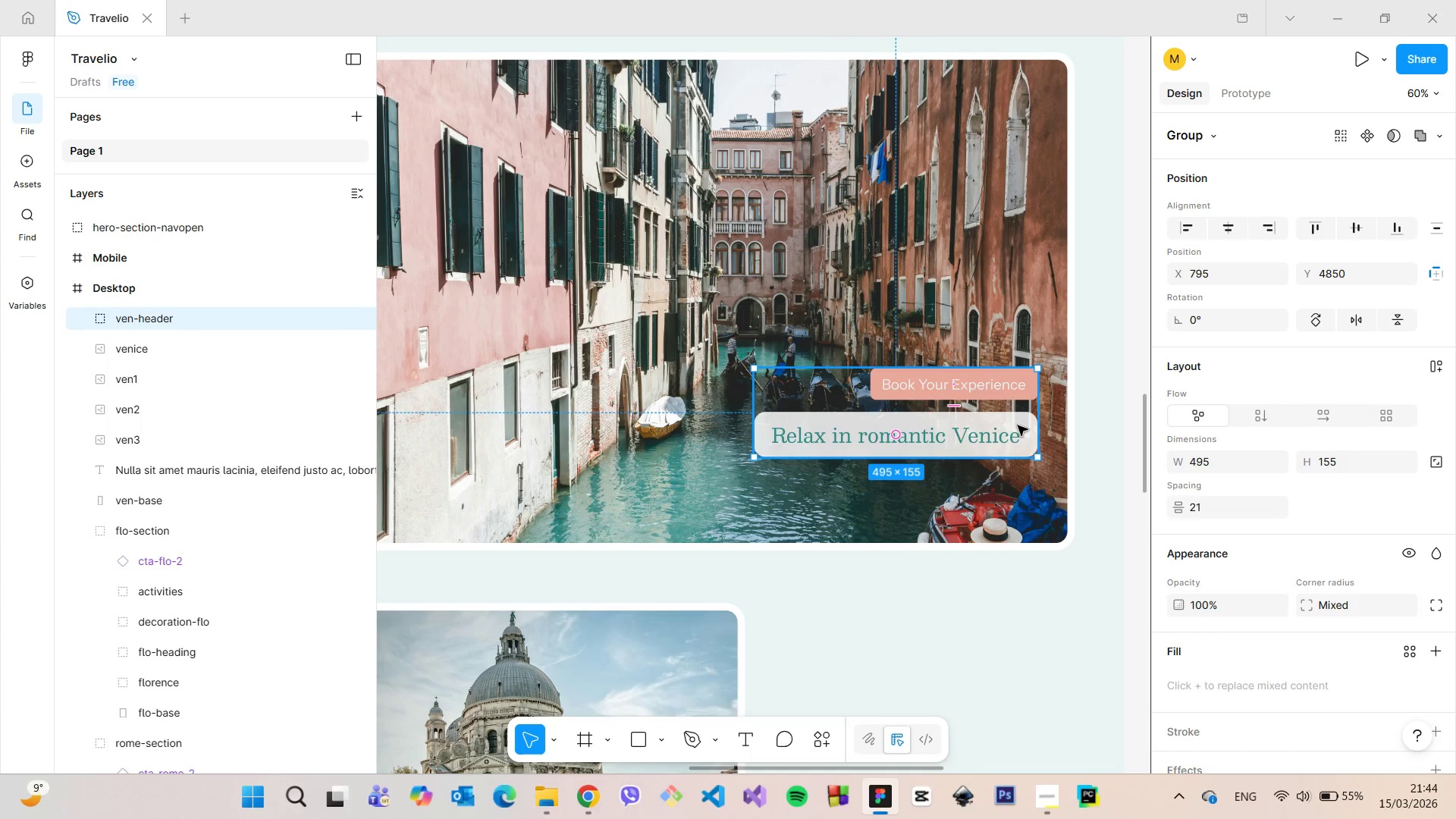 
left_click_drag(start_coordinate=[1015, 425], to_coordinate=[1021, 425])
 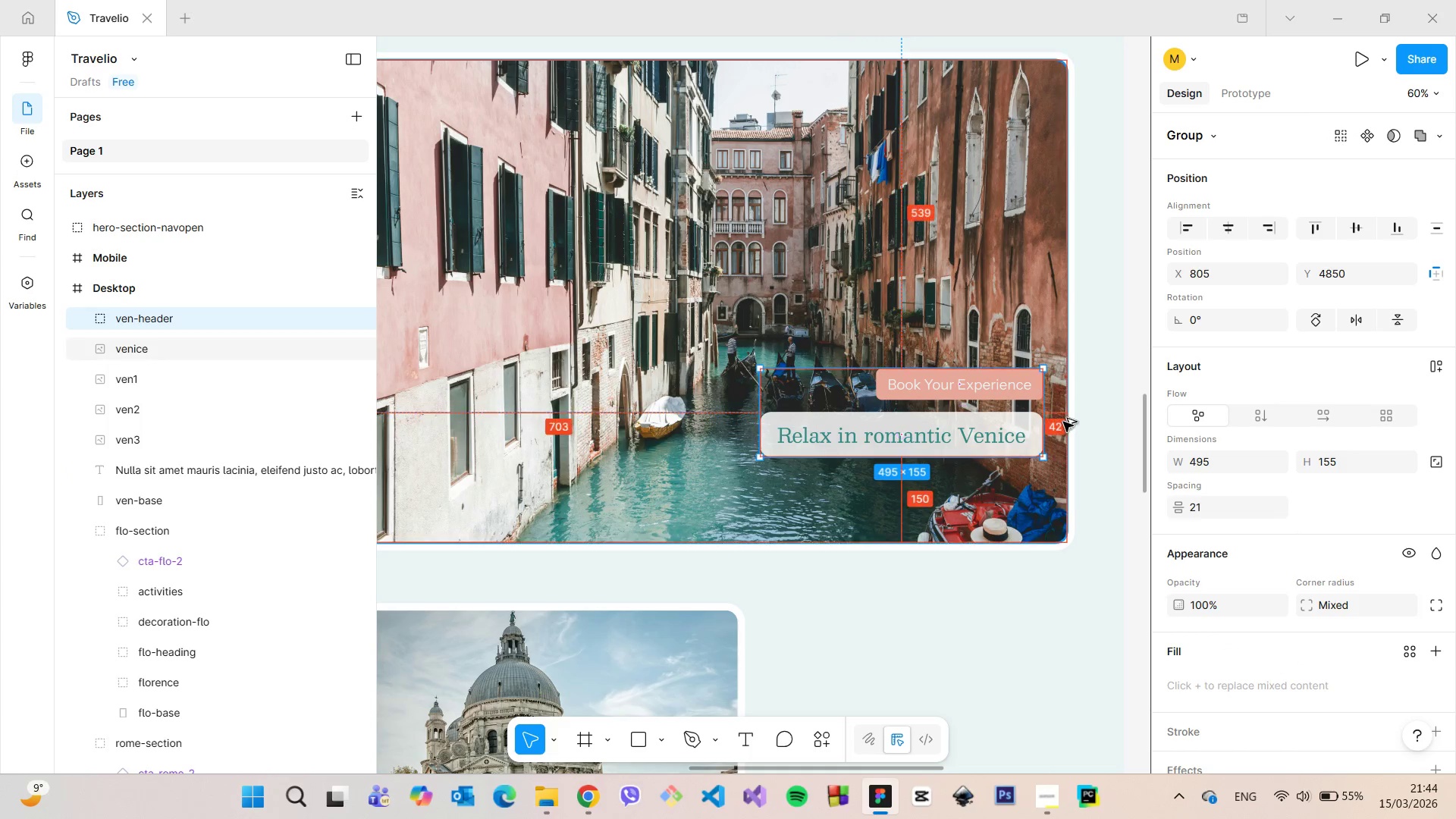 
hold_key(key=AltLeft, duration=0.69)
 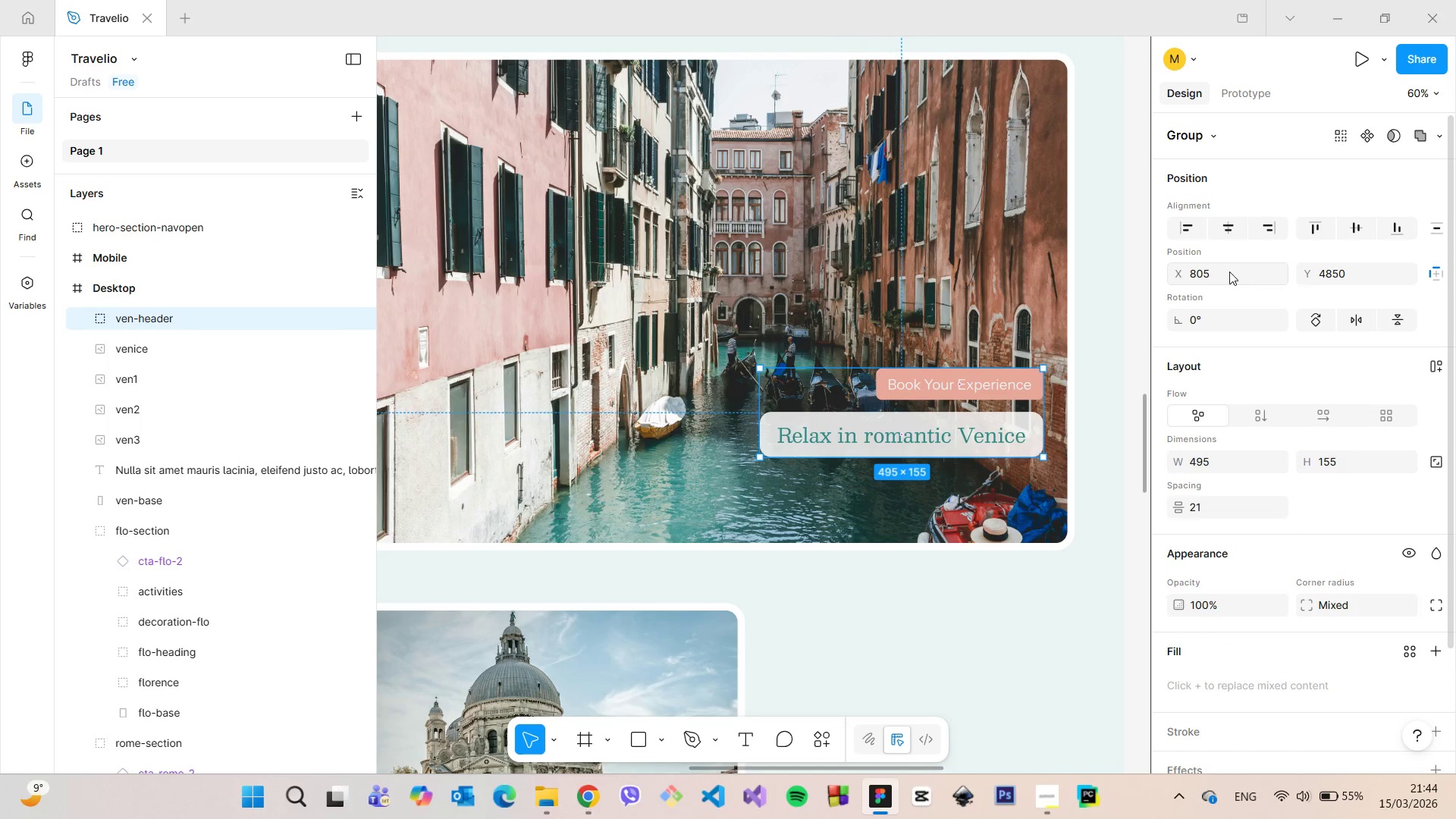 
left_click([1229, 271])
 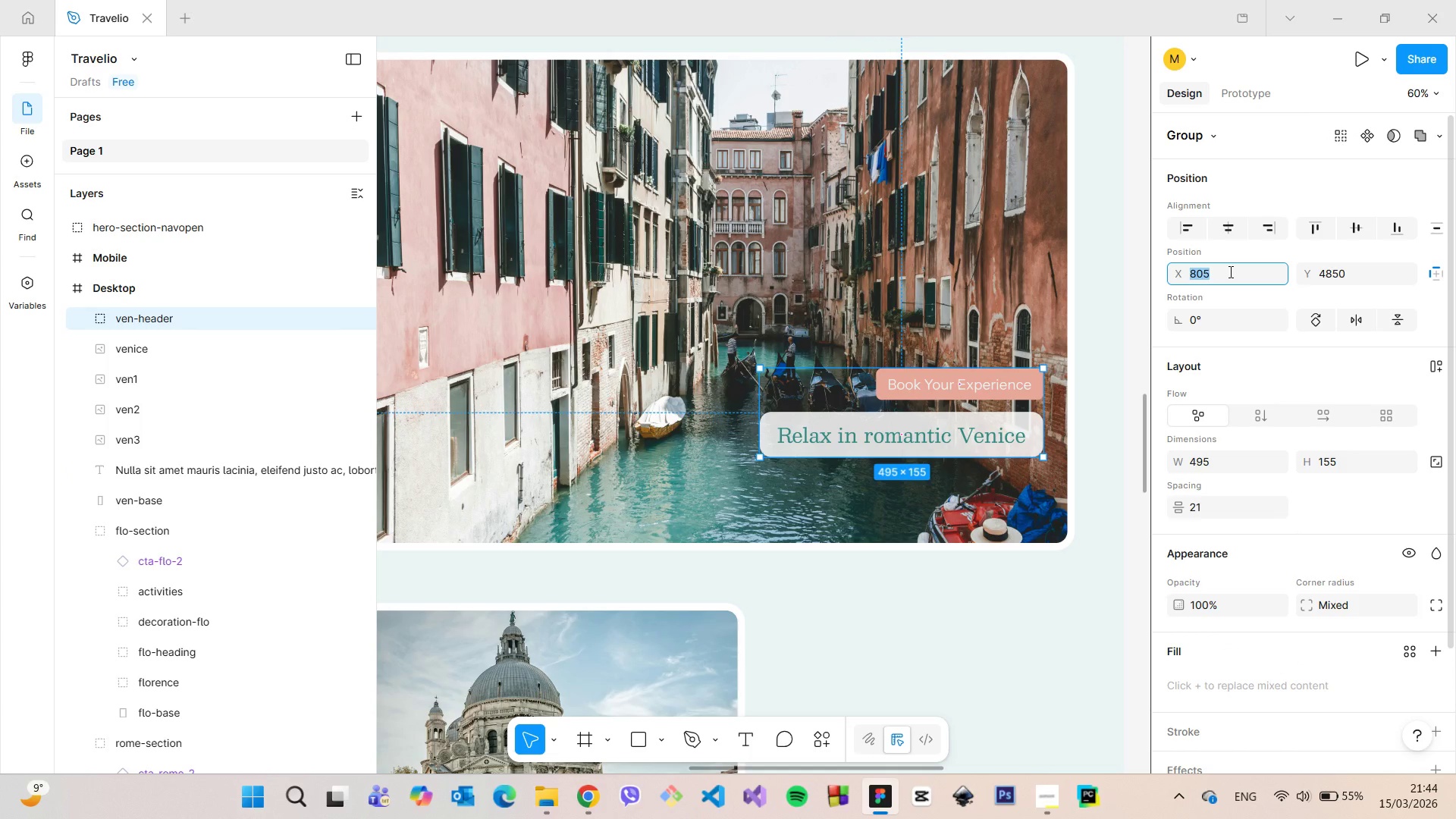 
key(ArrowDown)
 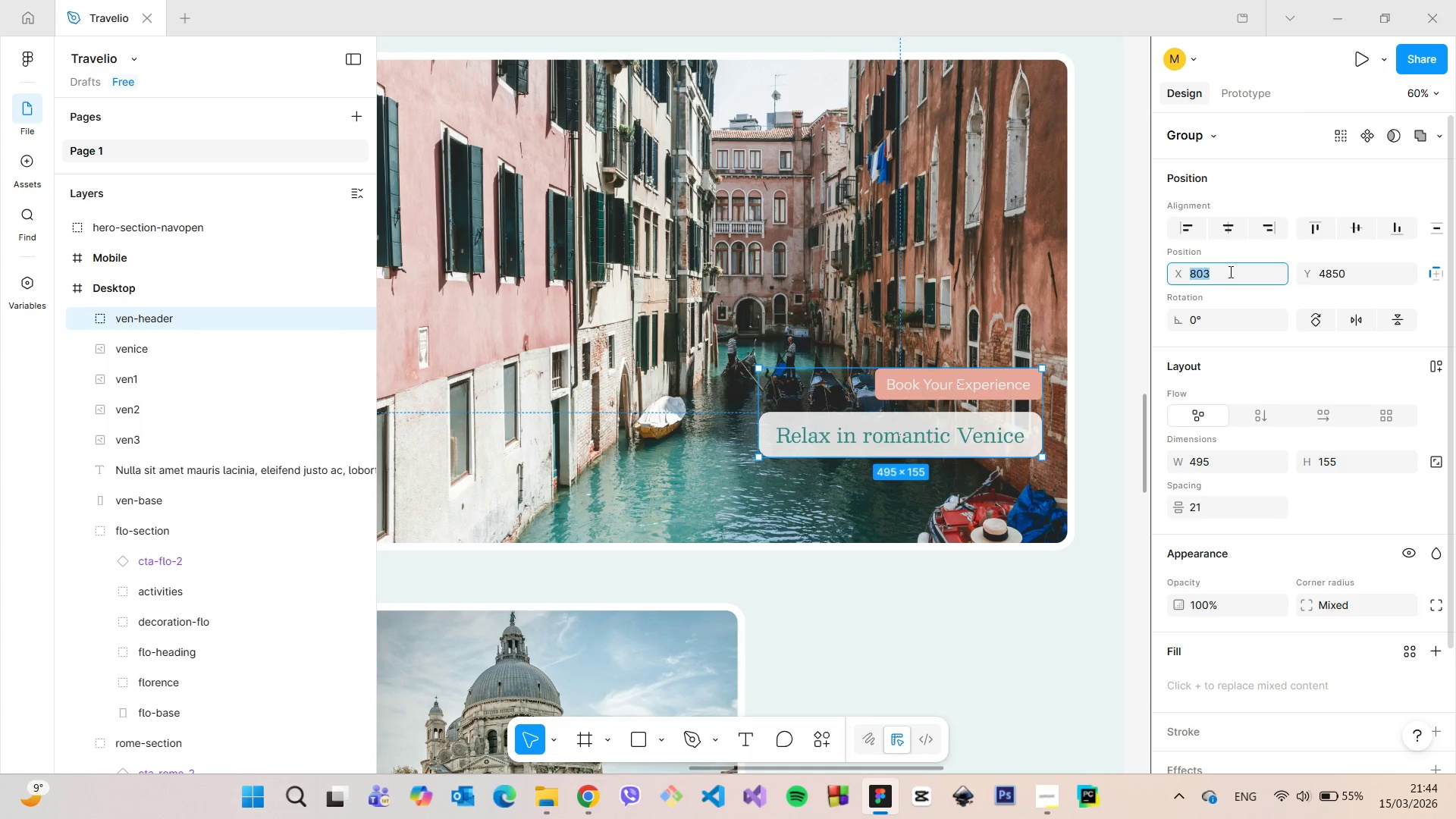 
key(ArrowDown)
 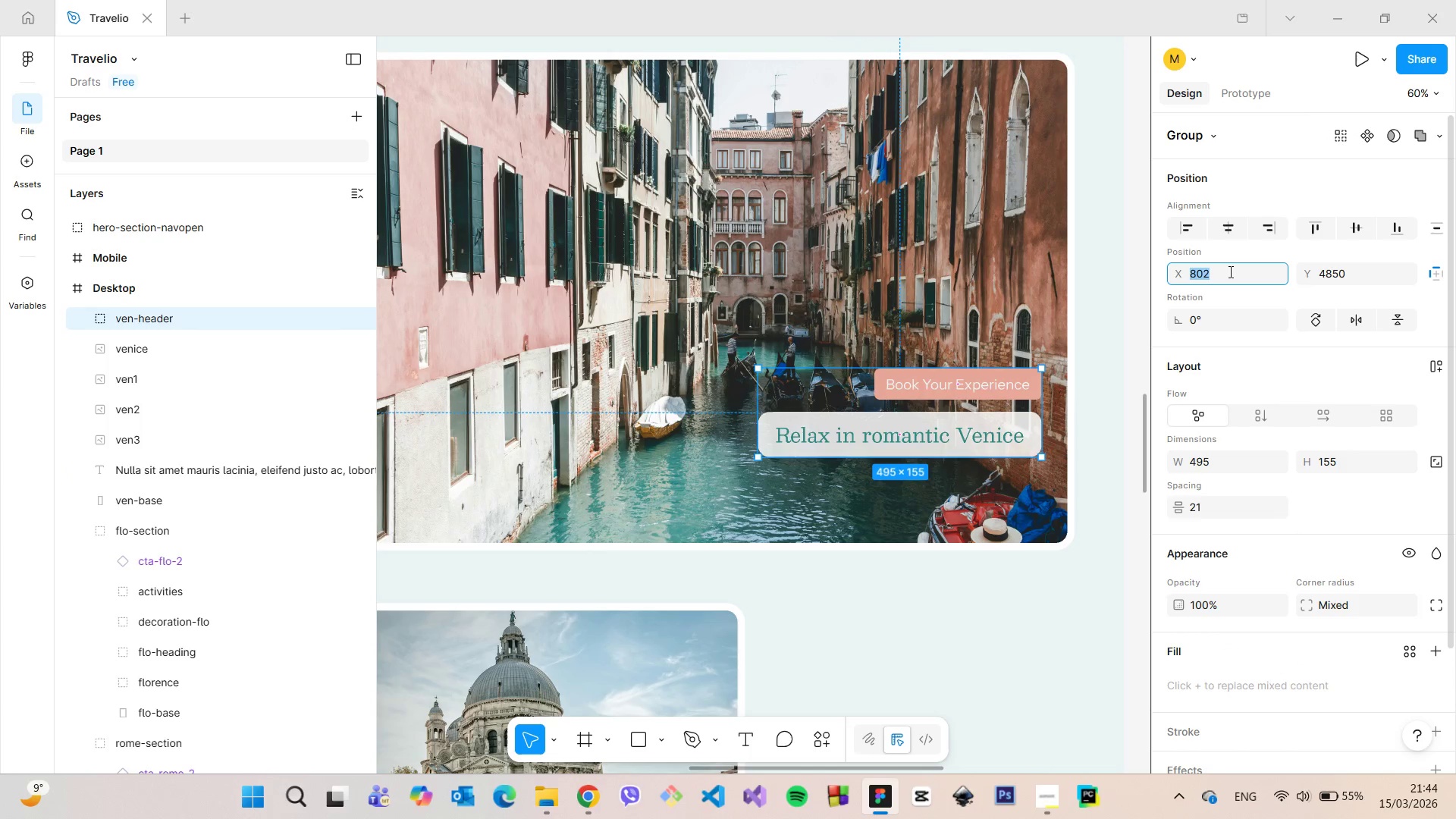 
key(ArrowDown)
 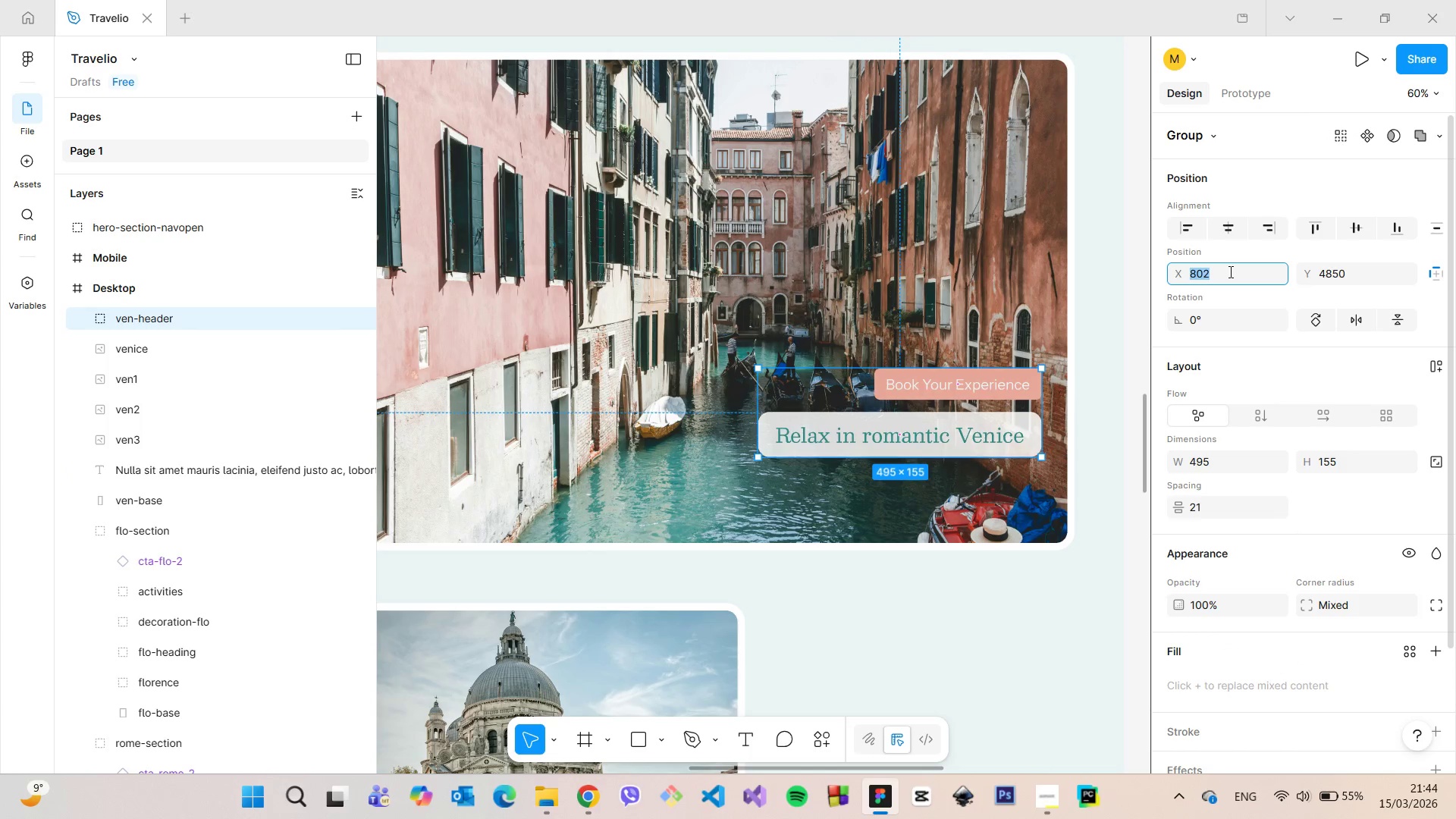 
key(ArrowDown)
 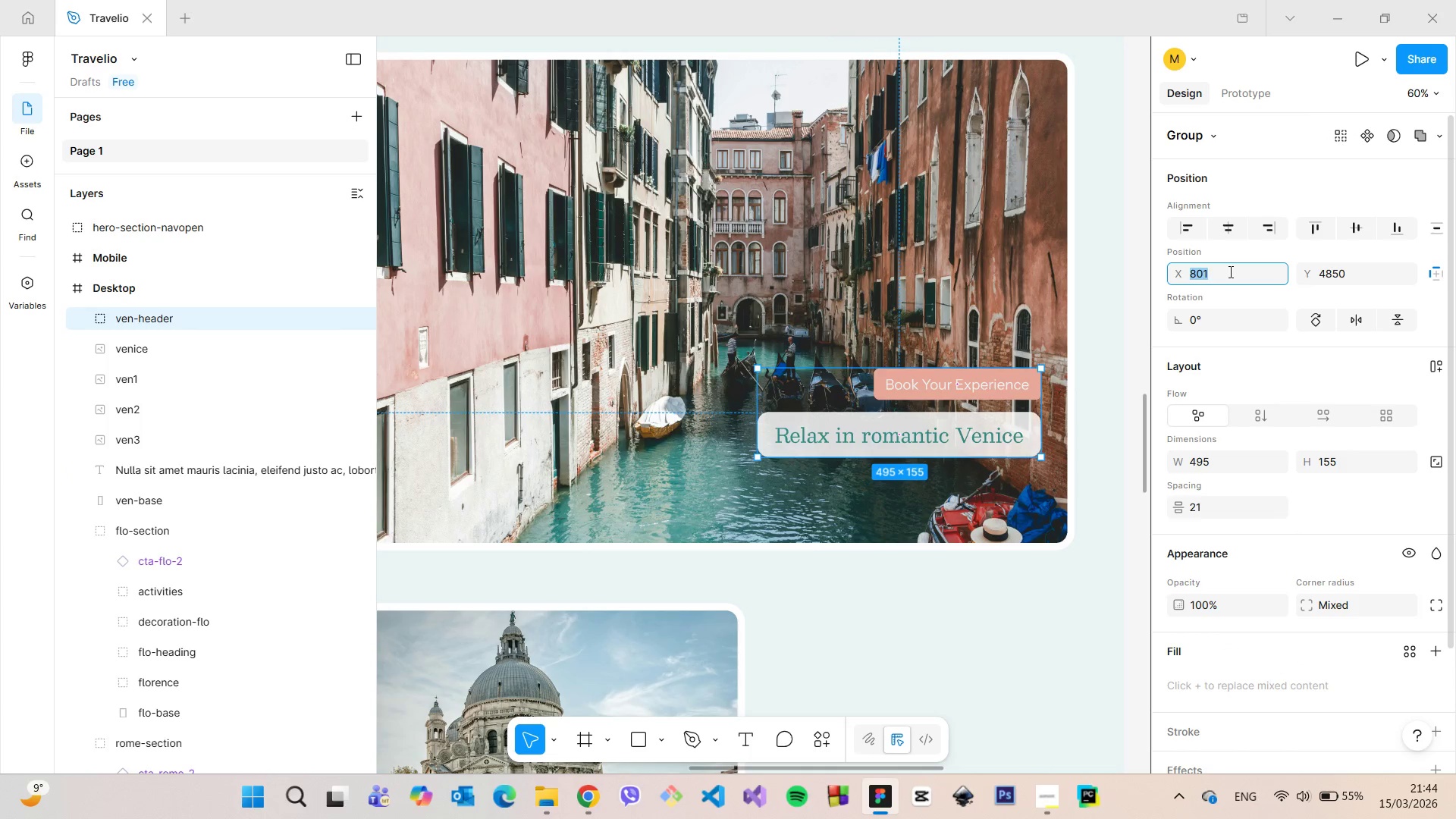 
key(ArrowDown)
 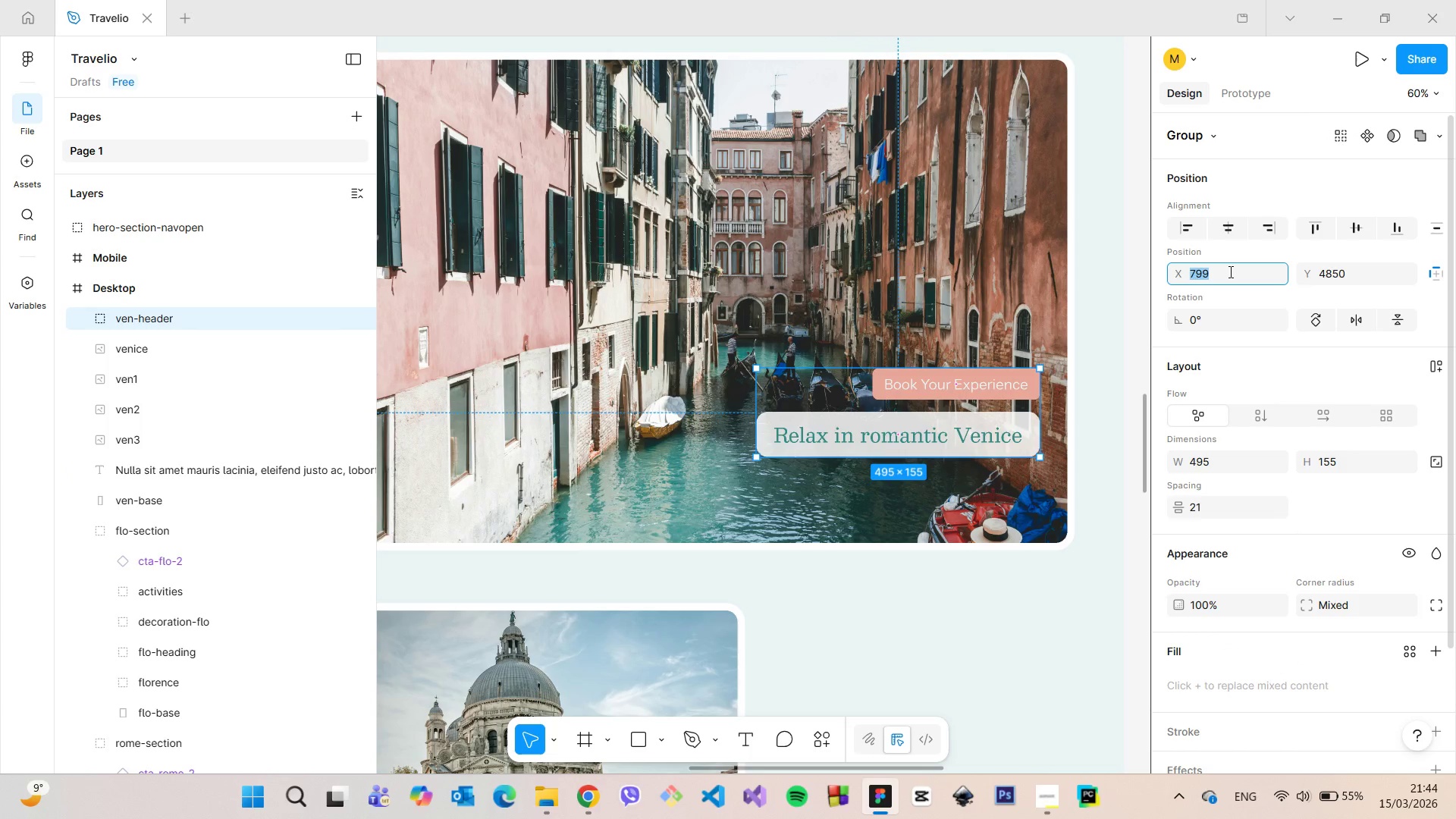 
key(ArrowDown)
 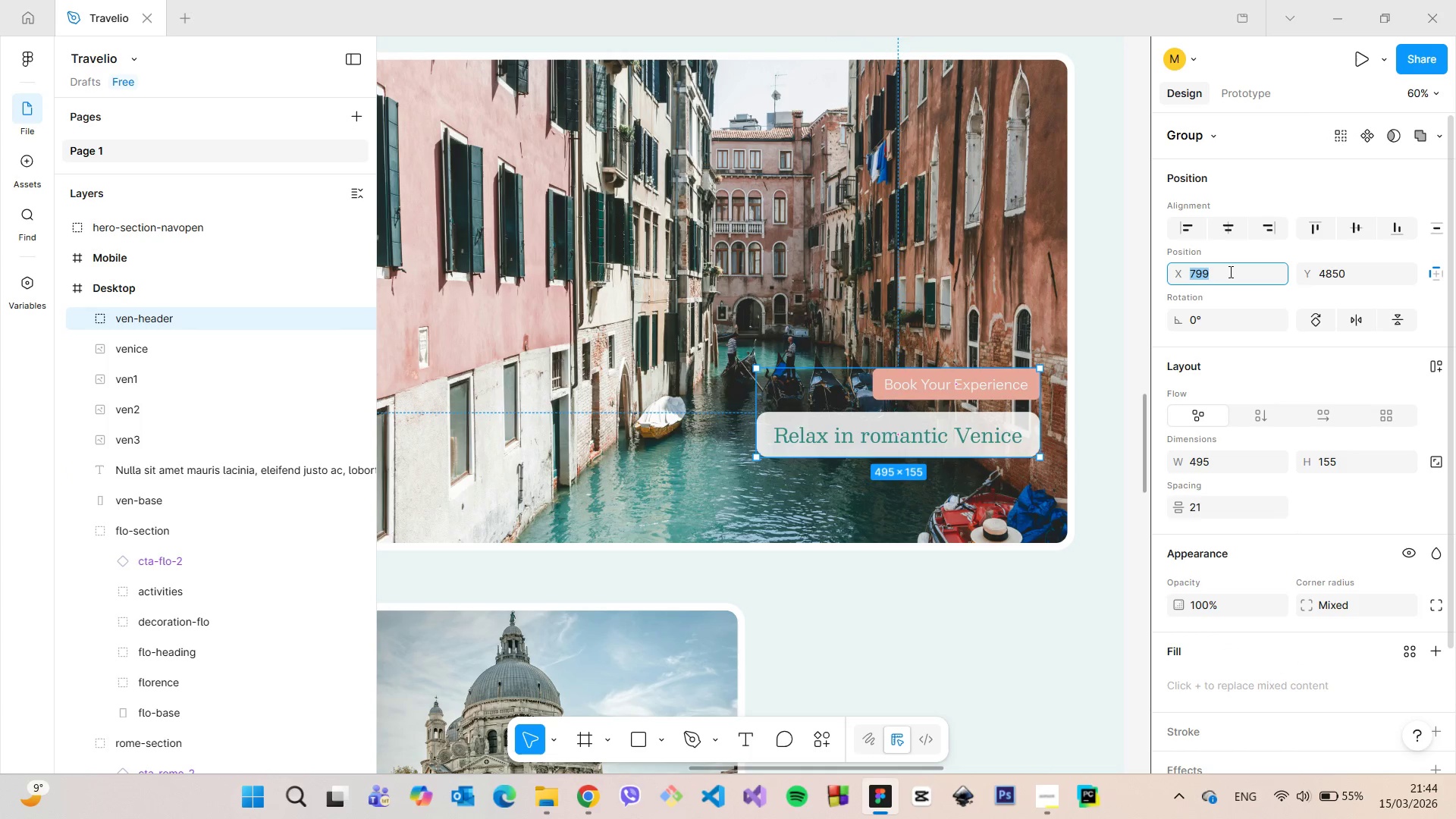 
key(ArrowDown)
 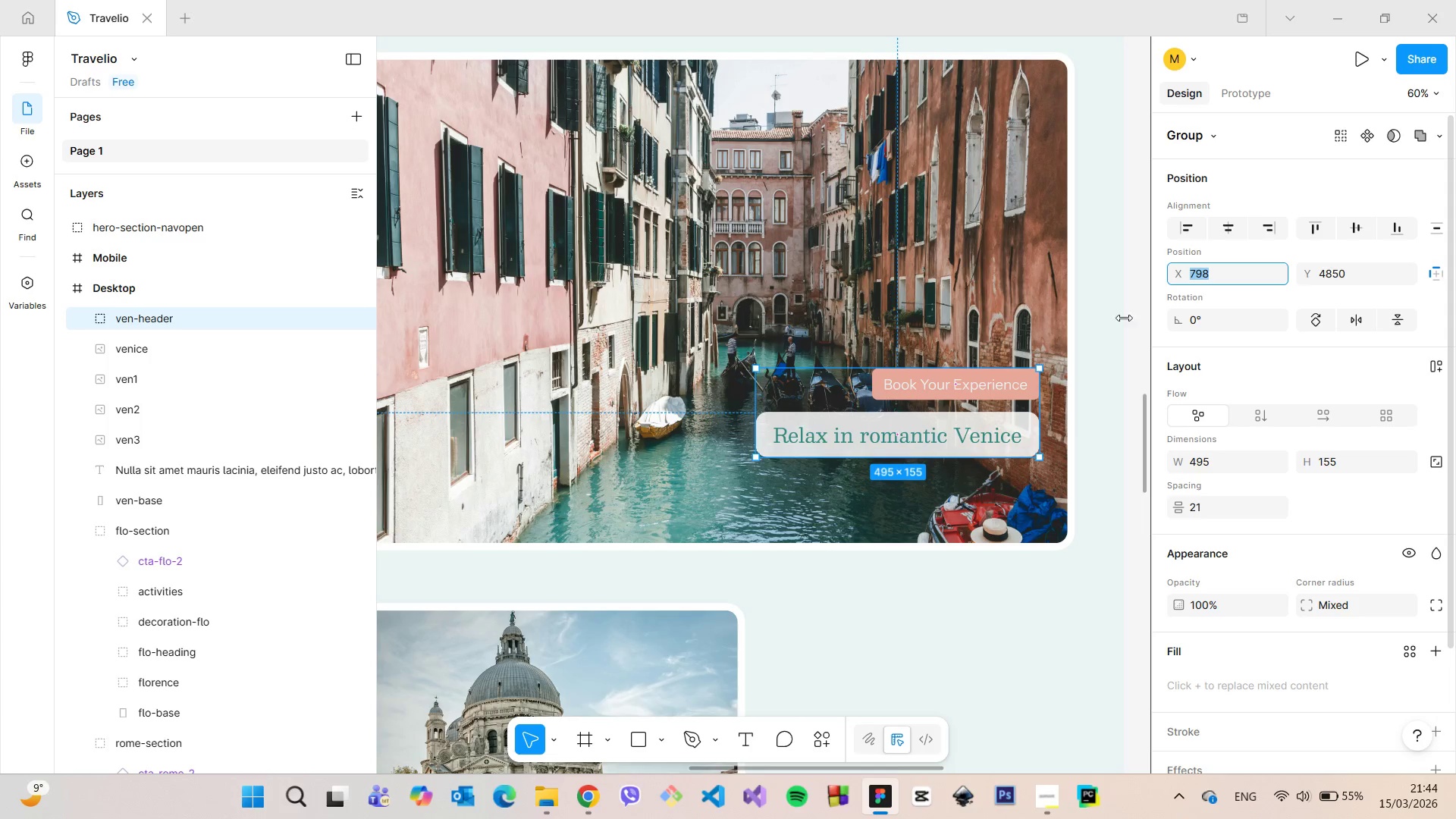 
hold_key(key=AltLeft, duration=0.7)
 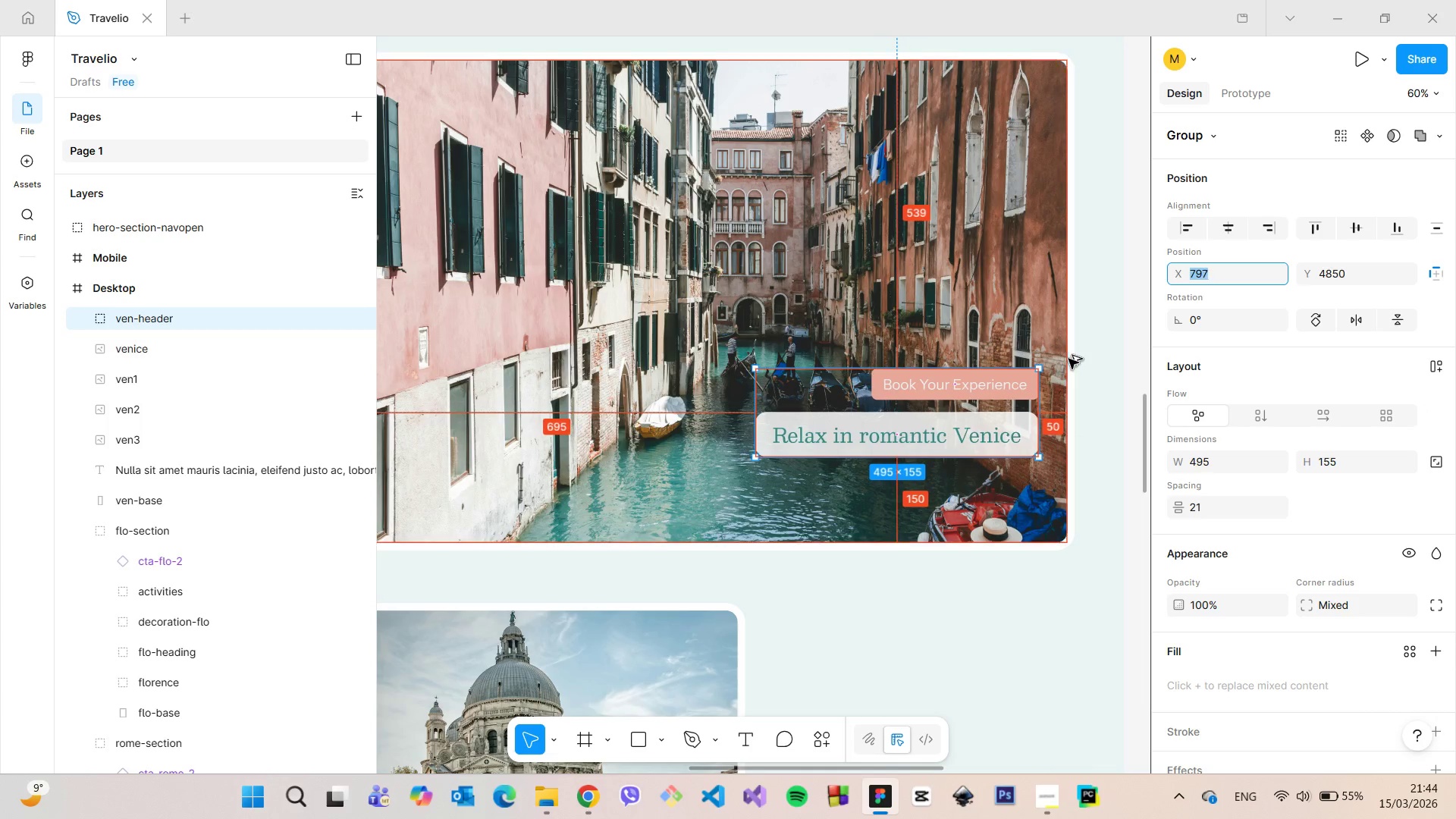 
key(ArrowDown)
 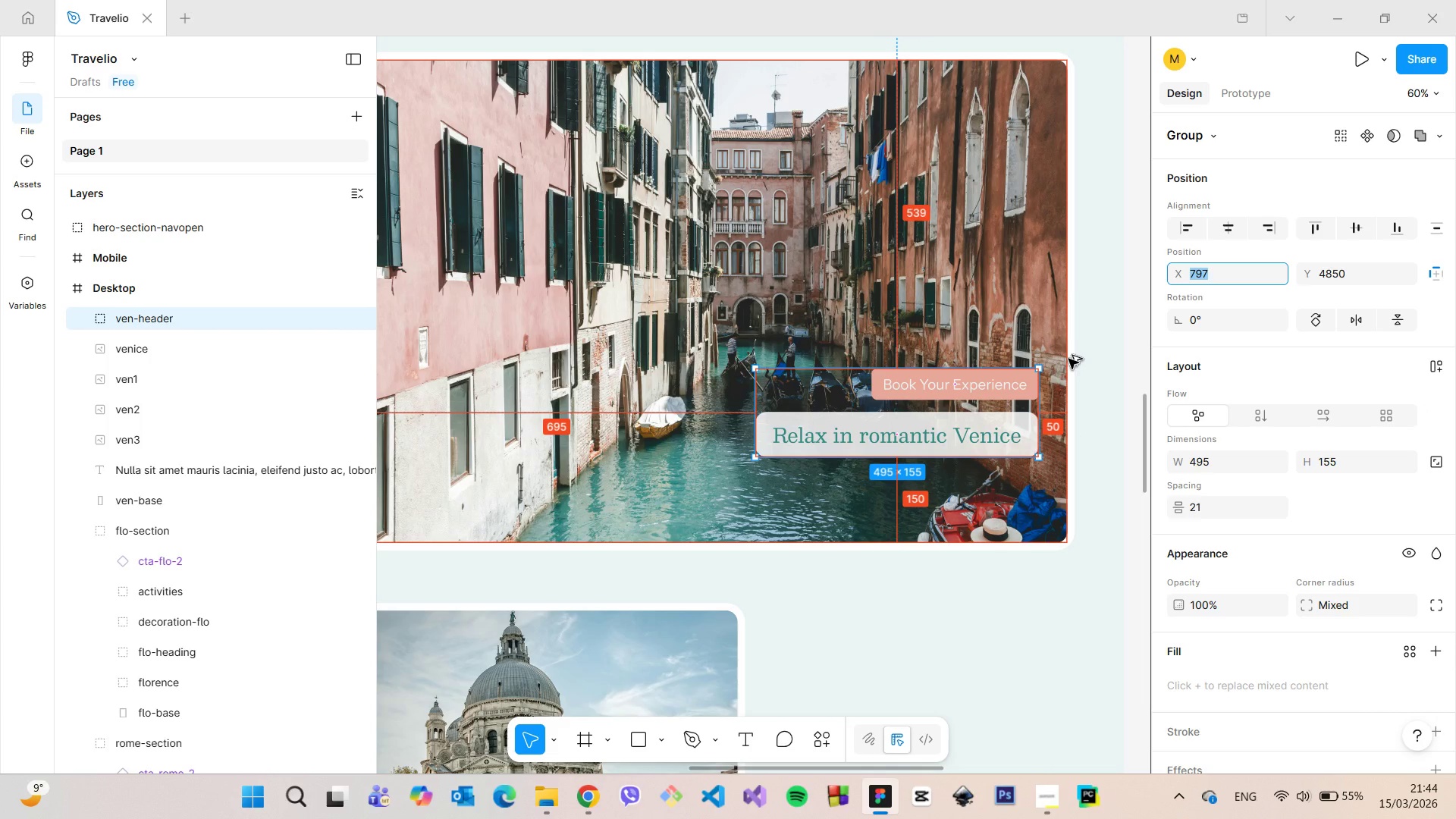 
hold_key(key=AltLeft, duration=0.42)
 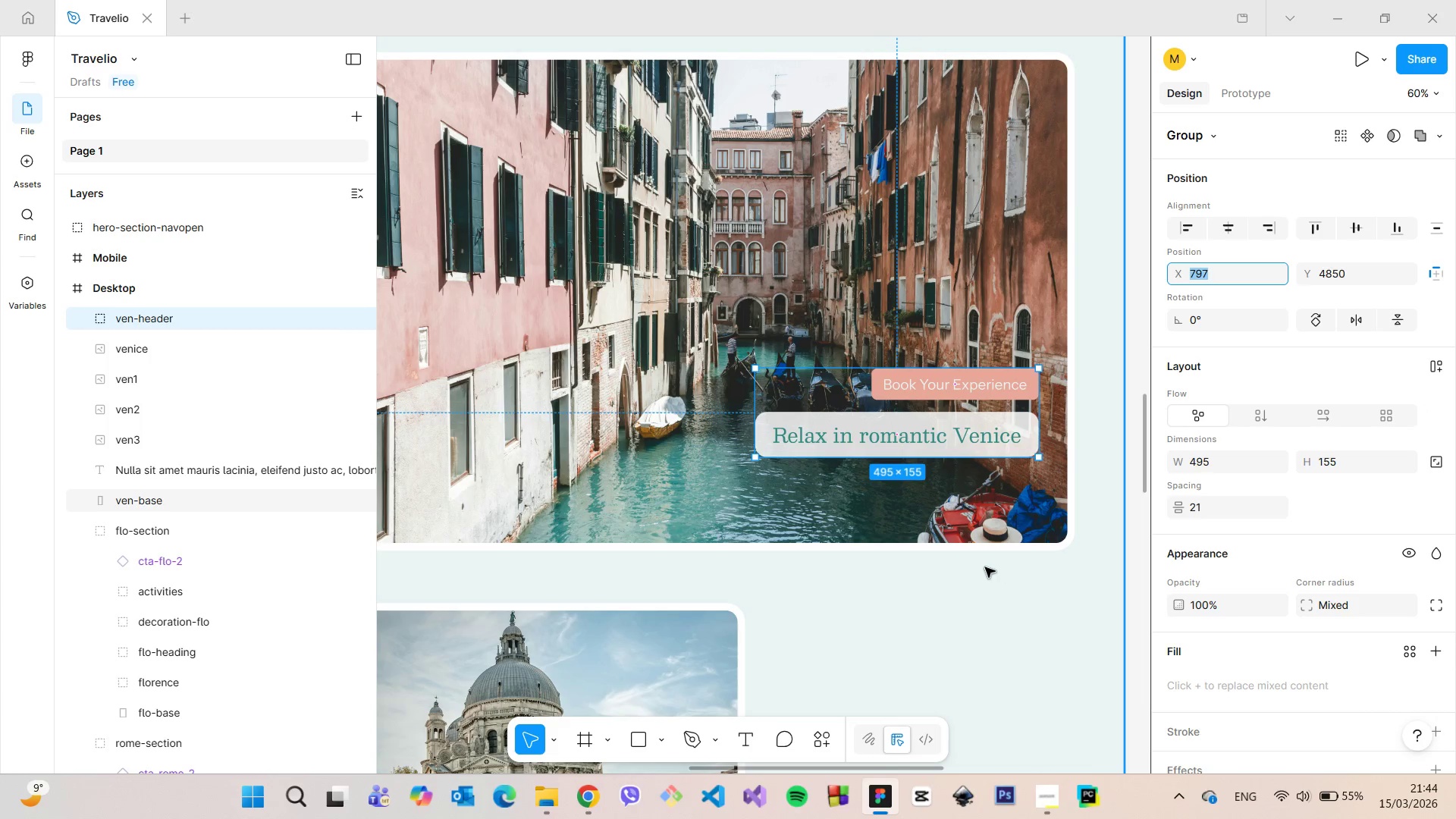 
scroll: coordinate [978, 564], scroll_direction: down, amount: 7.0
 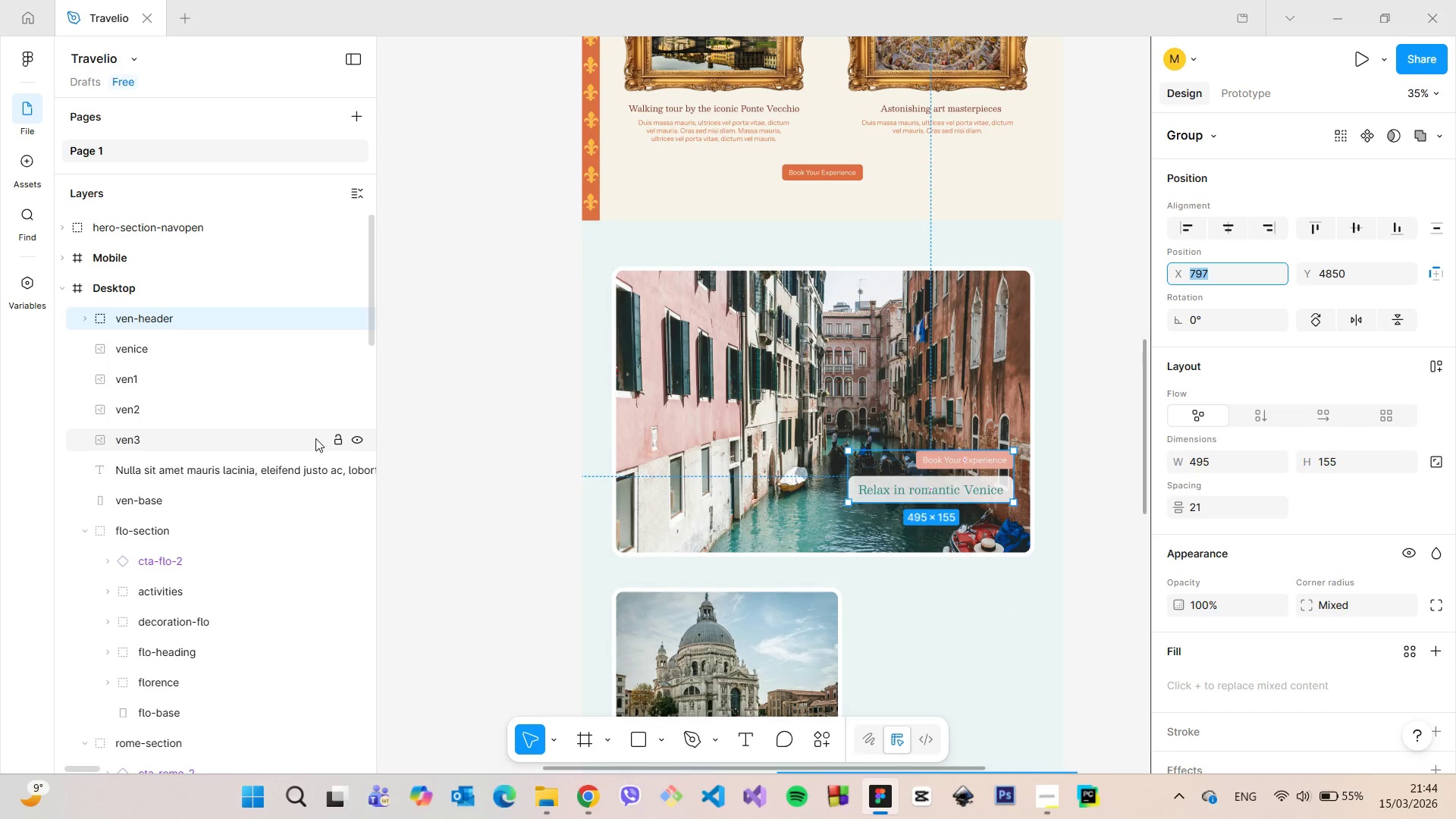 
left_click([247, 475])
 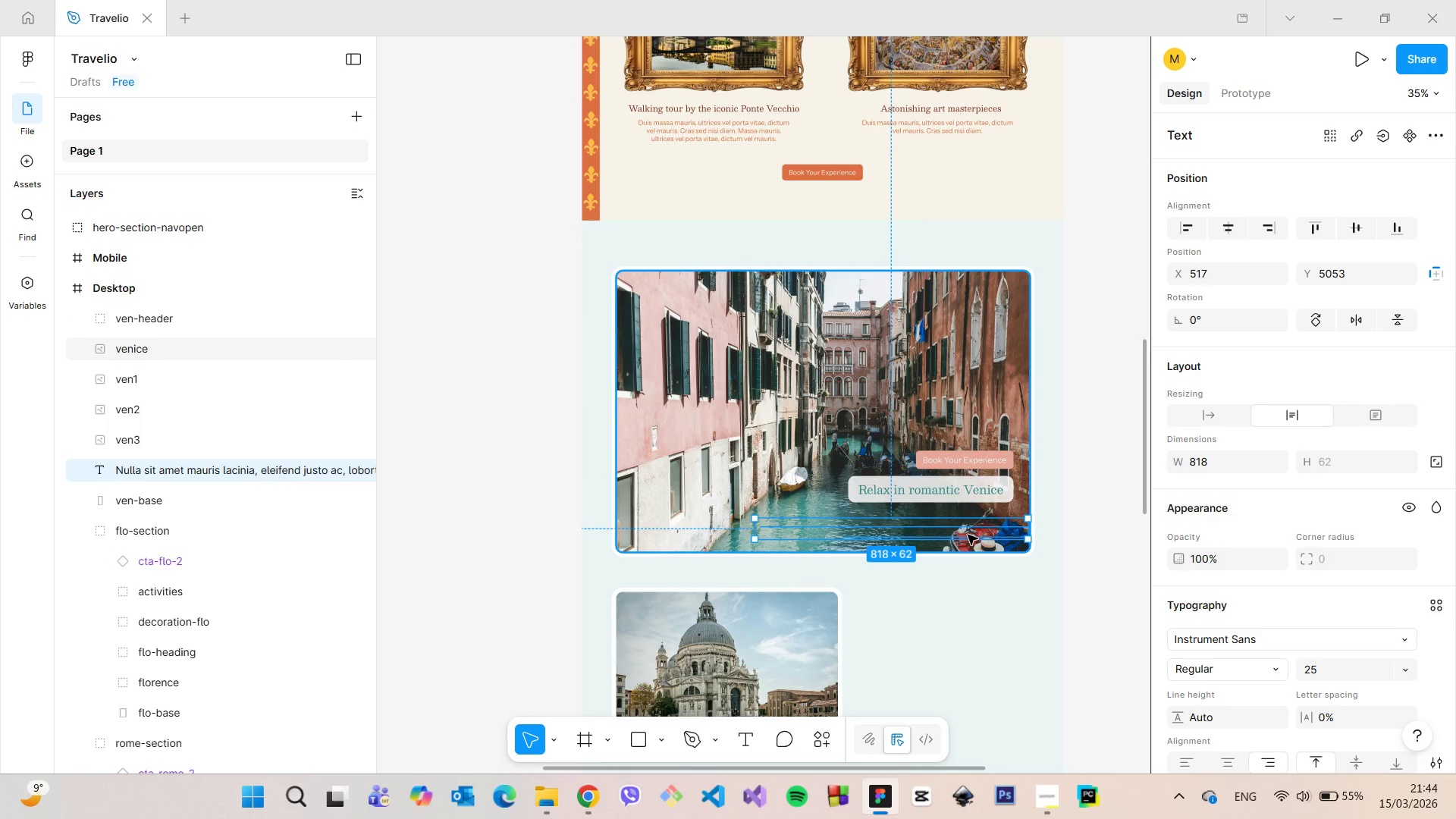 
double_click([966, 534])
 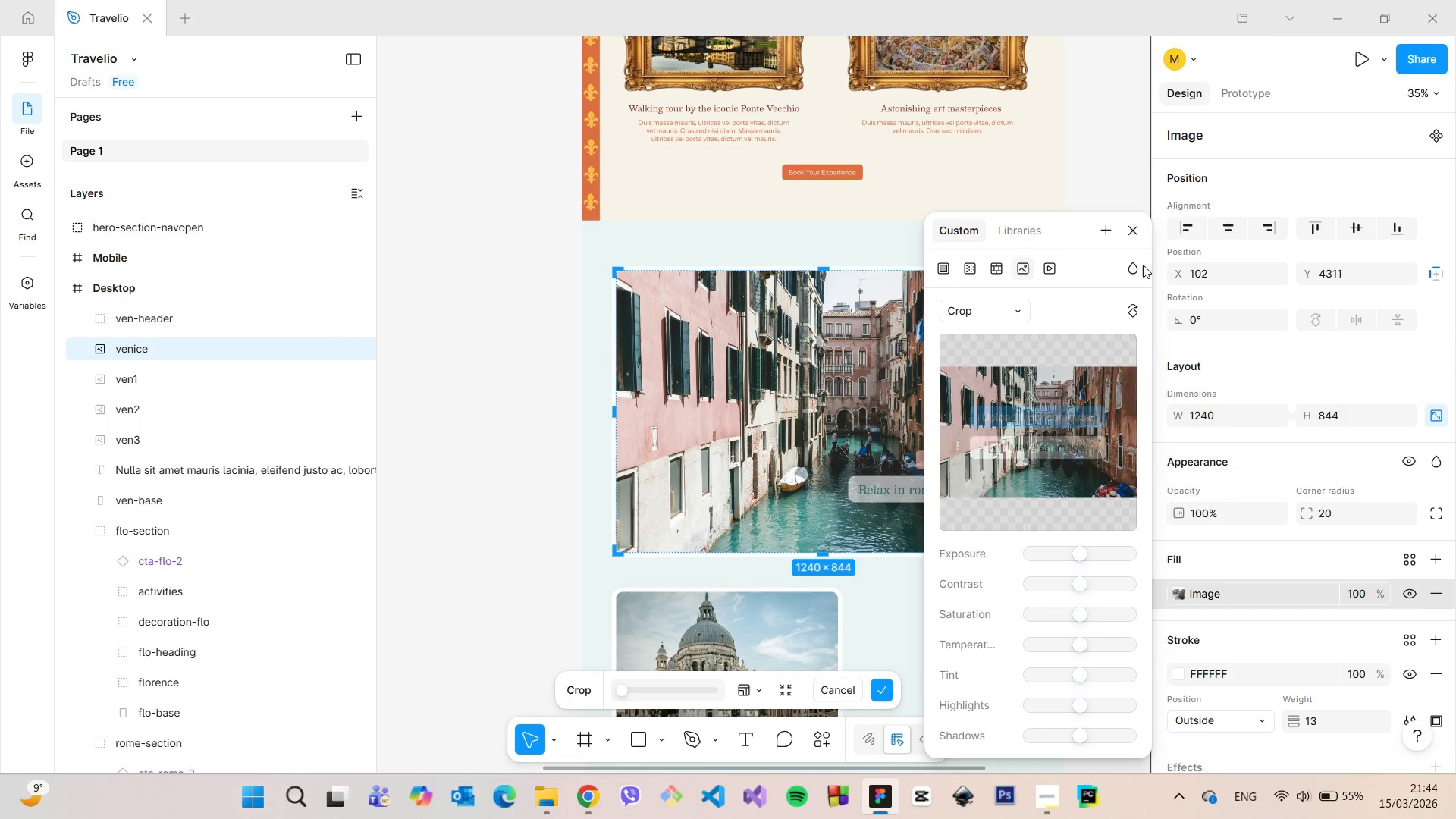 
left_click([1129, 237])
 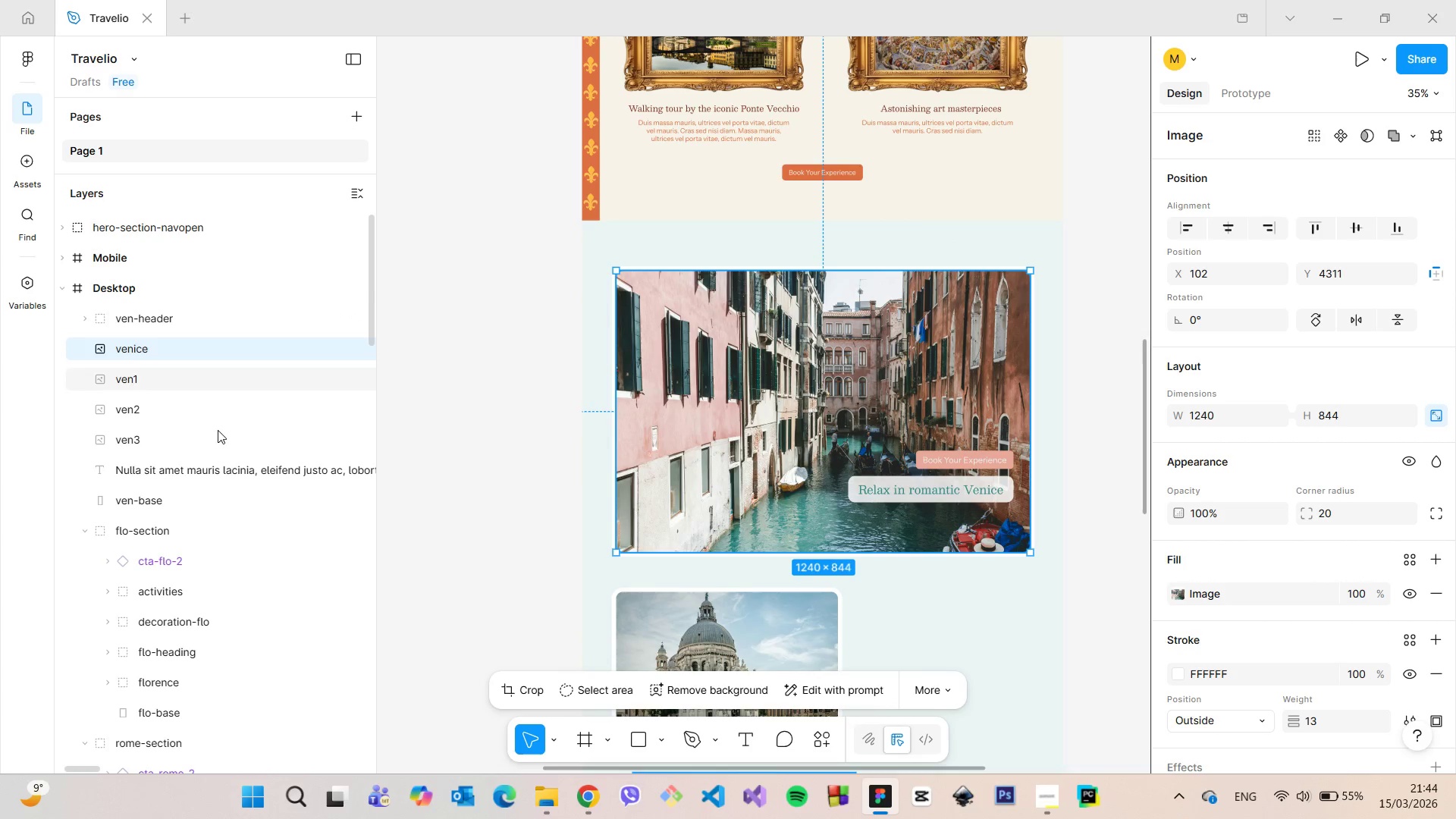 
left_click([214, 462])
 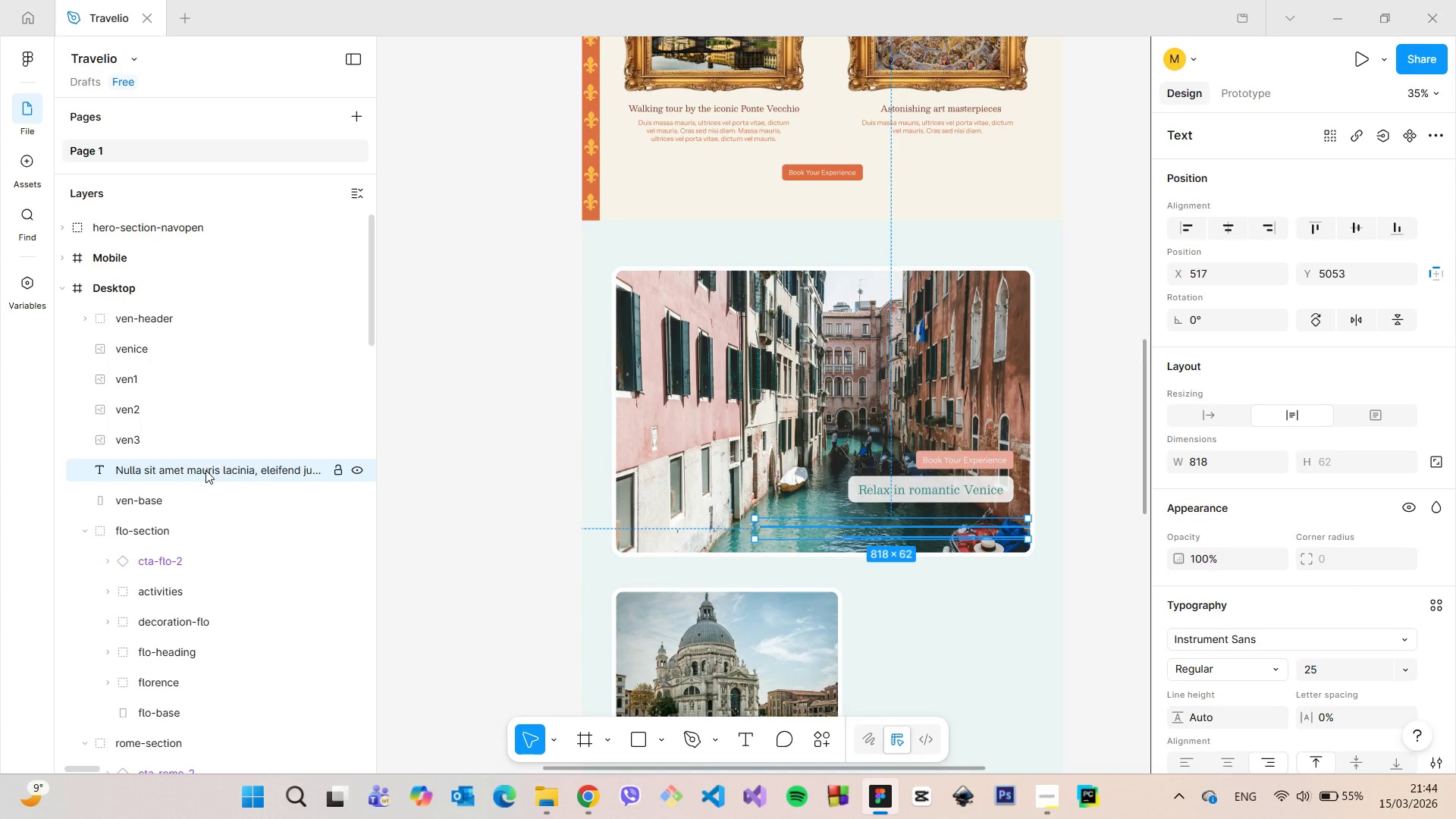 
left_click_drag(start_coordinate=[202, 470], to_coordinate=[192, 321])
 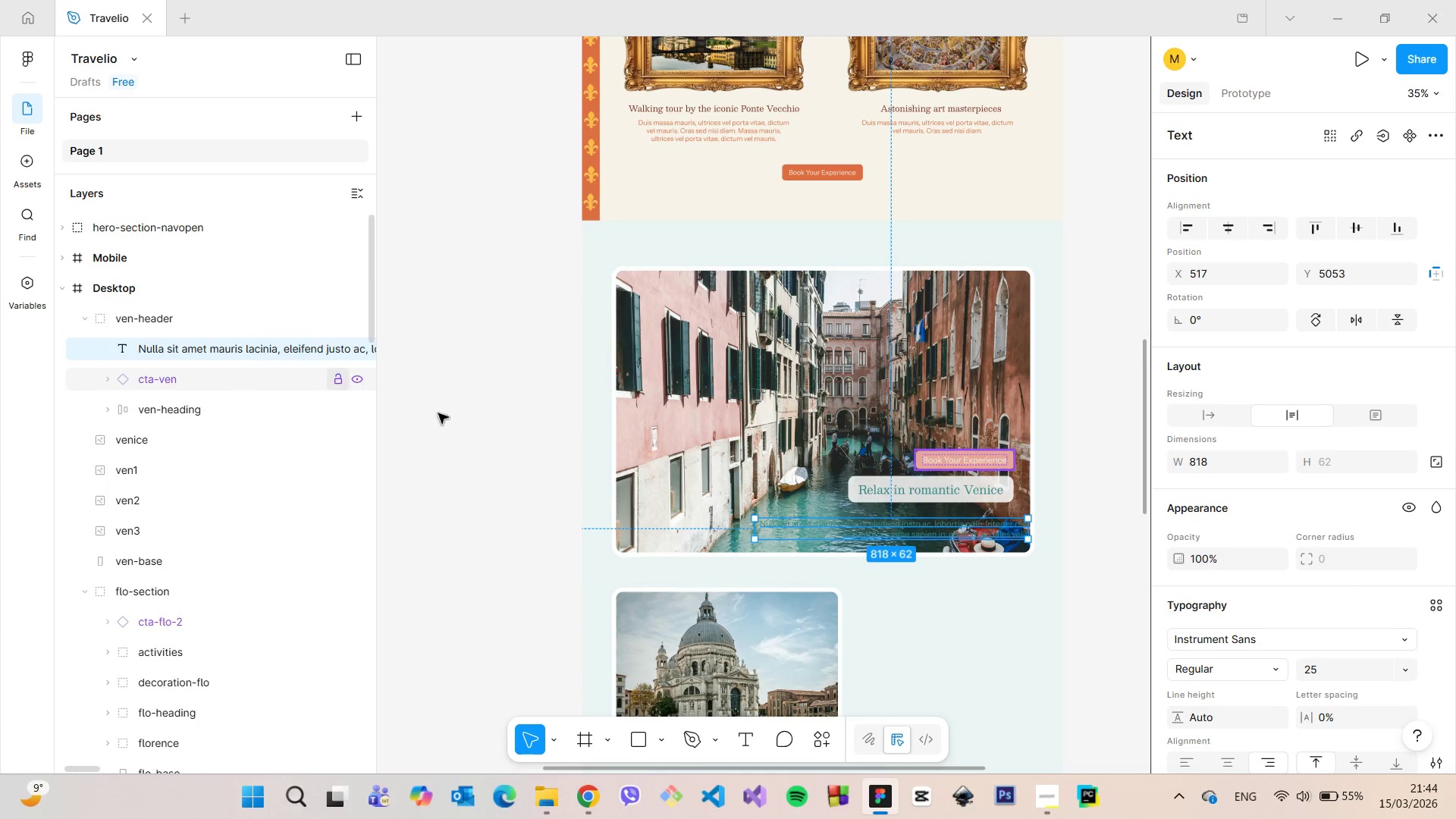 
scroll: coordinate [1215, 568], scroll_direction: down, amount: 4.0
 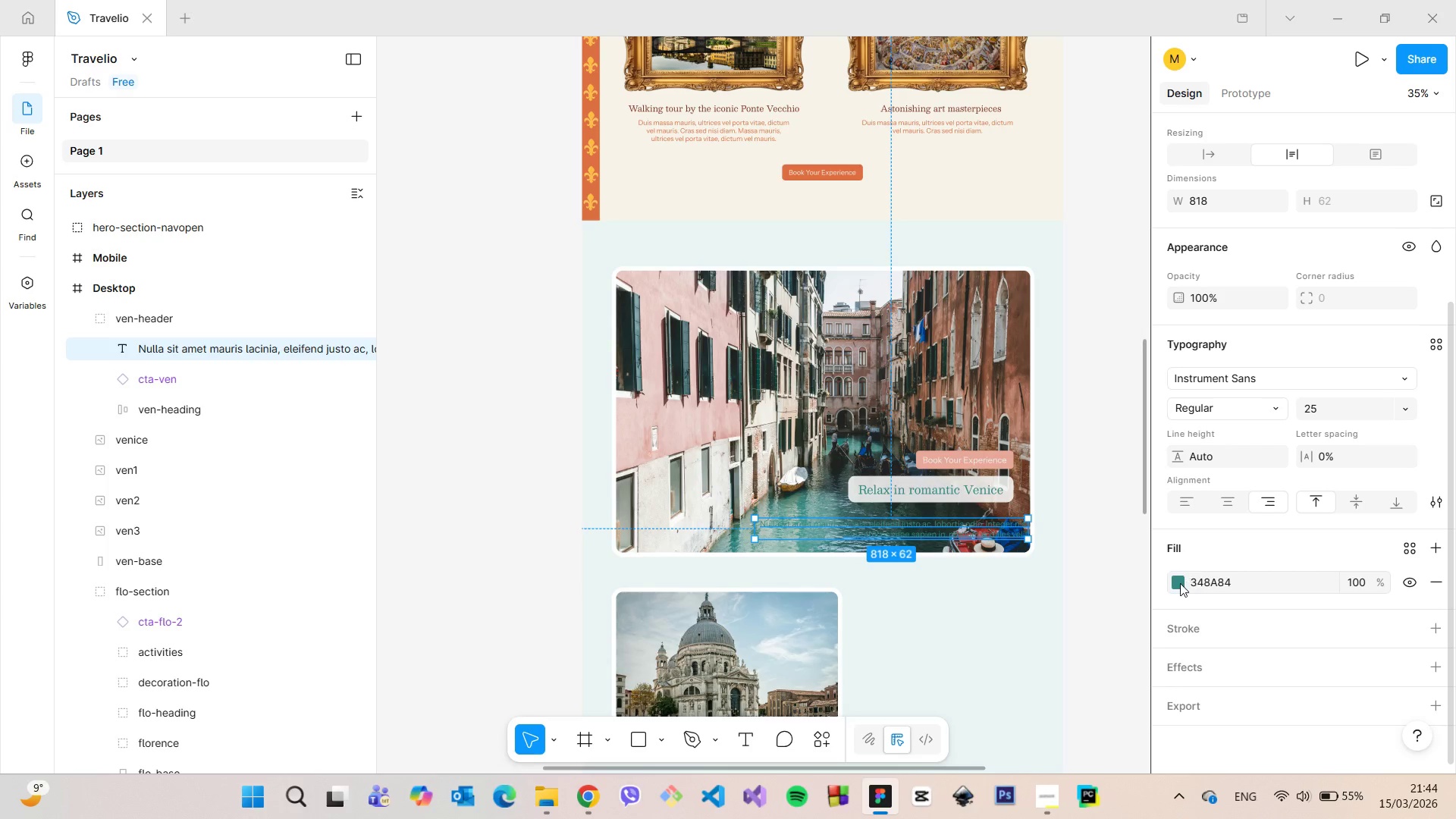 
left_click([1178, 582])
 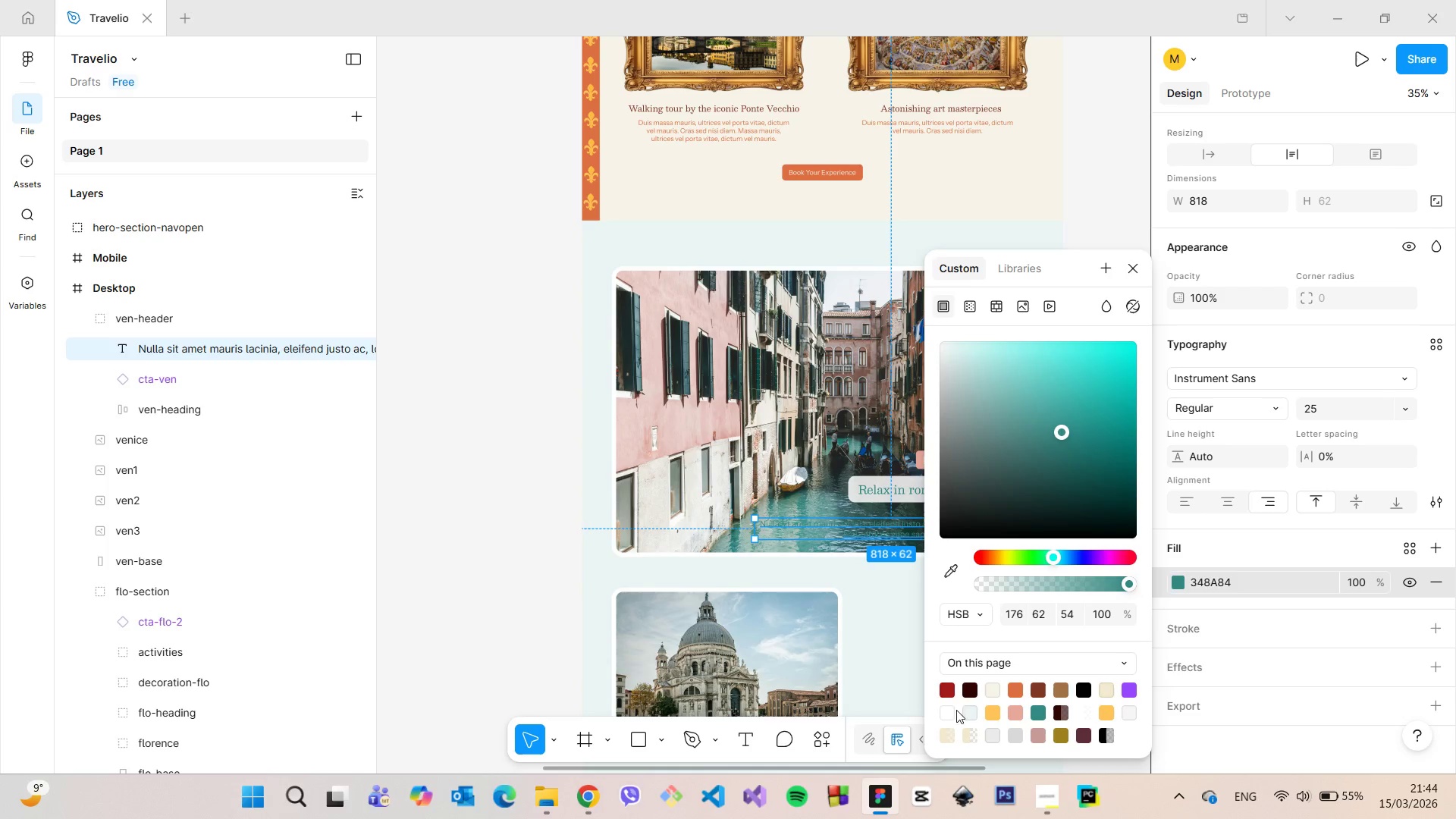 
left_click([952, 710])
 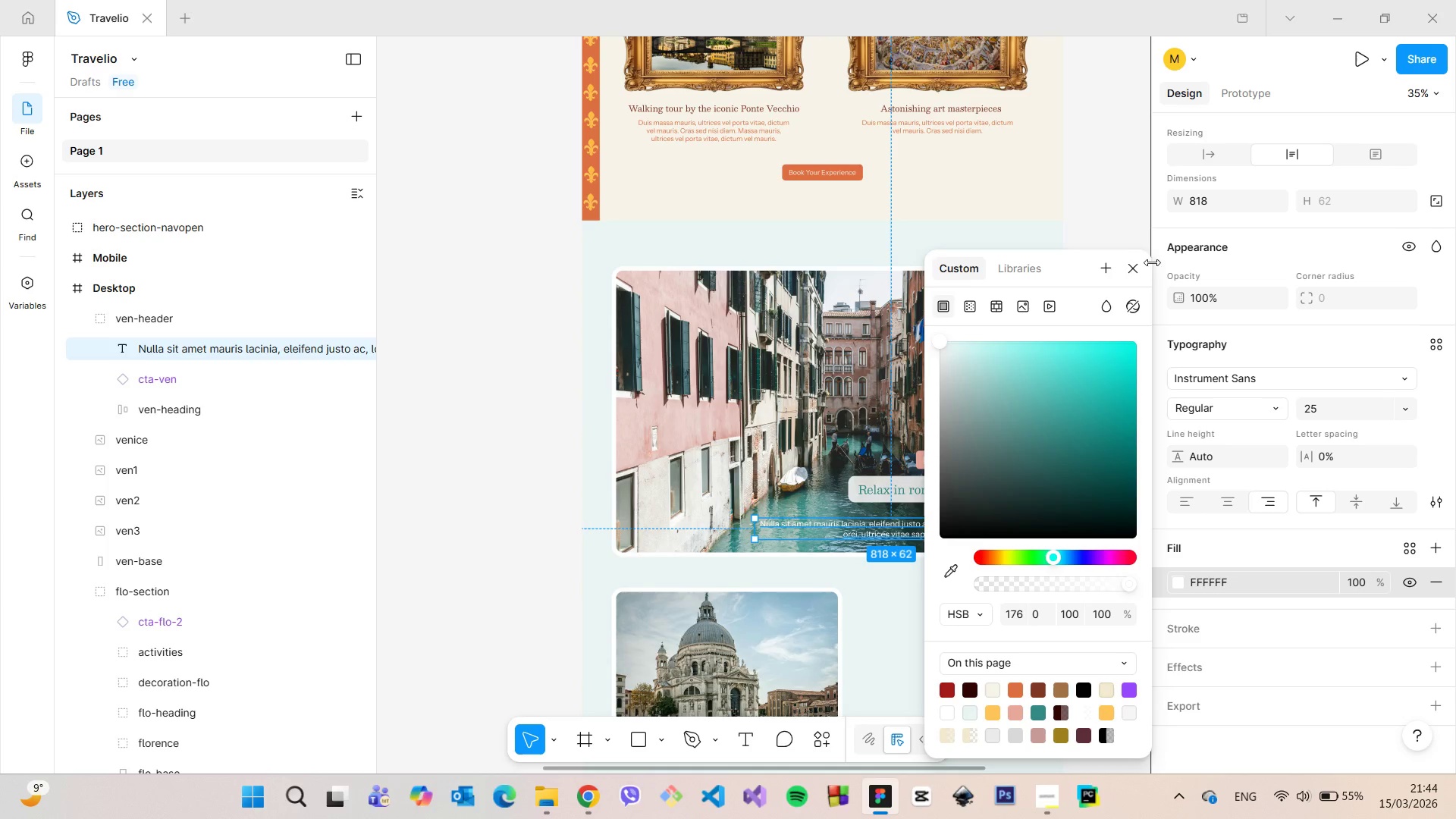 
left_click([1142, 268])
 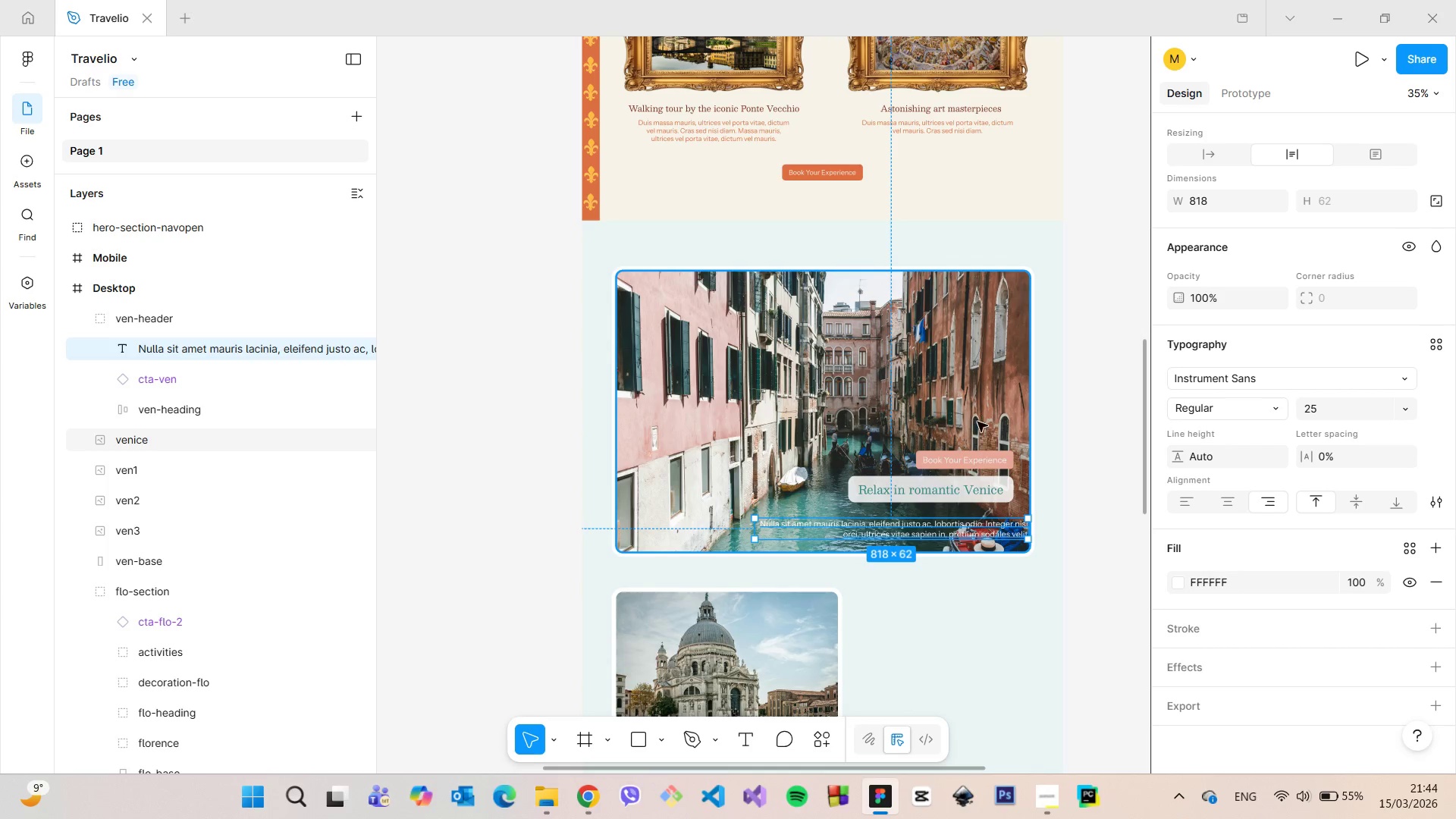 
scroll: coordinate [977, 425], scroll_direction: up, amount: 5.0
 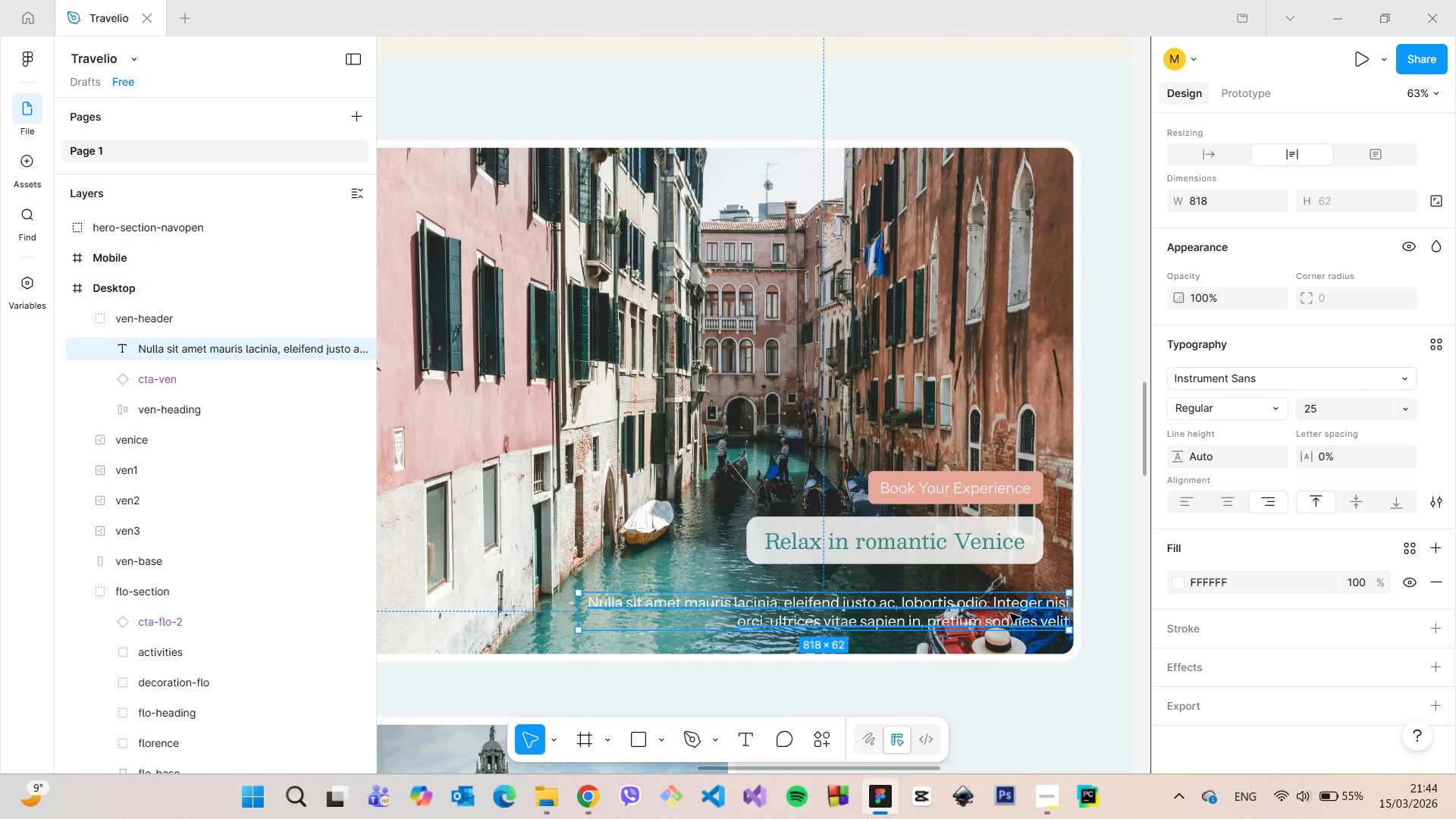 
left_click_drag(start_coordinate=[1009, 613], to_coordinate=[986, 603])
 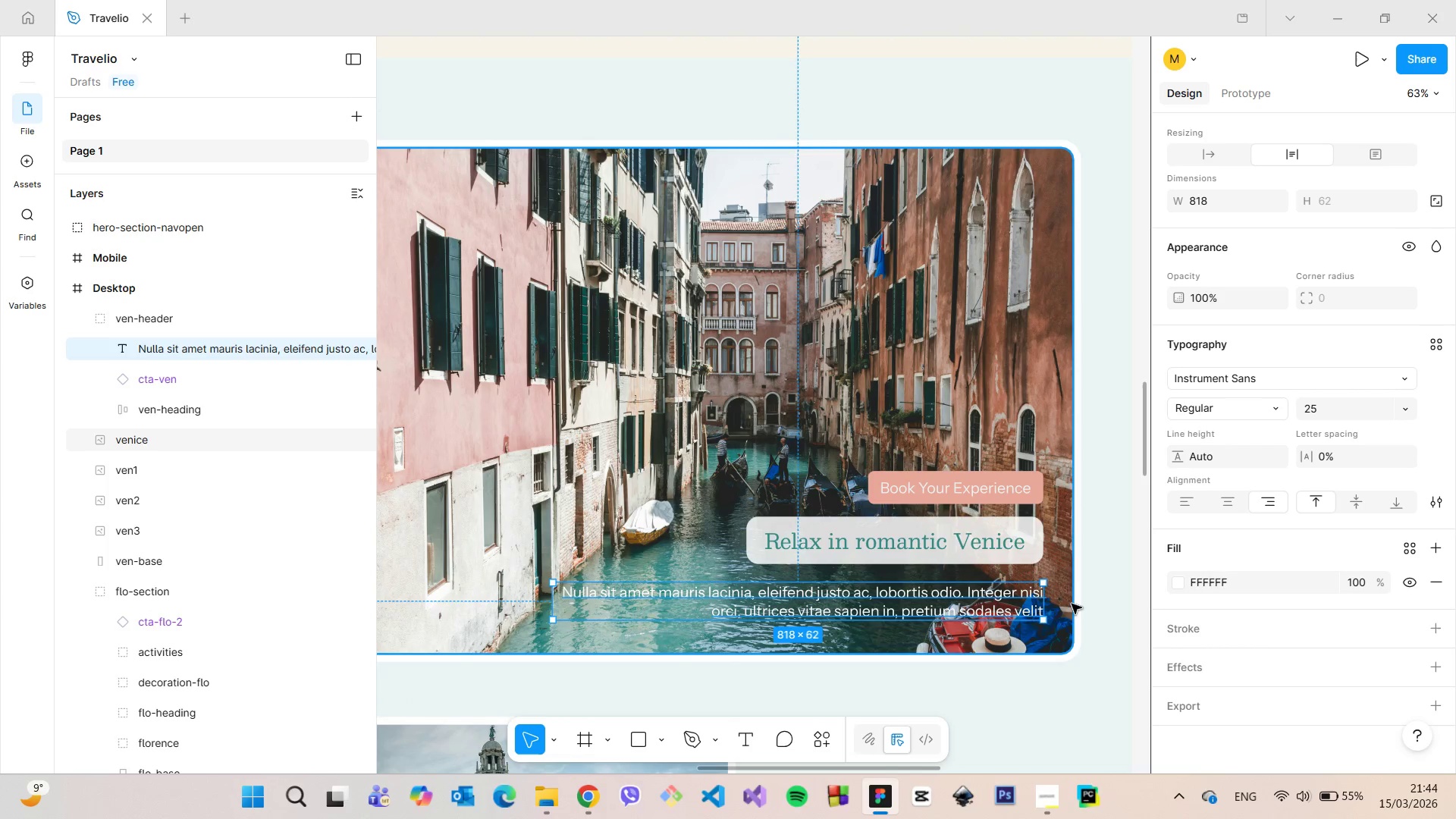 
hold_key(key=AltLeft, duration=1.52)
 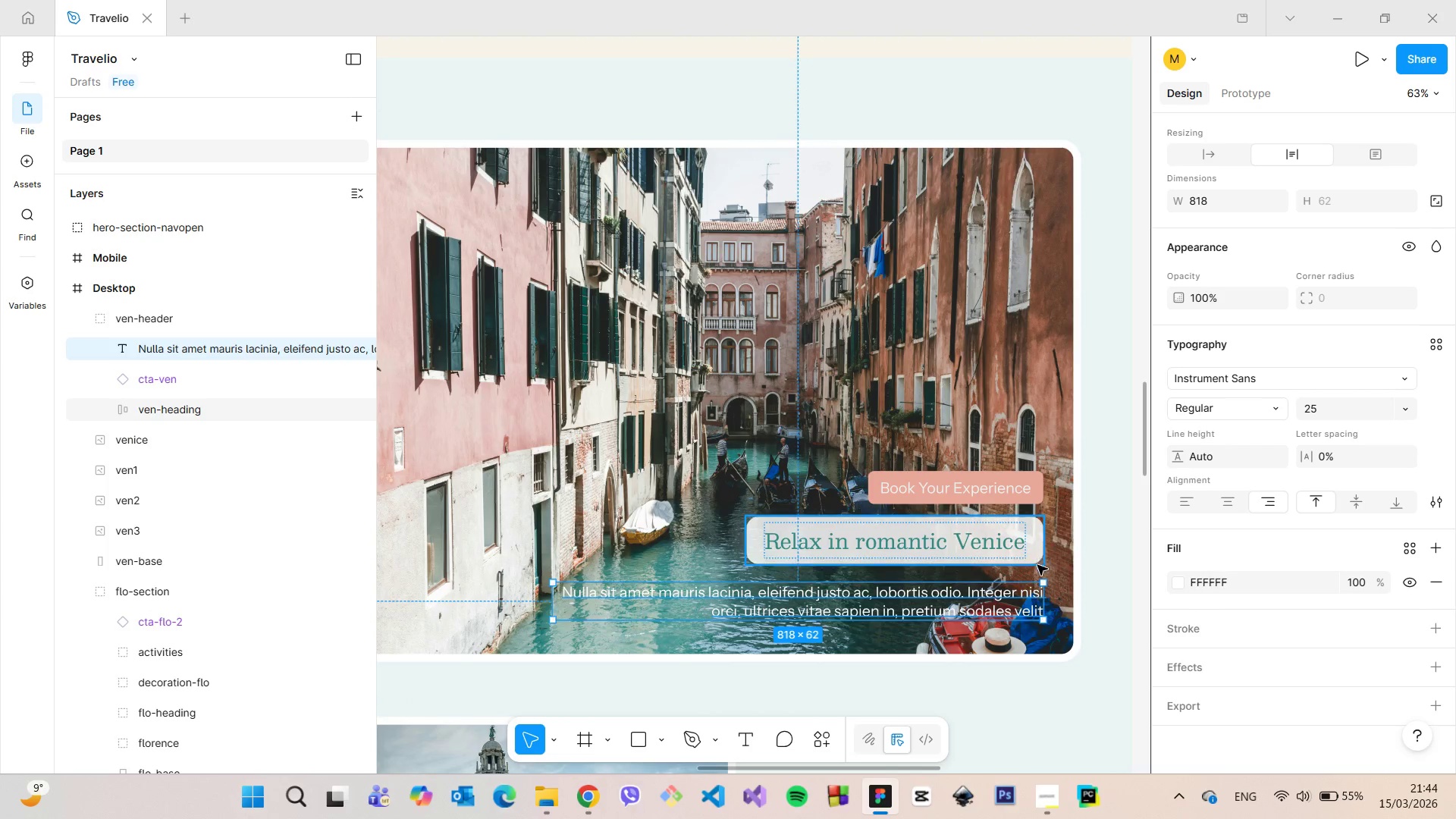 
hold_key(key=AltLeft, duration=0.53)
 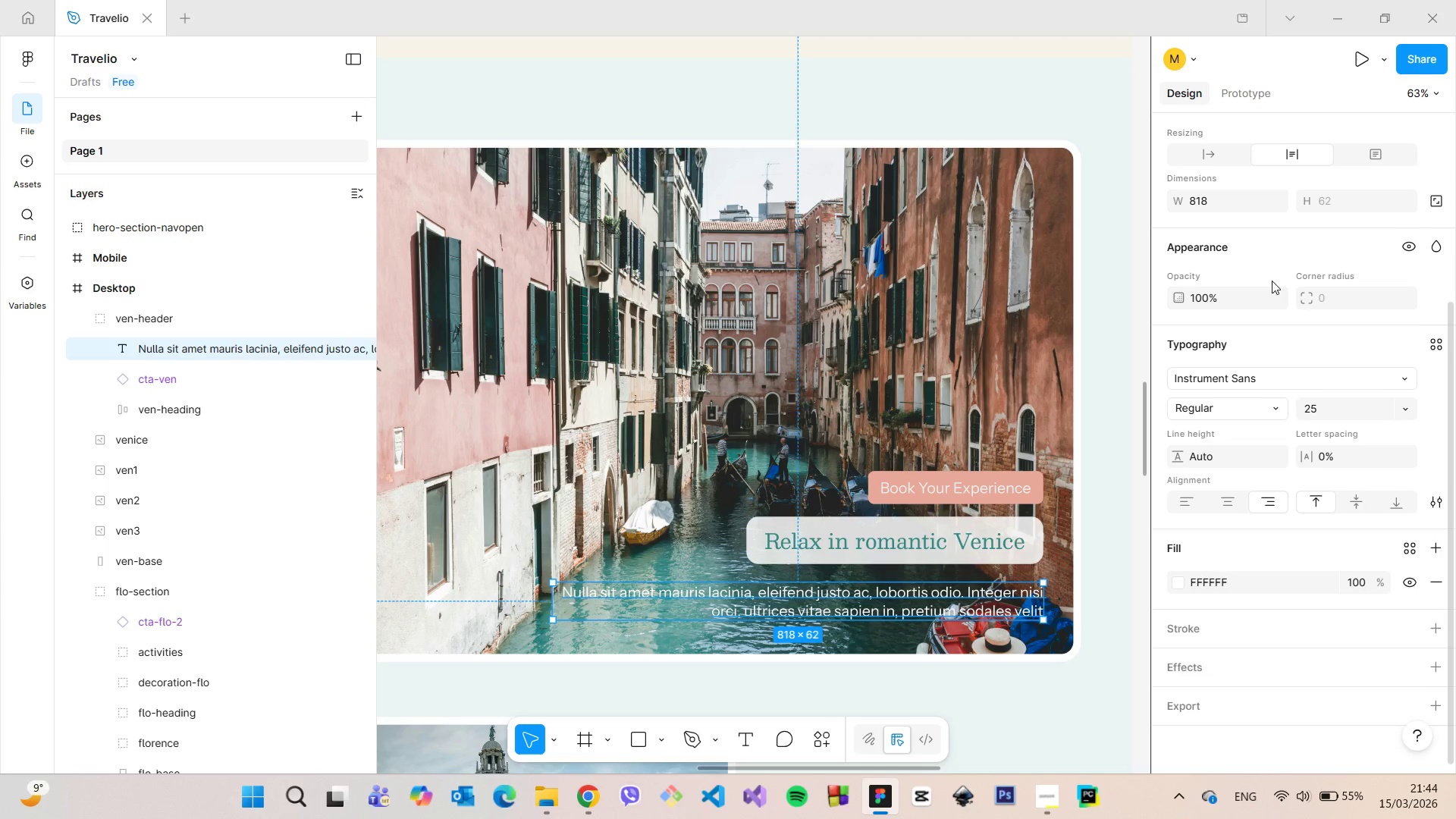 
scroll: coordinate [1288, 266], scroll_direction: up, amount: 8.0
 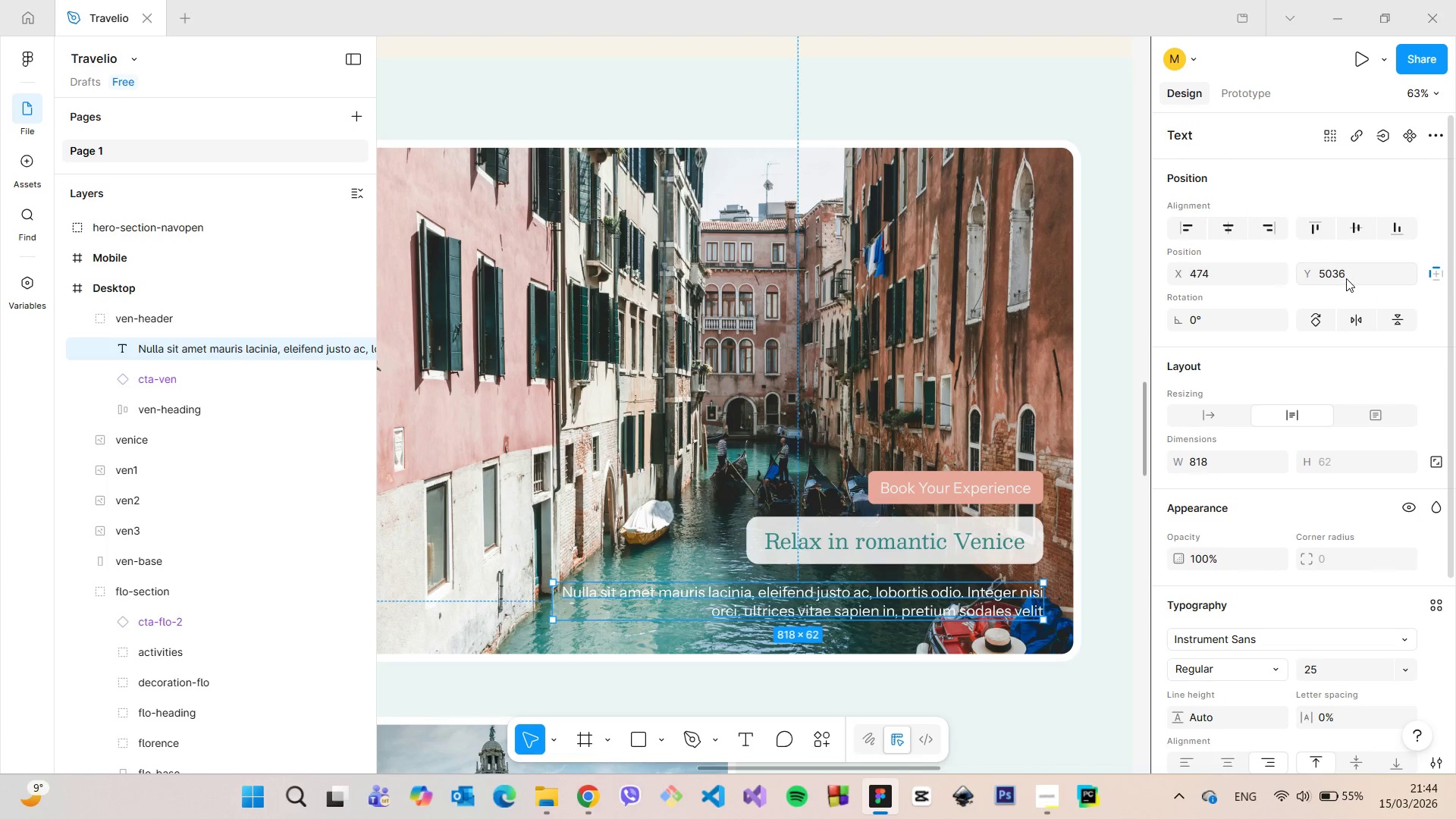 
left_click([1346, 278])
 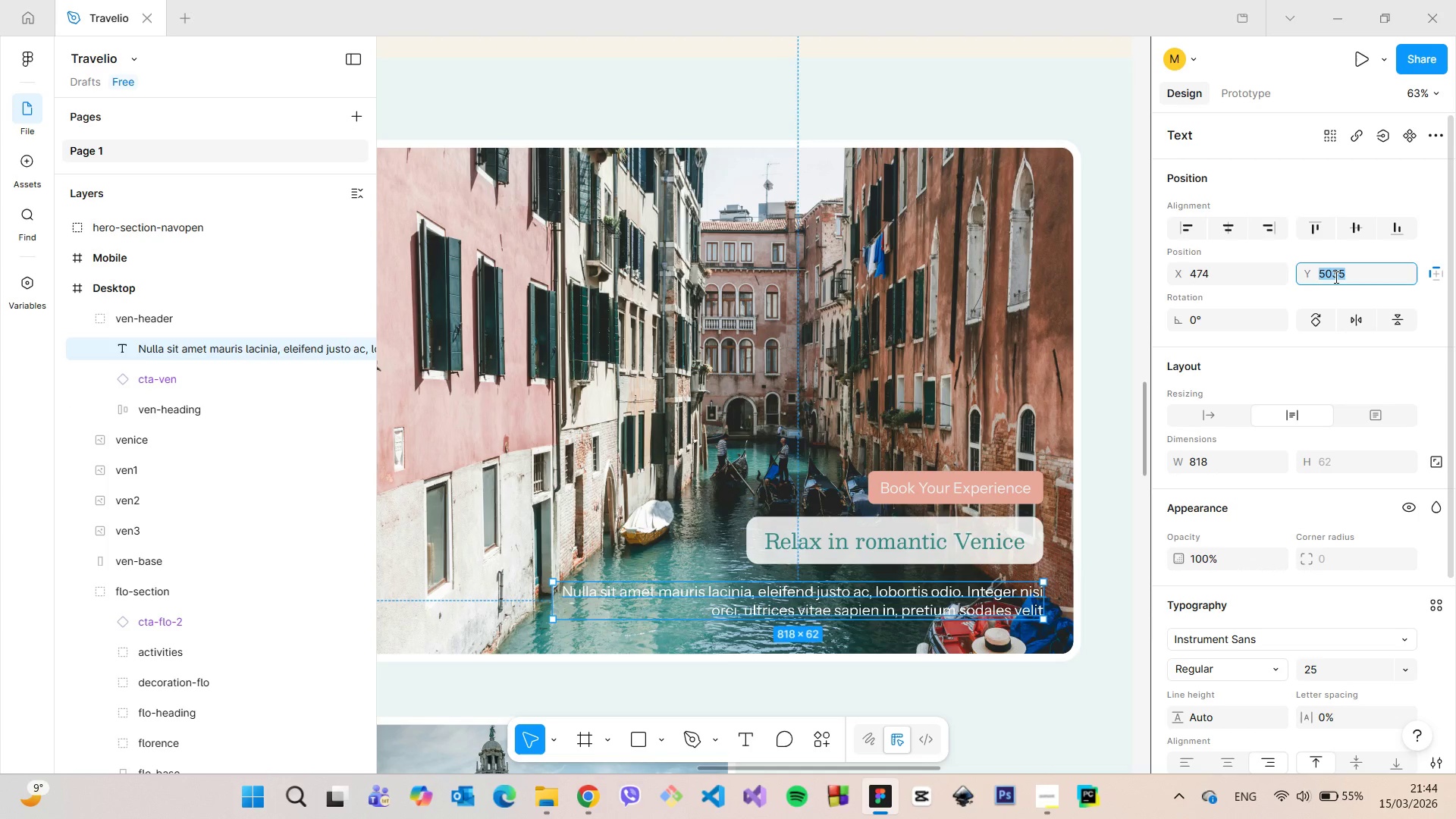 
key(ArrowDown)
 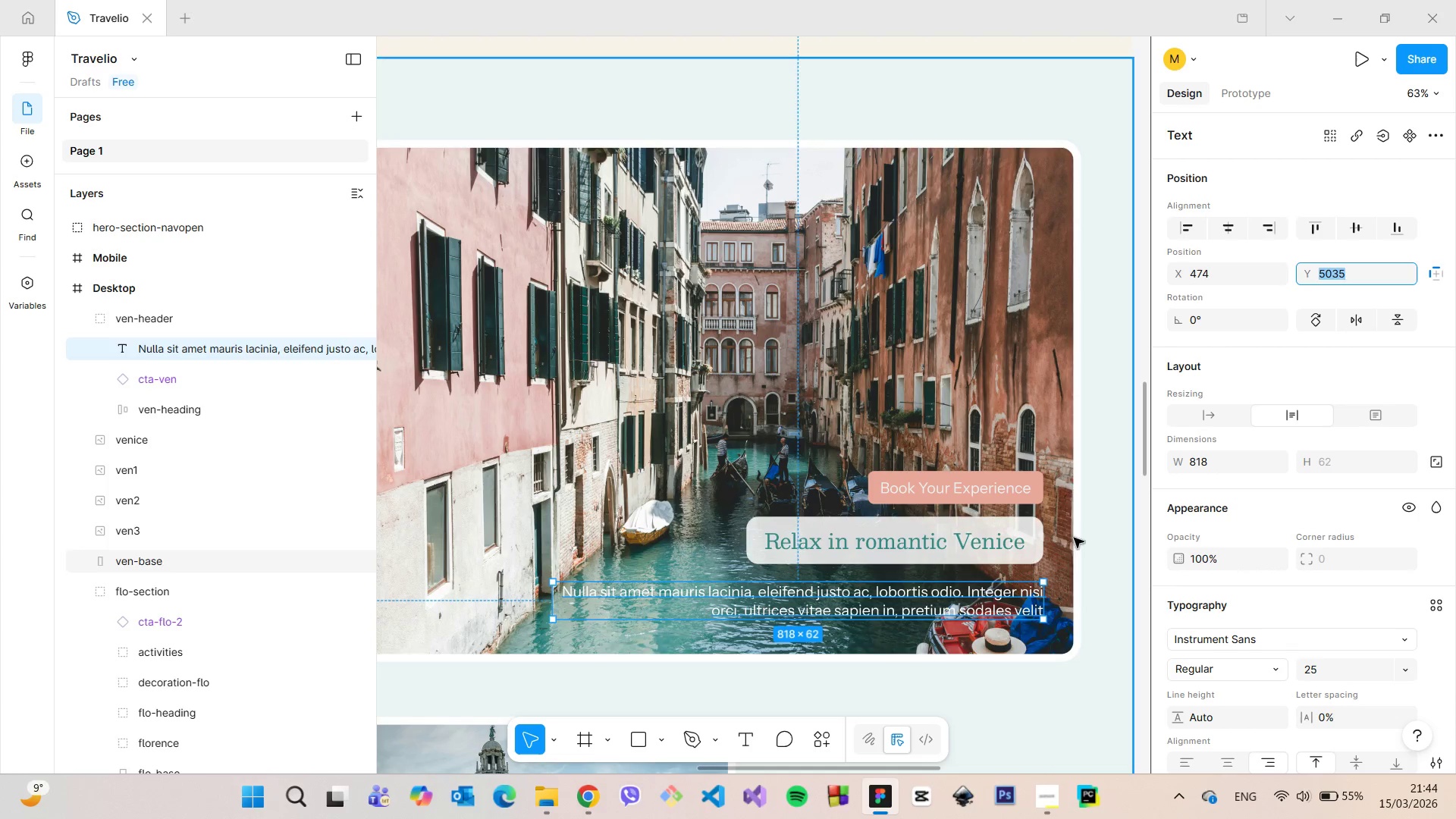 
hold_key(key=AltLeft, duration=1.36)
 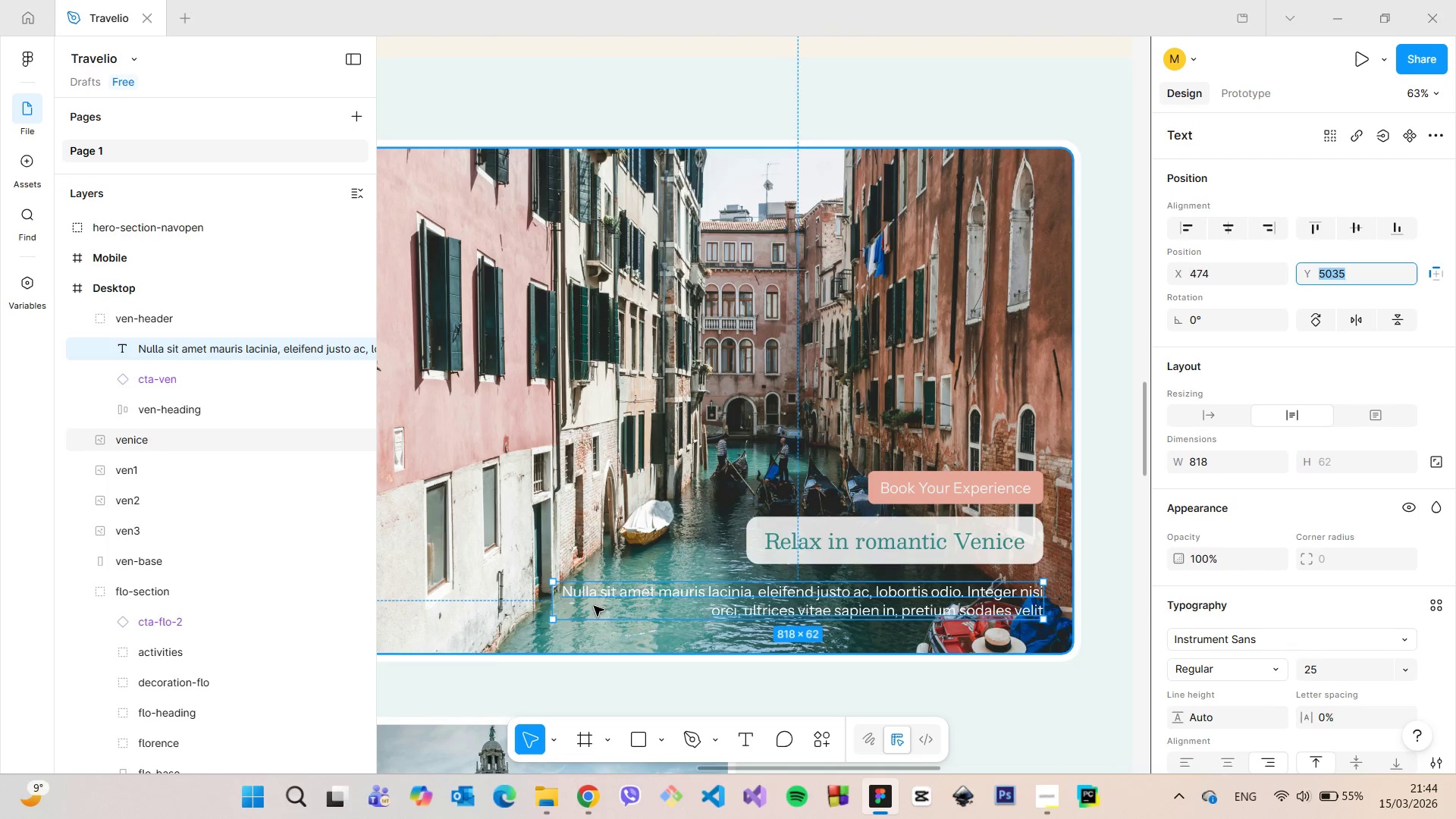 
hold_key(key=AltLeft, duration=6.0)
left_click_drag(start_coordinate=[554, 604], to_coordinate=[619, 604])
 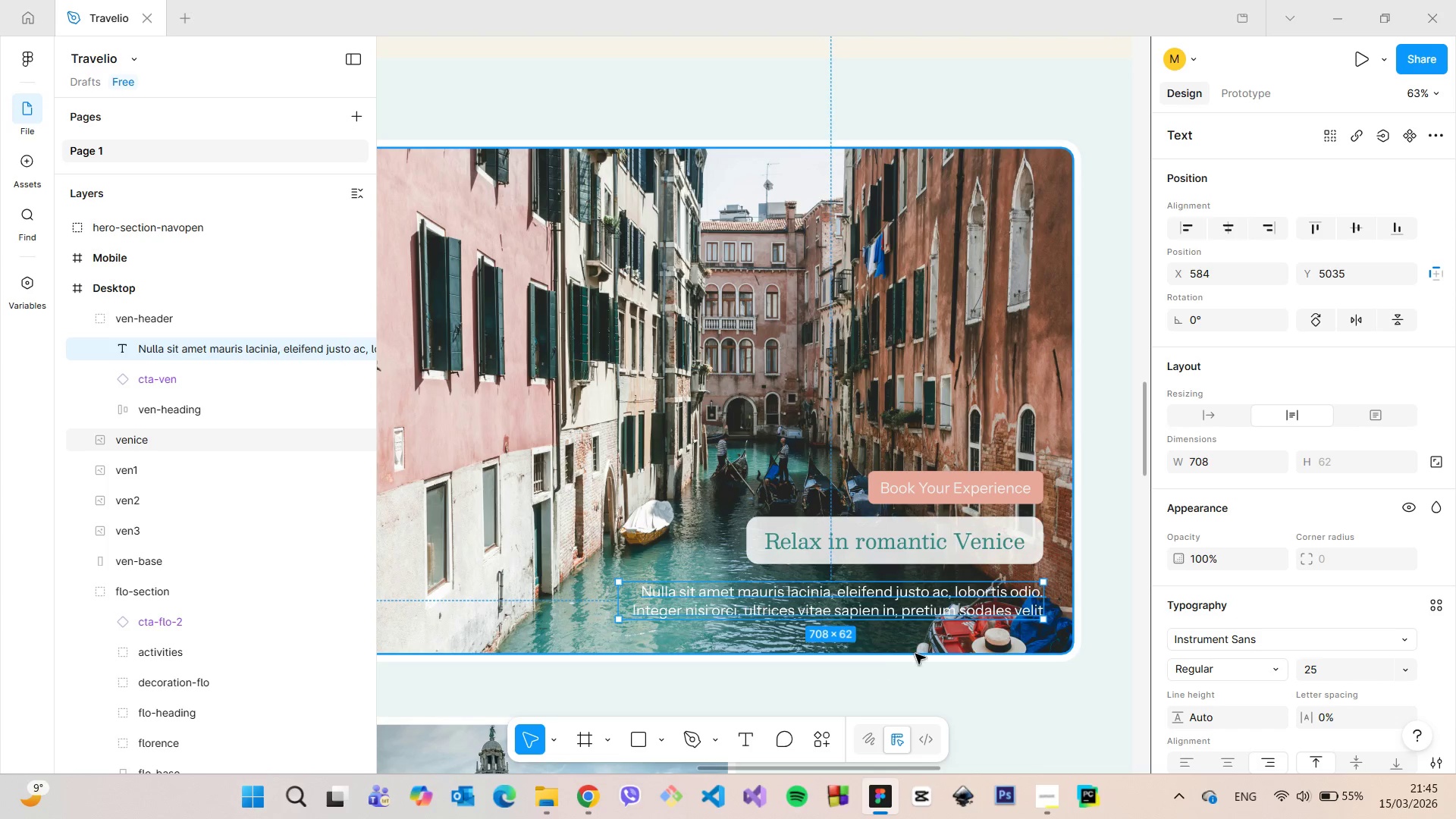 
hold_key(key=AltLeft, duration=1.51)
 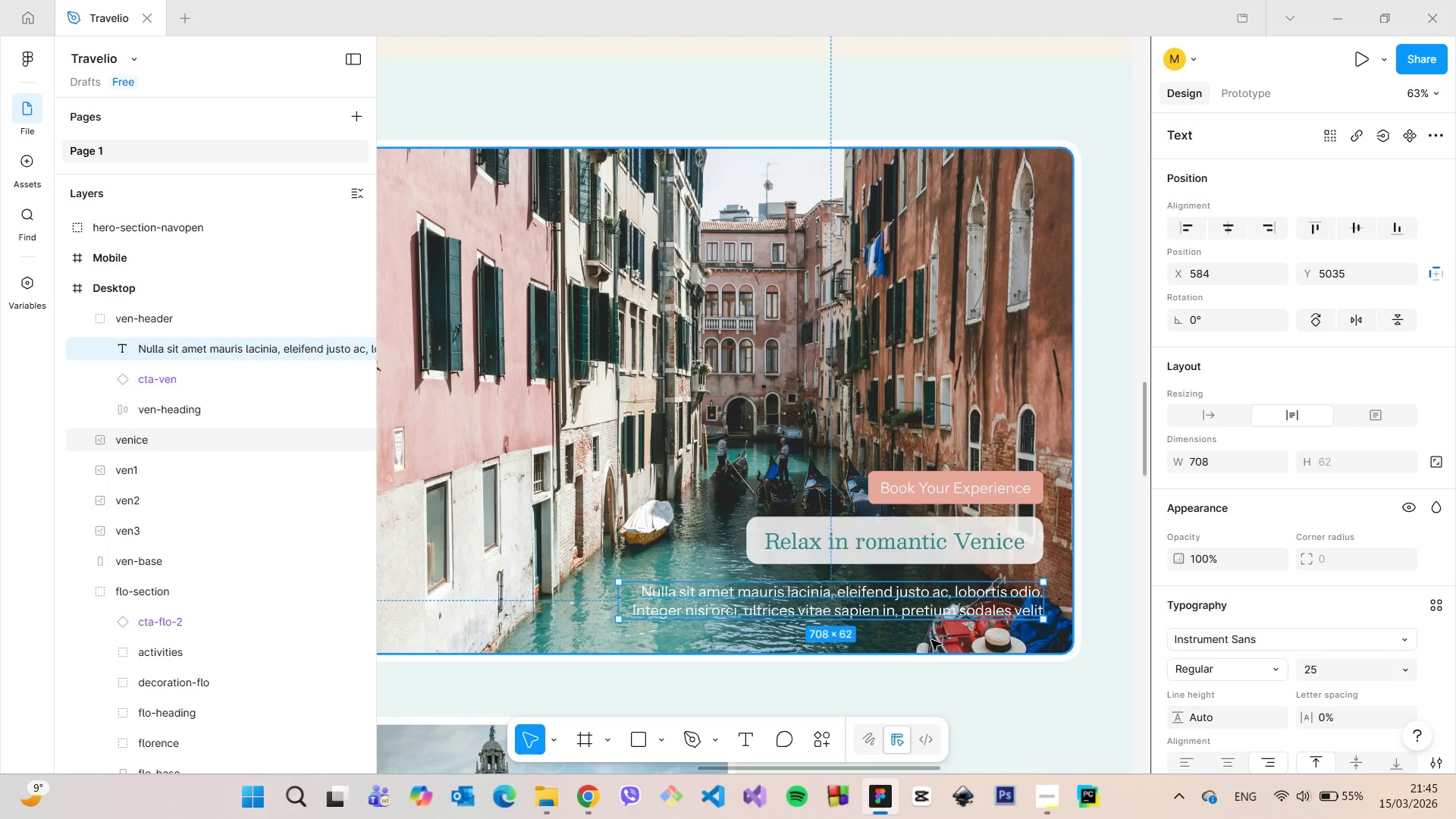 
hold_key(key=AltLeft, duration=0.61)
 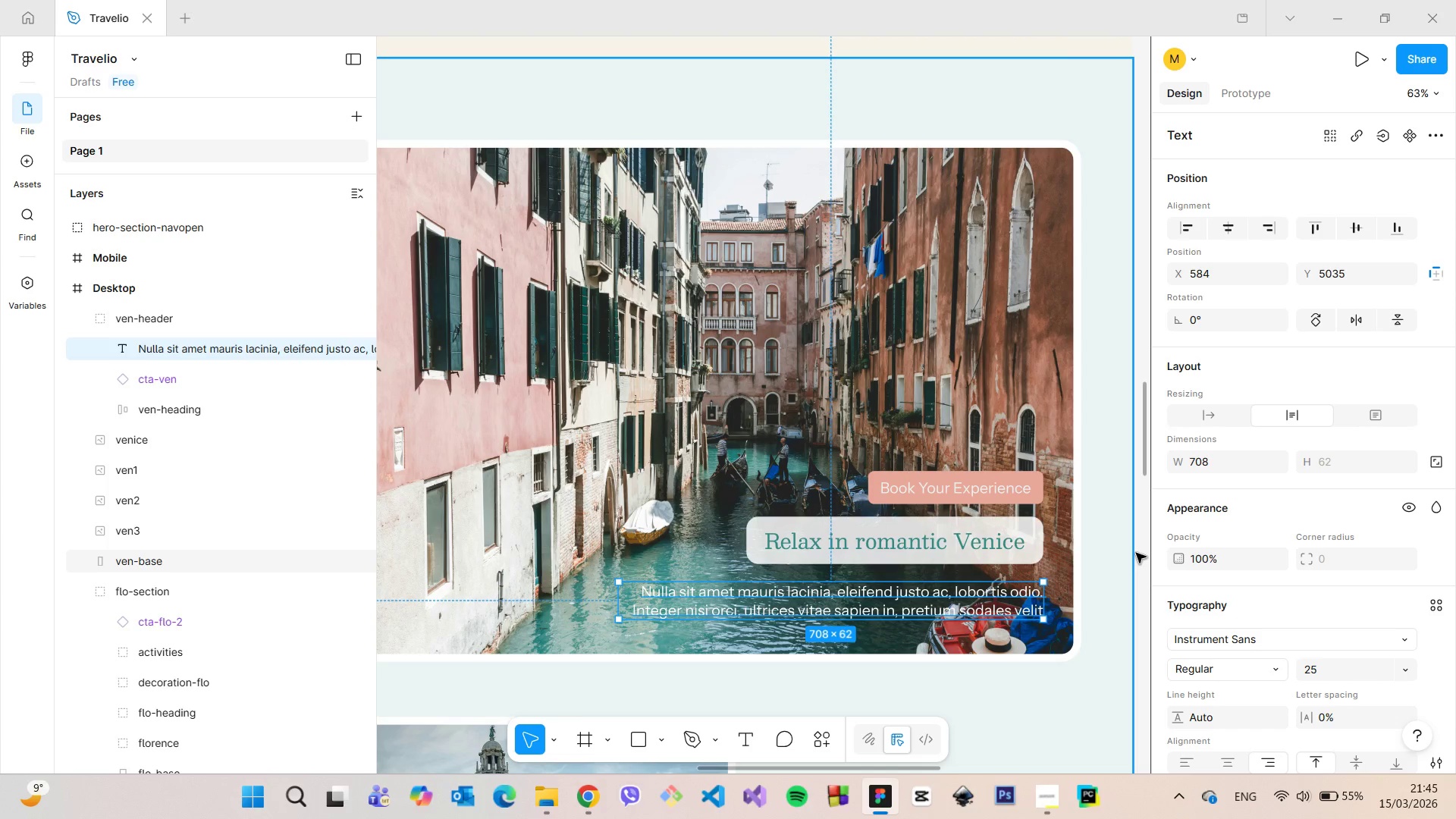 
left_click([1136, 553])
 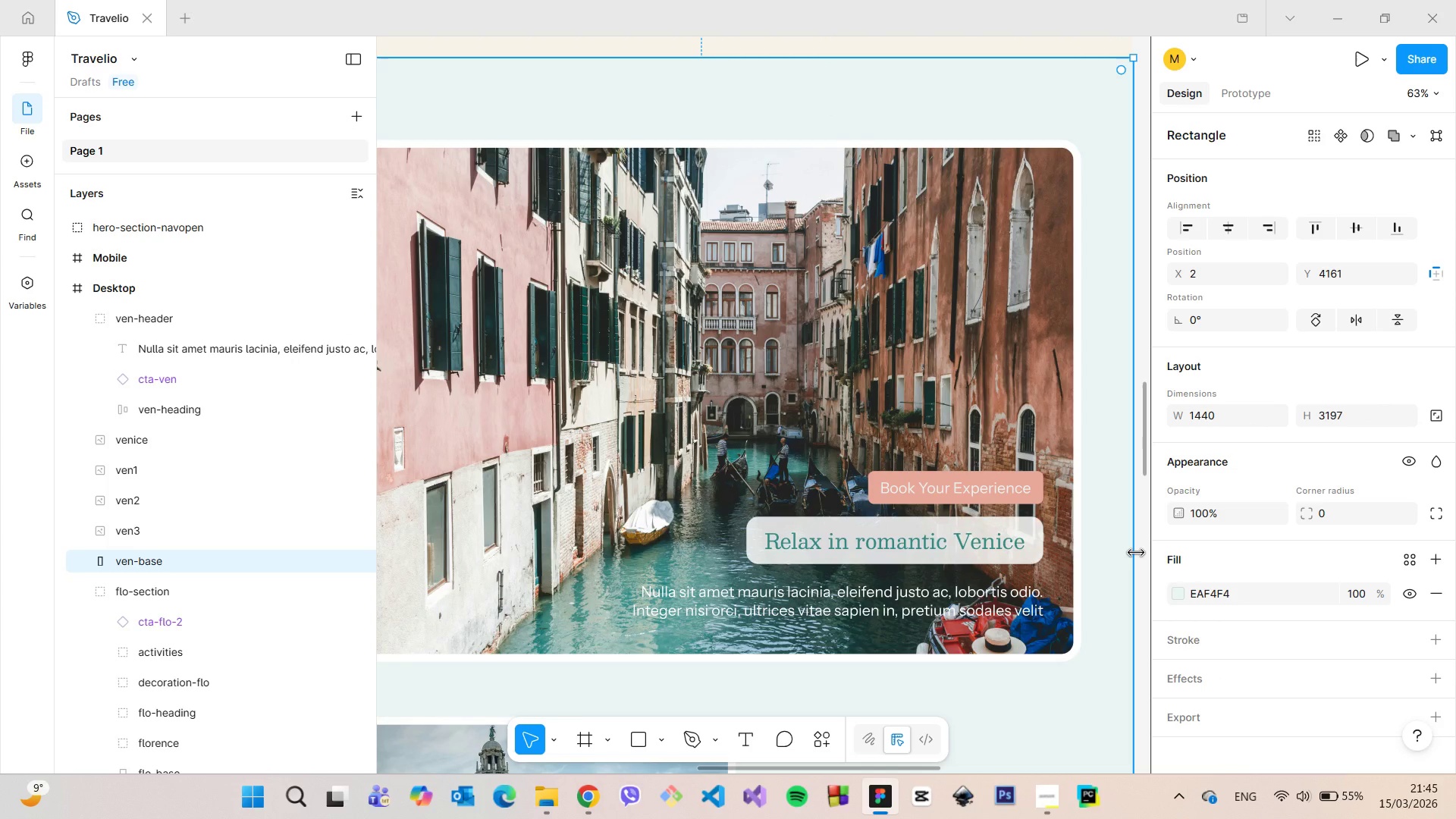 
scroll: coordinate [1136, 553], scroll_direction: down, amount: 3.0
 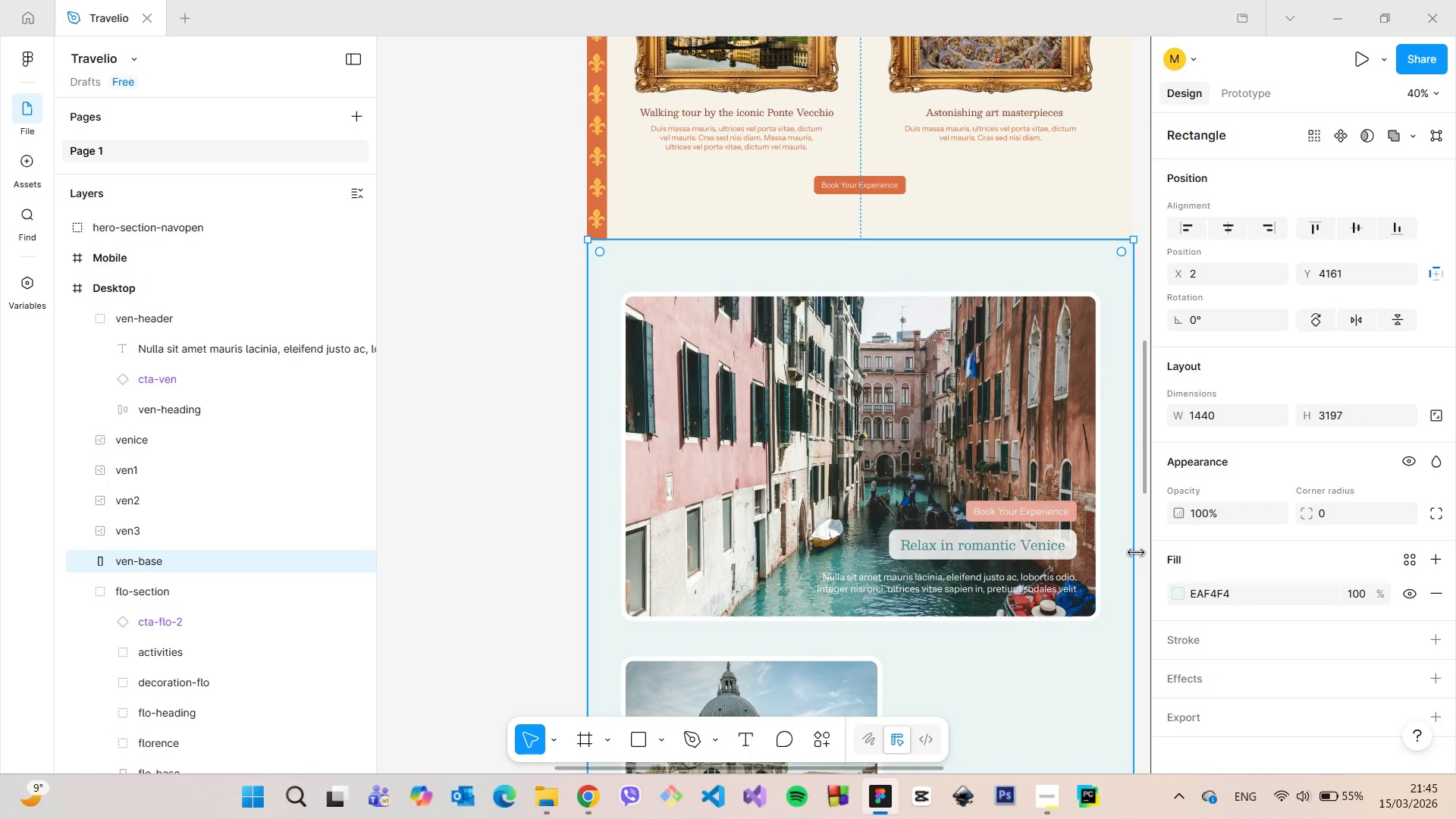 
scroll: coordinate [1028, 578], scroll_direction: up, amount: 6.0
 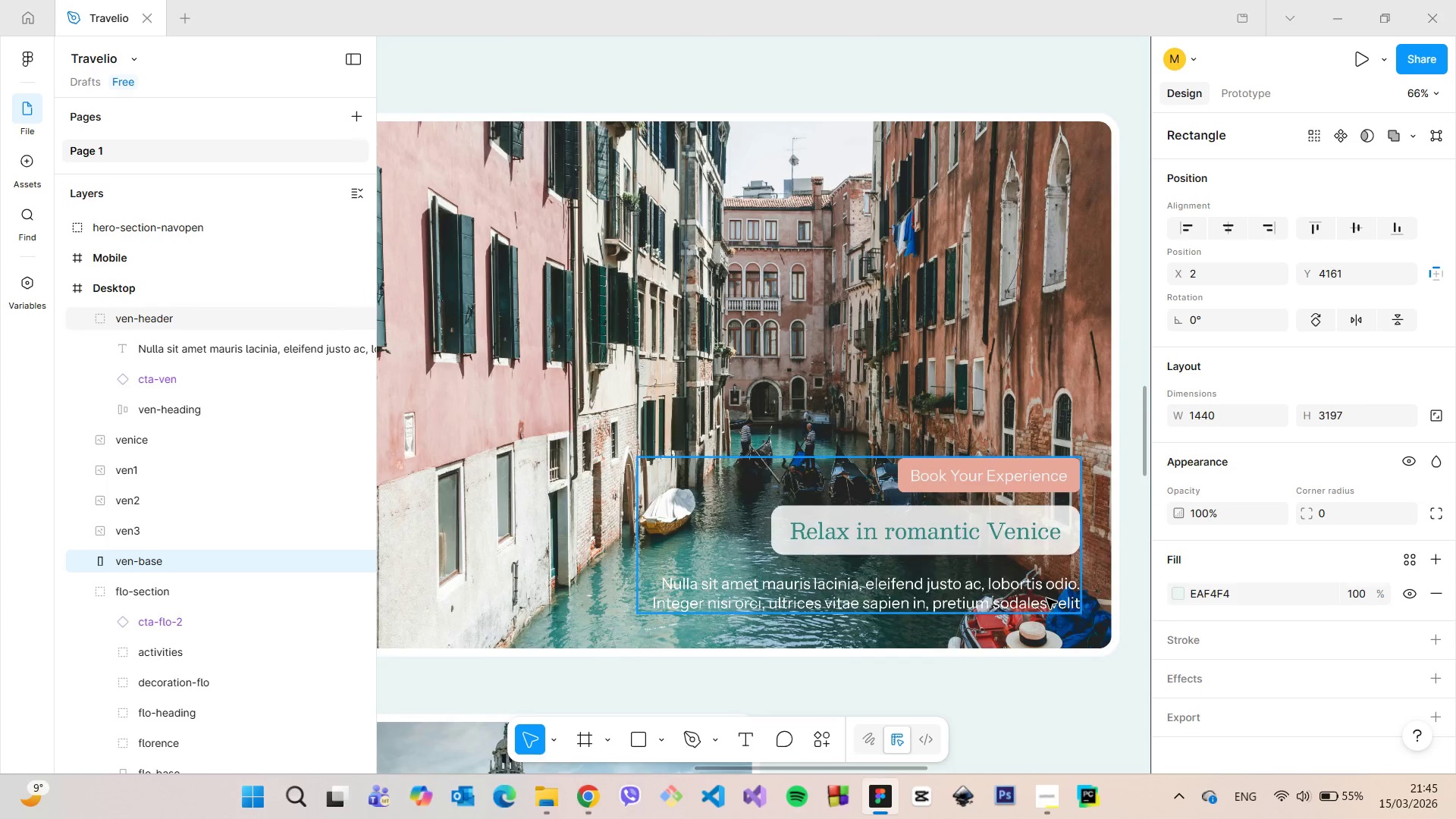 
double_click([1046, 598])
 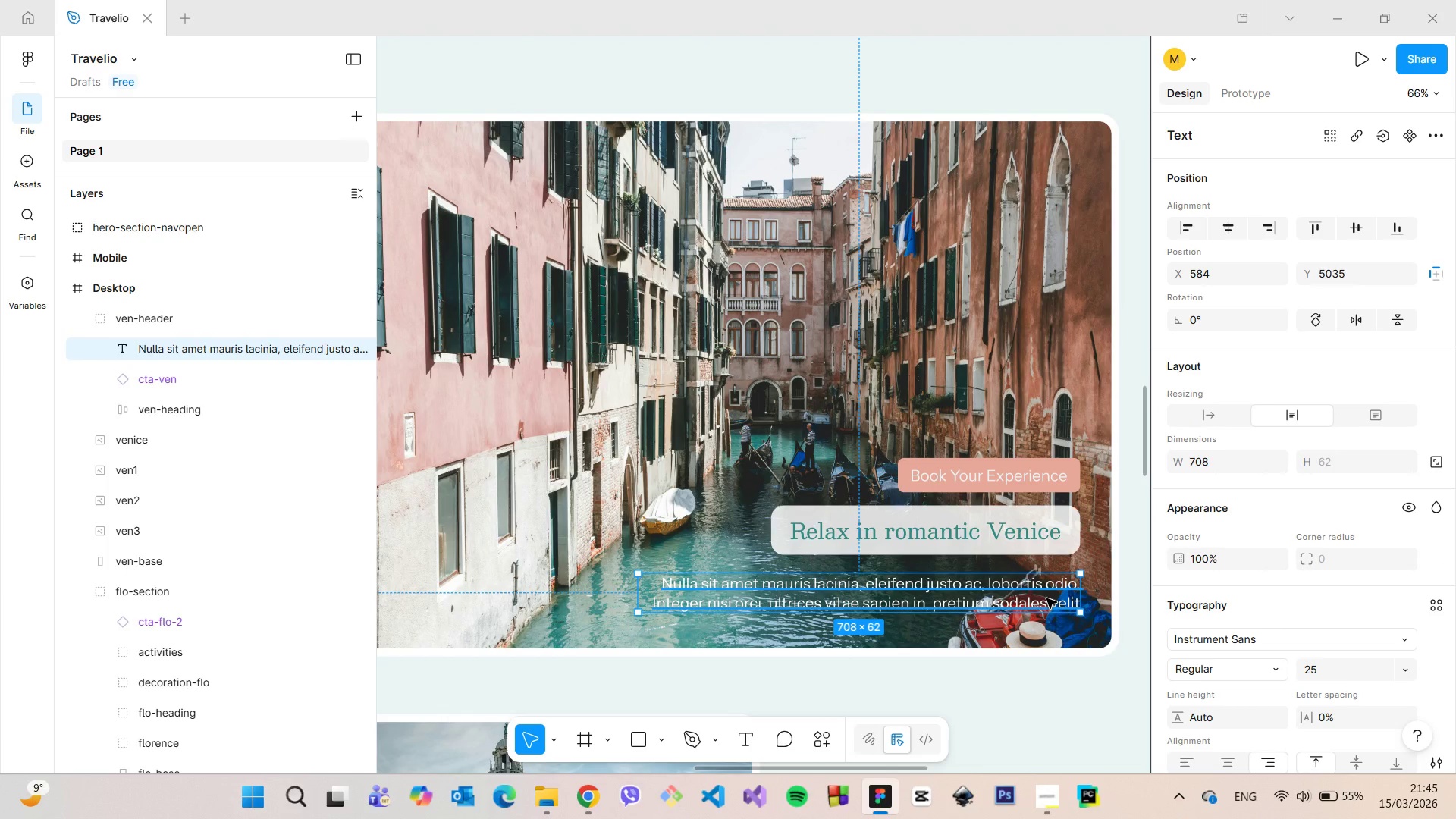 
hold_key(key=AltLeft, duration=0.83)
 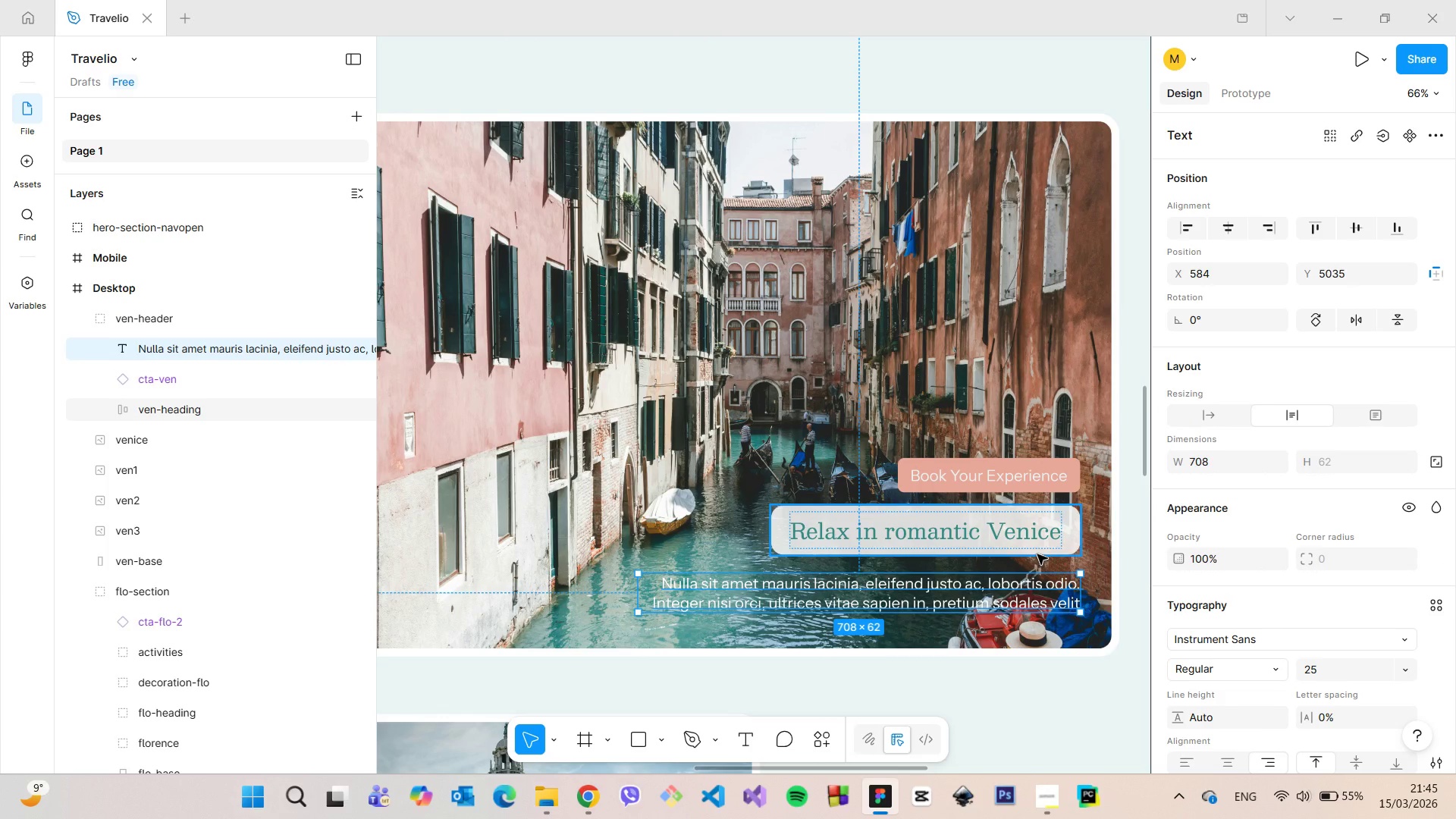 
left_click([1037, 554])
 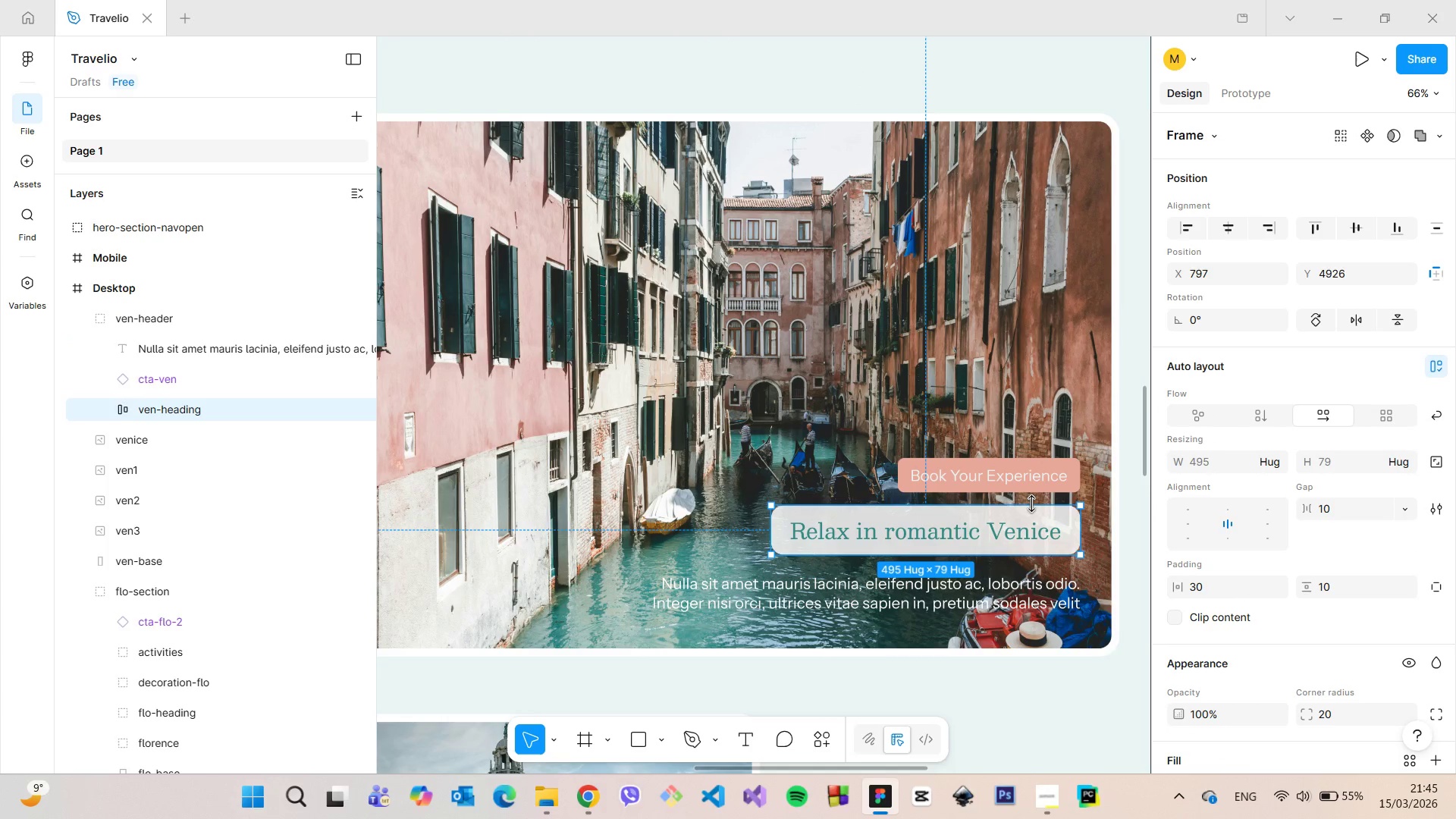 
hold_key(key=AltLeft, duration=1.5)
 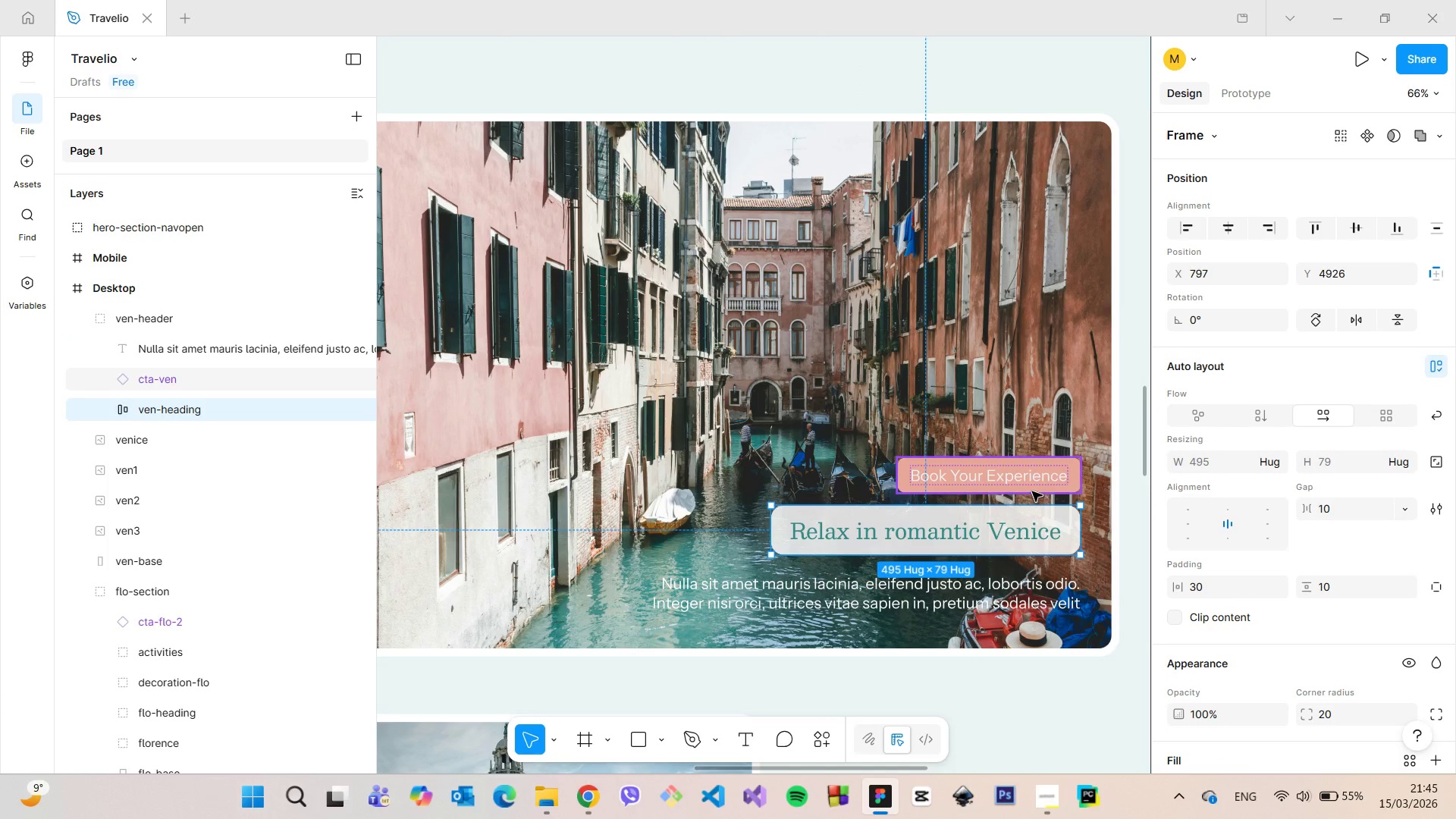 
hold_key(key=AltLeft, duration=0.58)
 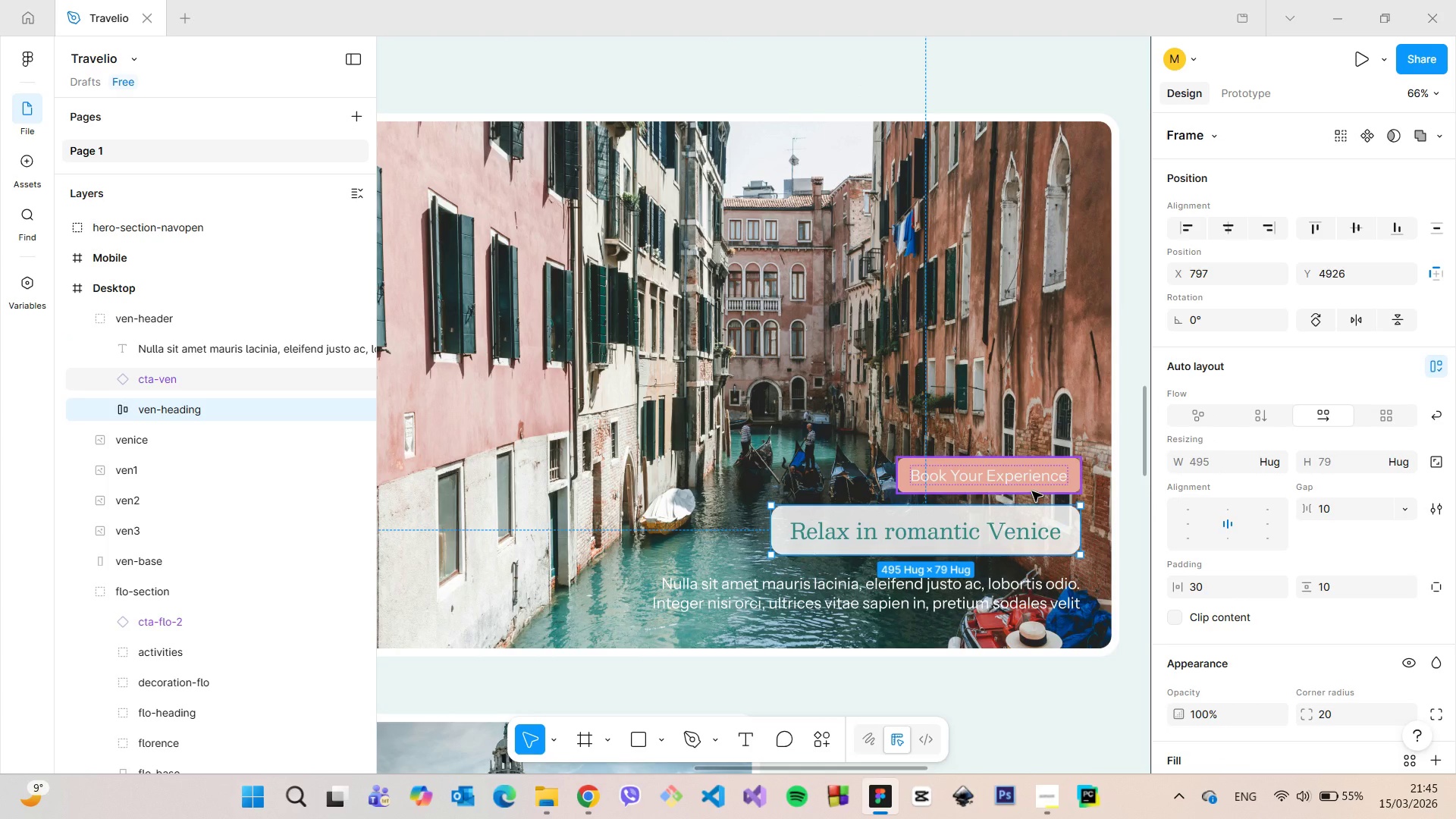 
hold_key(key=AltLeft, duration=5.73)
left_click([1032, 491])
 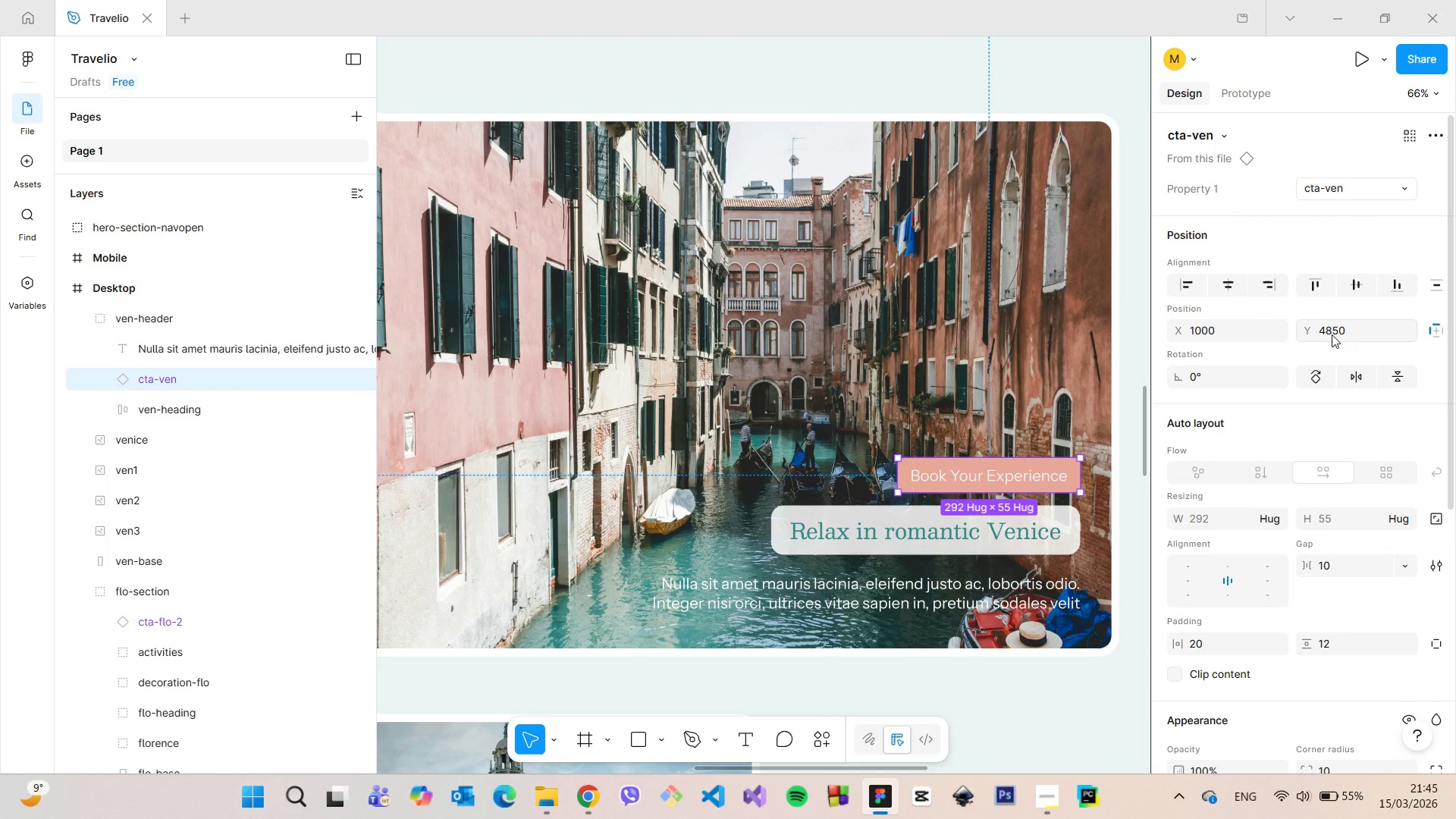 
left_click([1335, 337])
 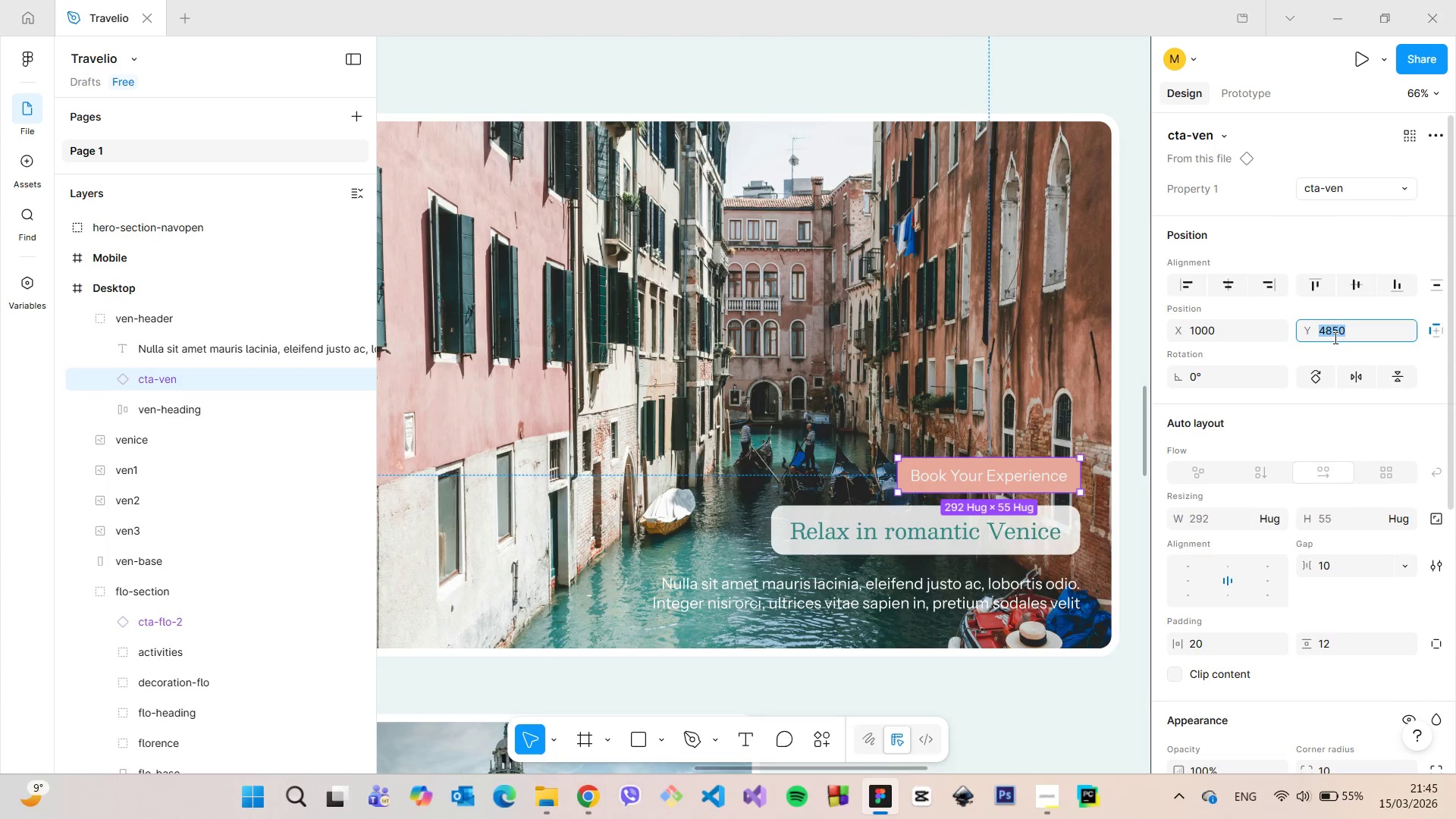 
key(ArrowDown)
 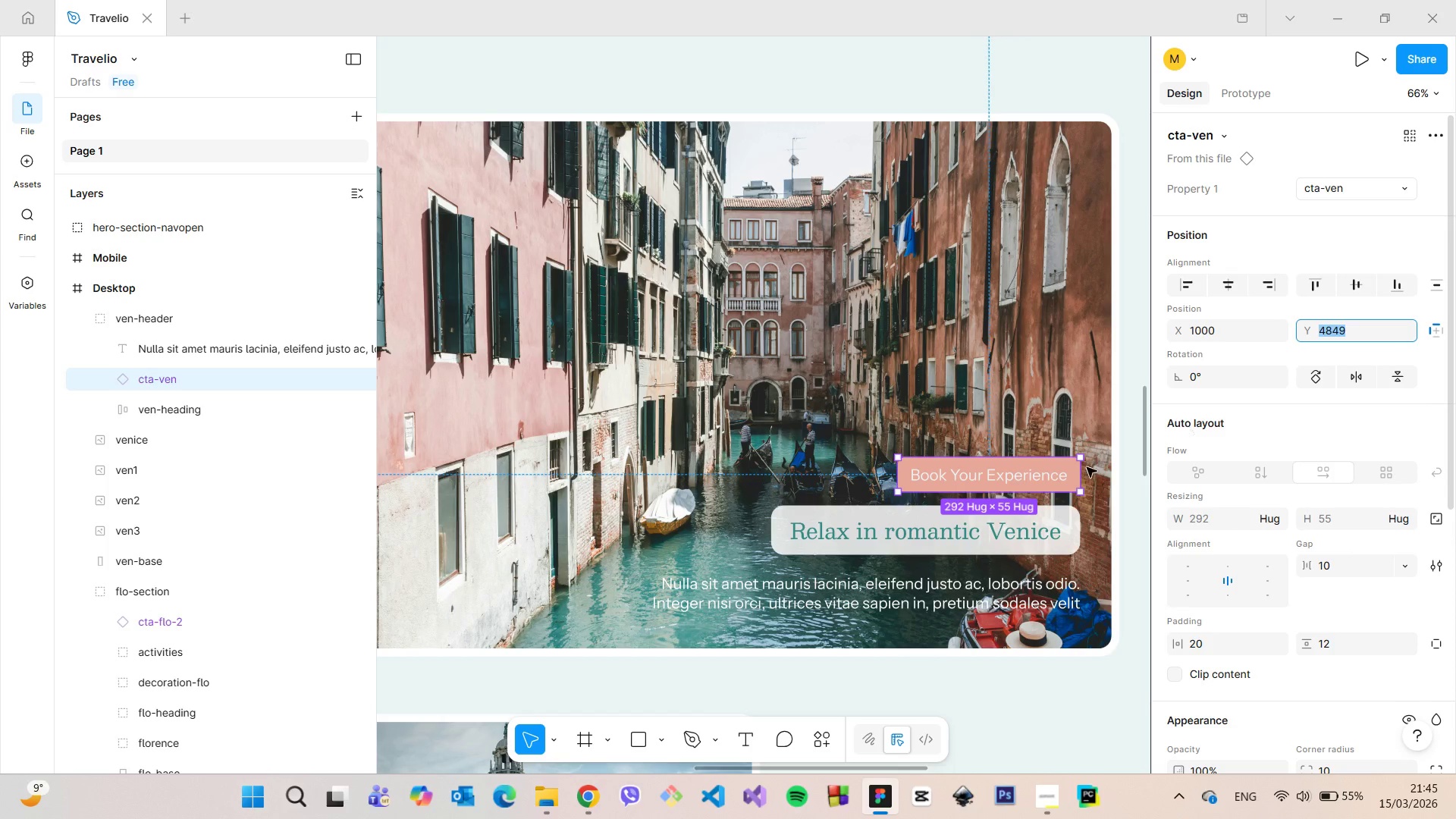 
hold_key(key=AltLeft, duration=1.2)
 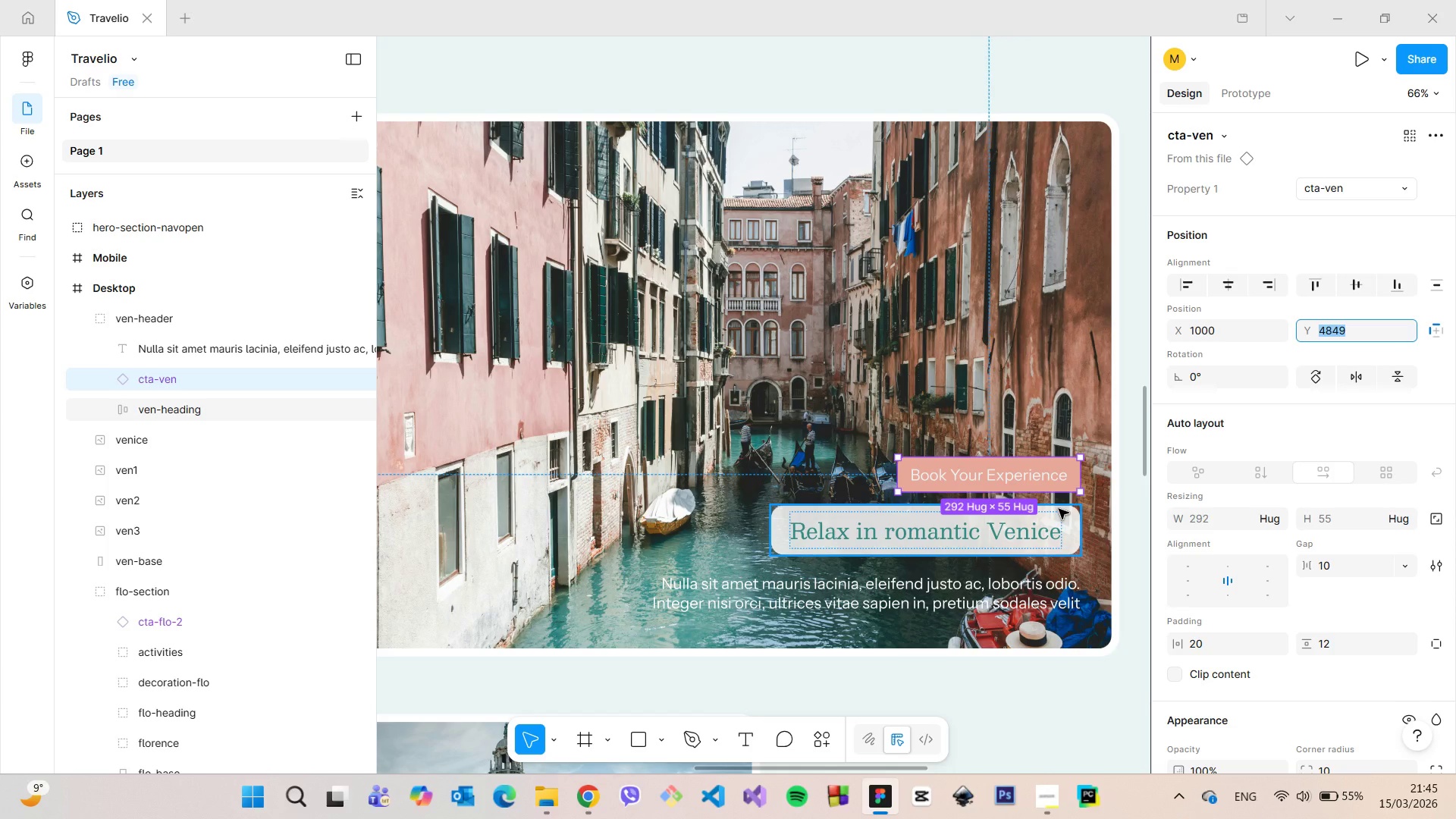 
hold_key(key=AltLeft, duration=1.95)
 